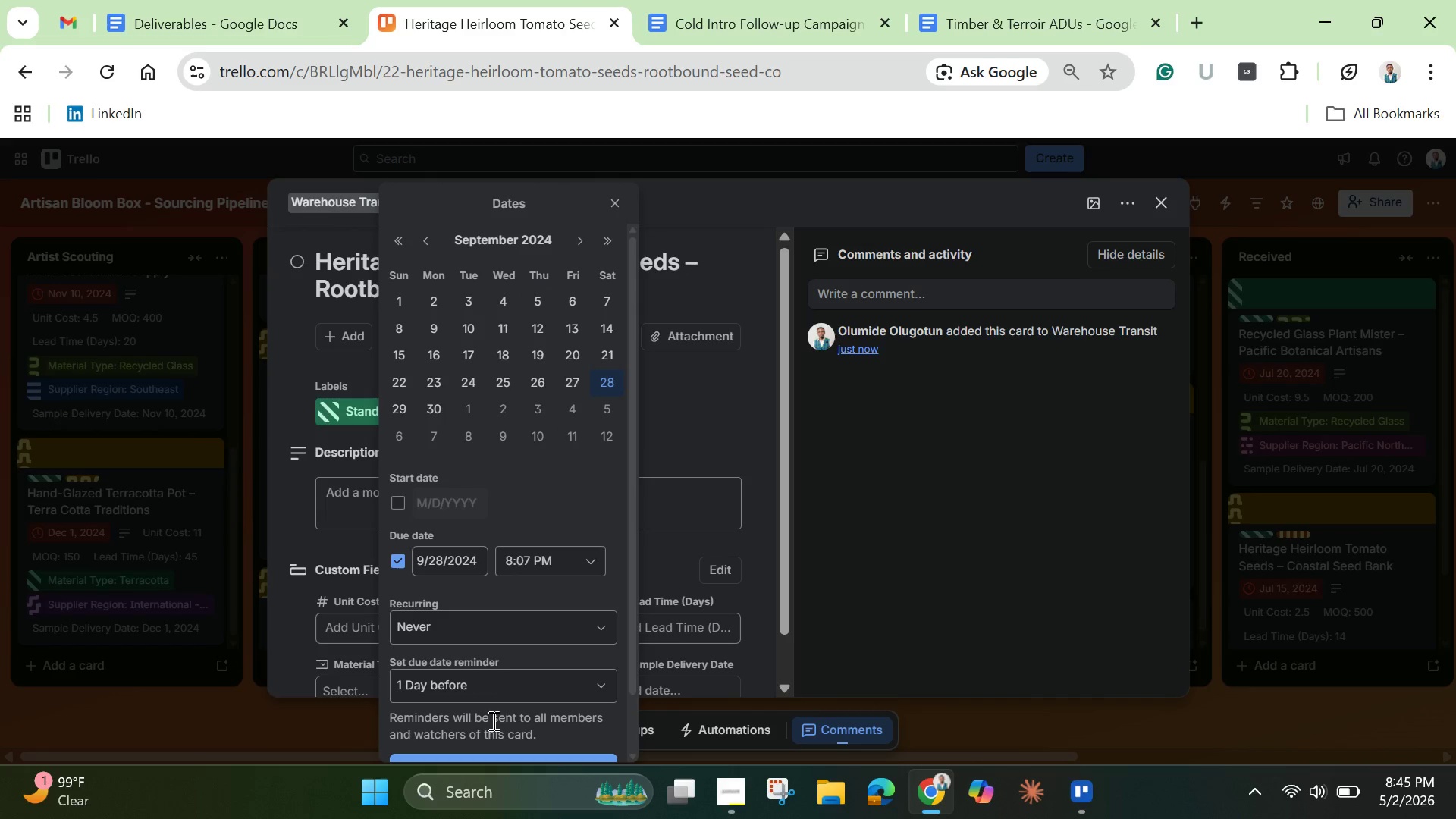 
scroll: coordinate [497, 698], scroll_direction: down, amount: 5.0
 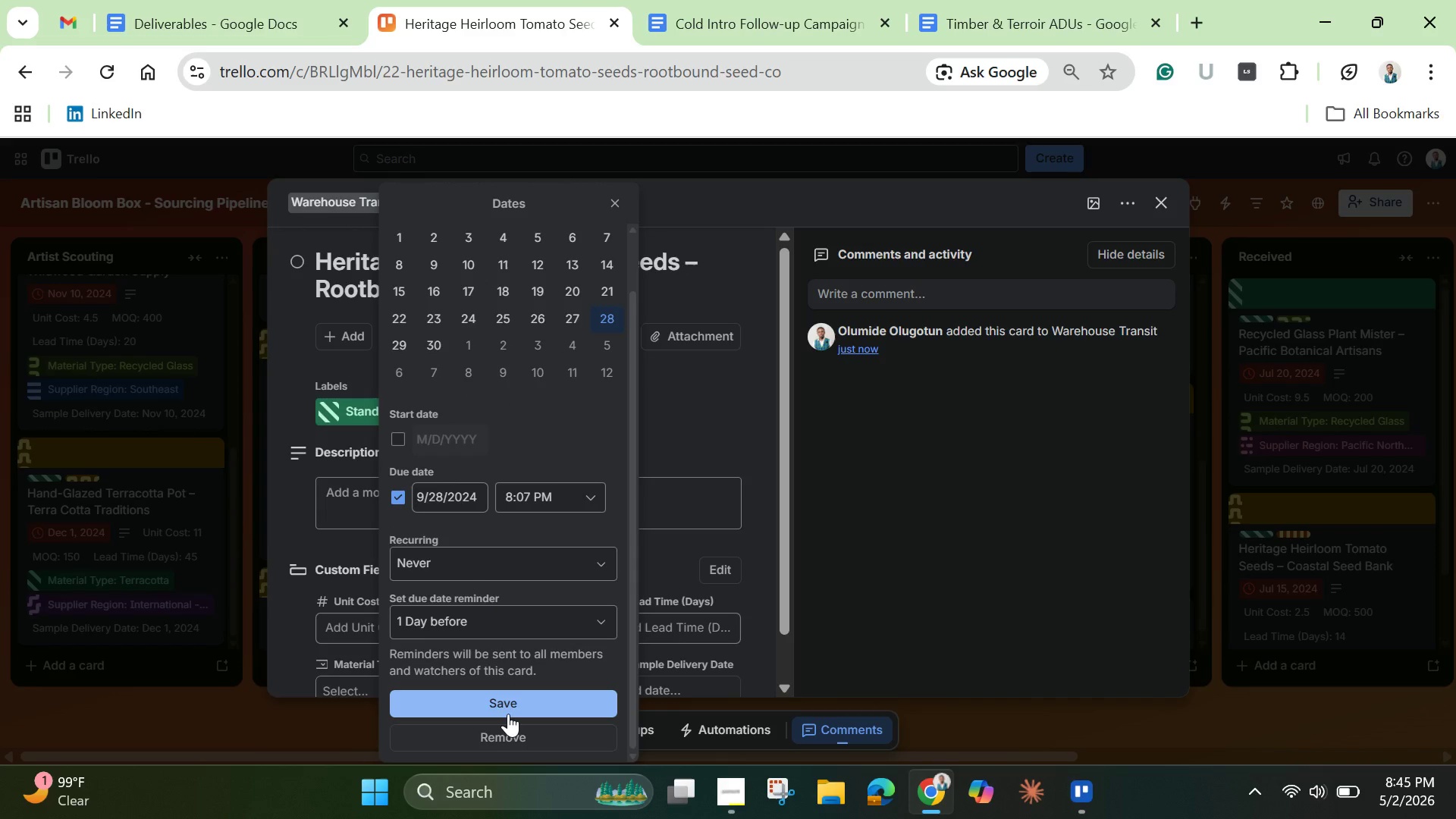 
left_click([506, 702])
 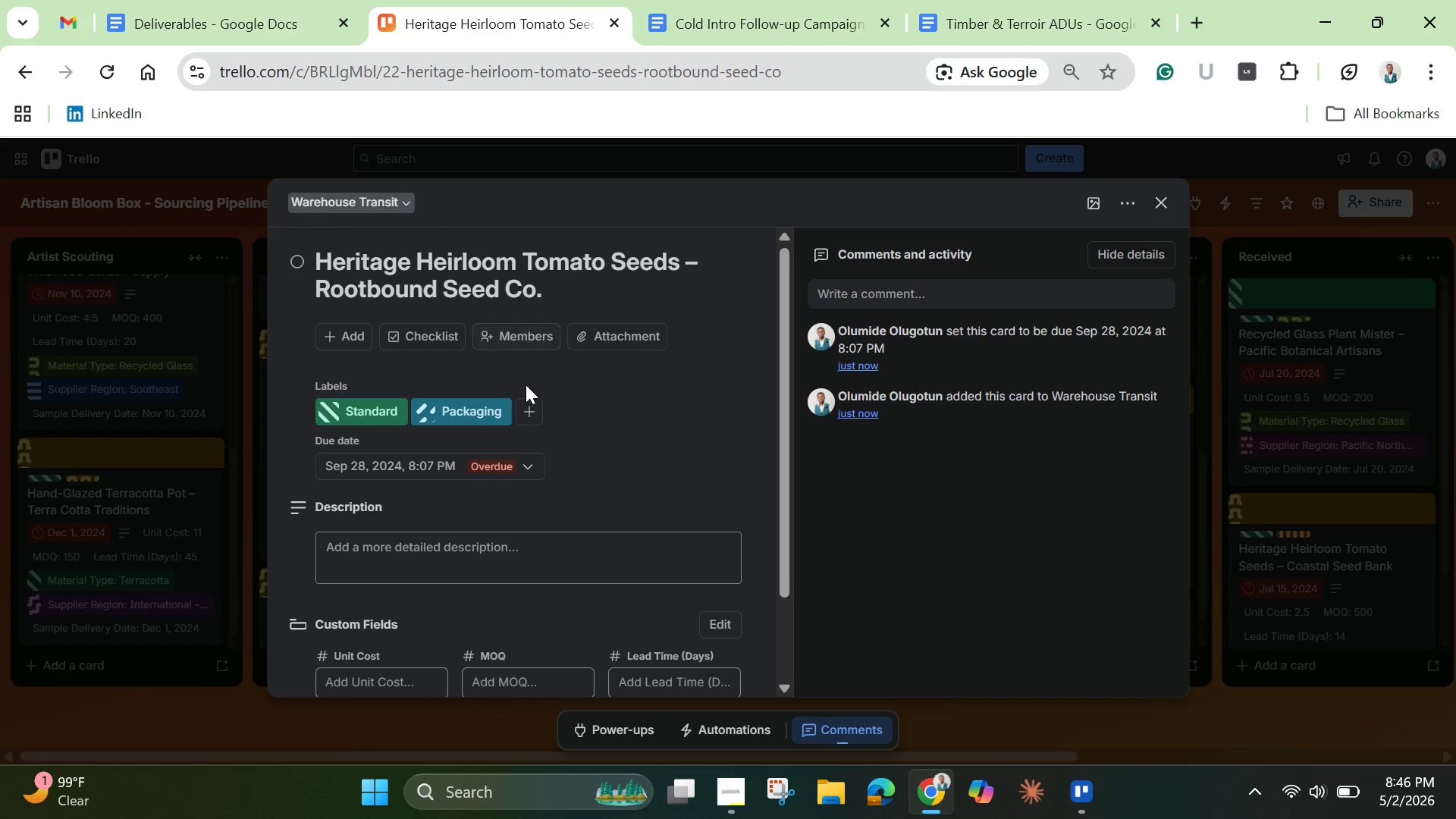 
wait(7.94)
 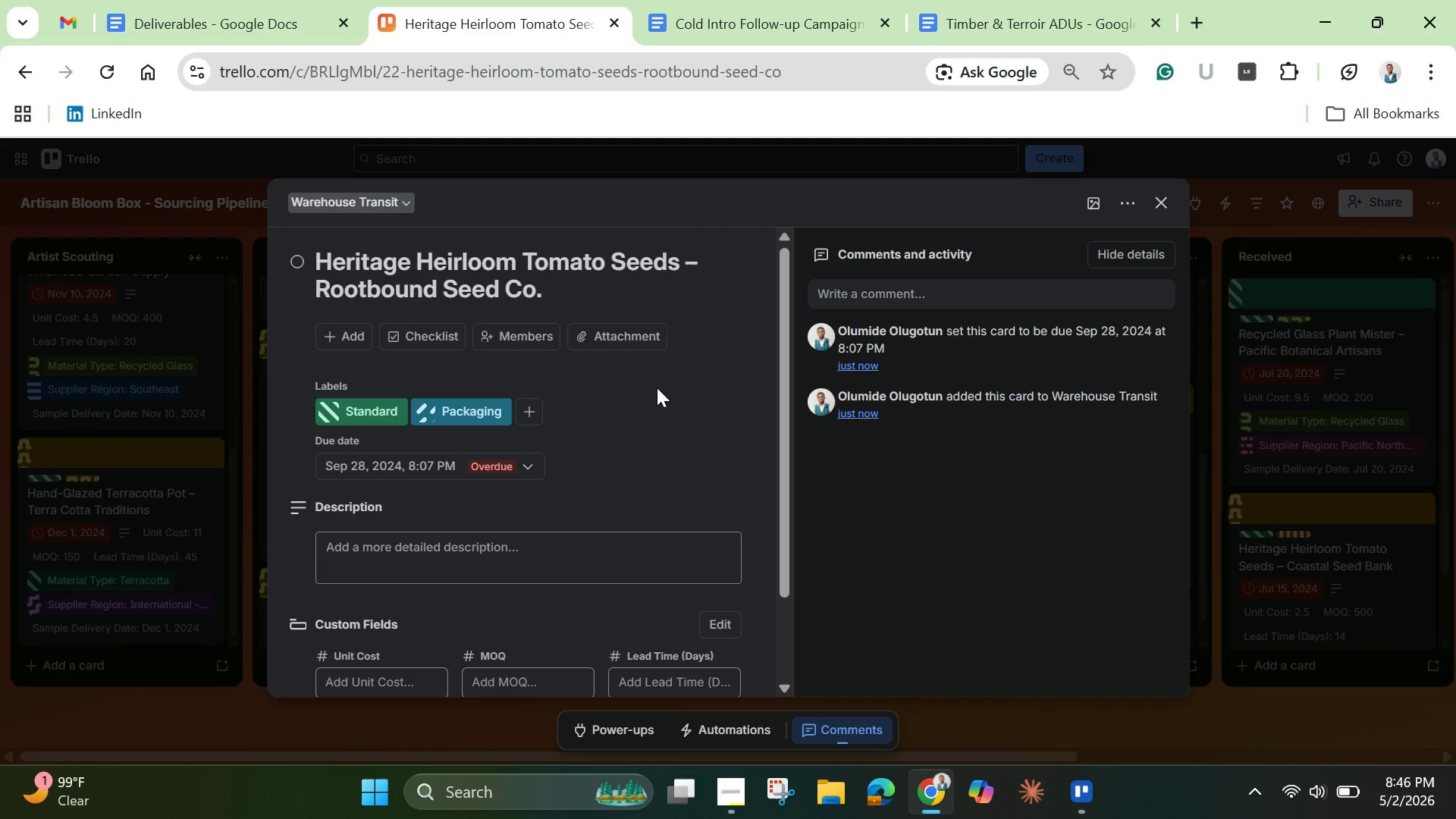 
left_click([1096, 193])
 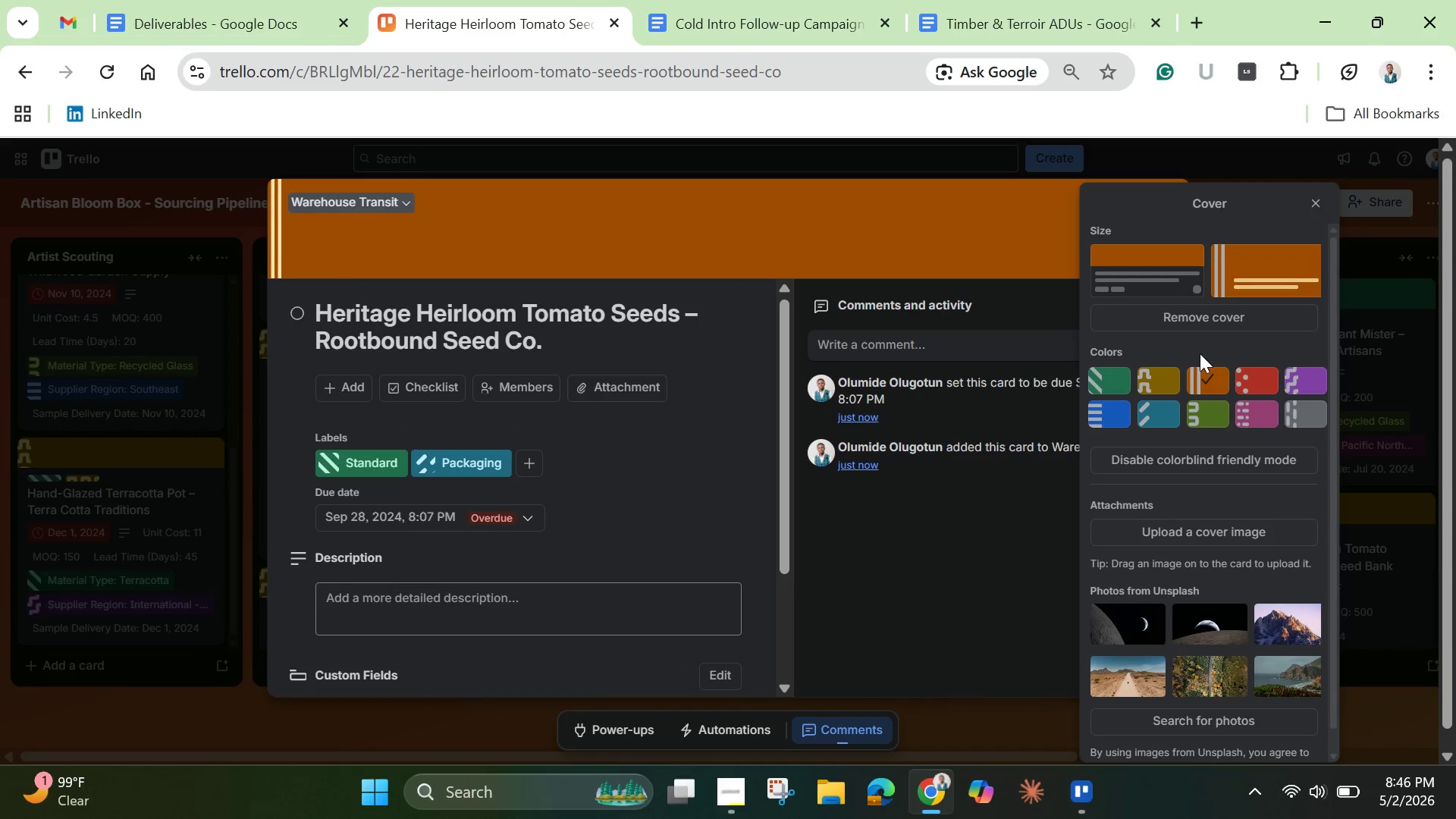 
left_click([1316, 194])
 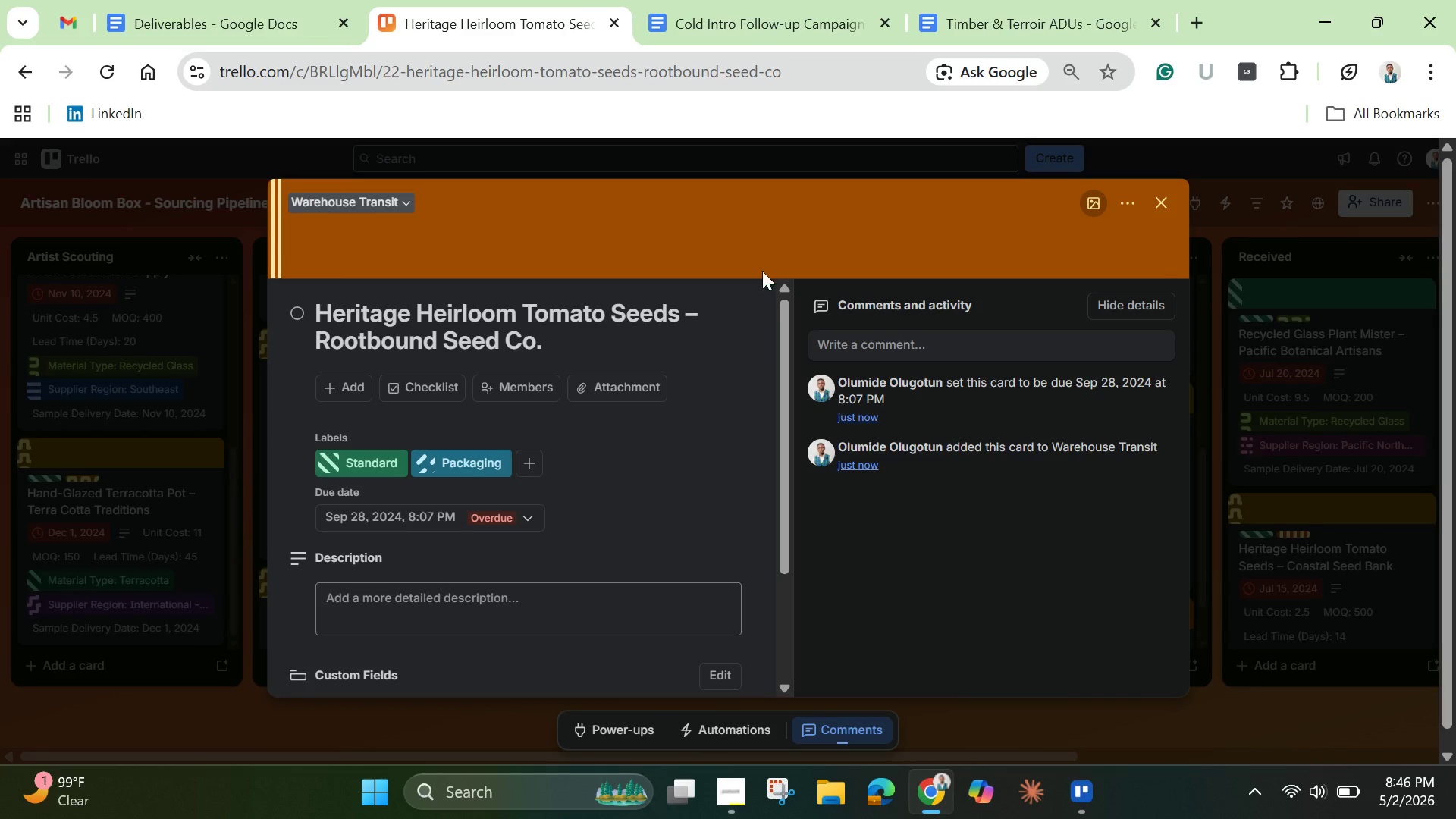 
wait(6.19)
 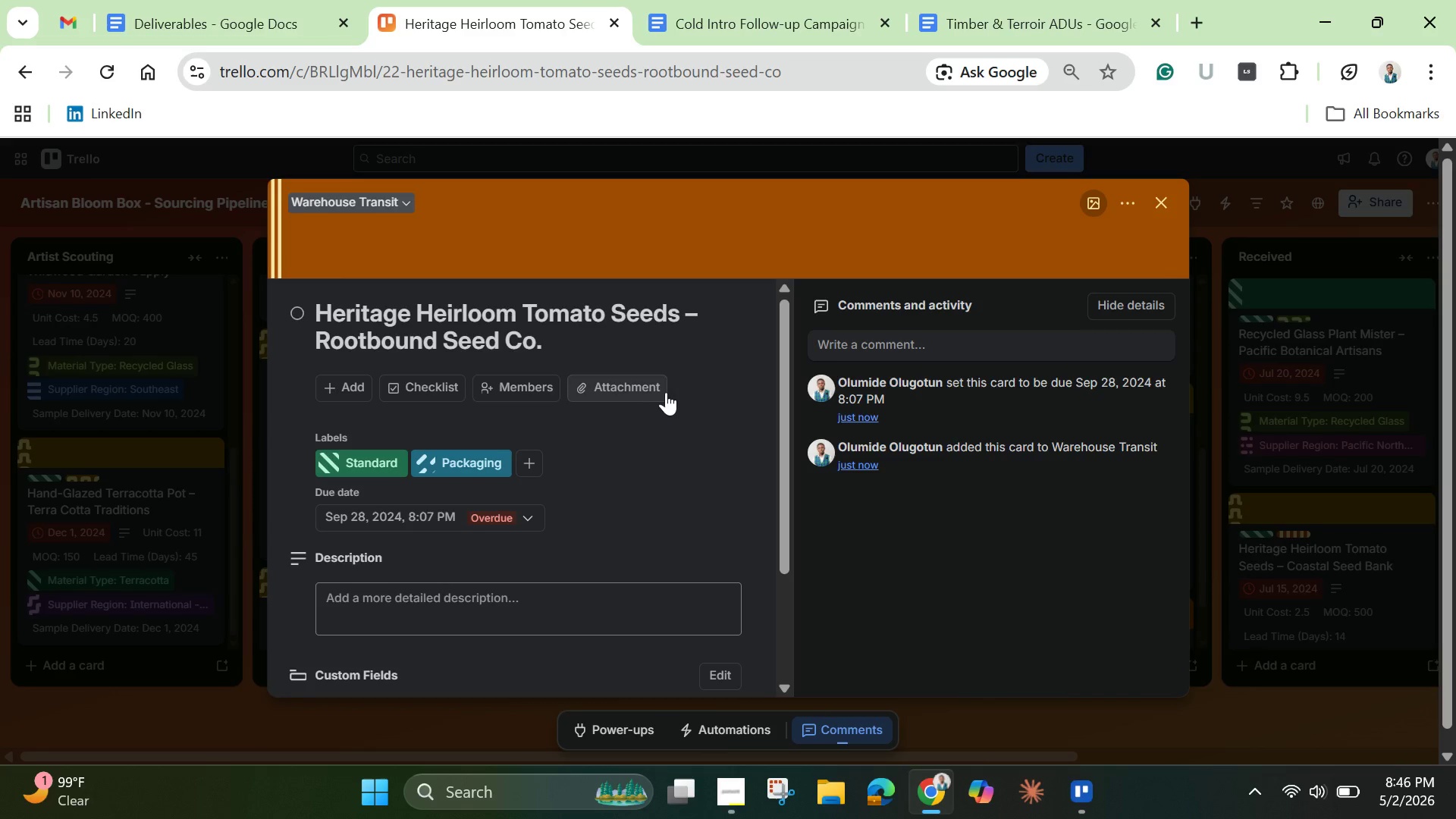 
left_click_drag(start_coordinate=[763, 14], to_coordinate=[852, 607])
 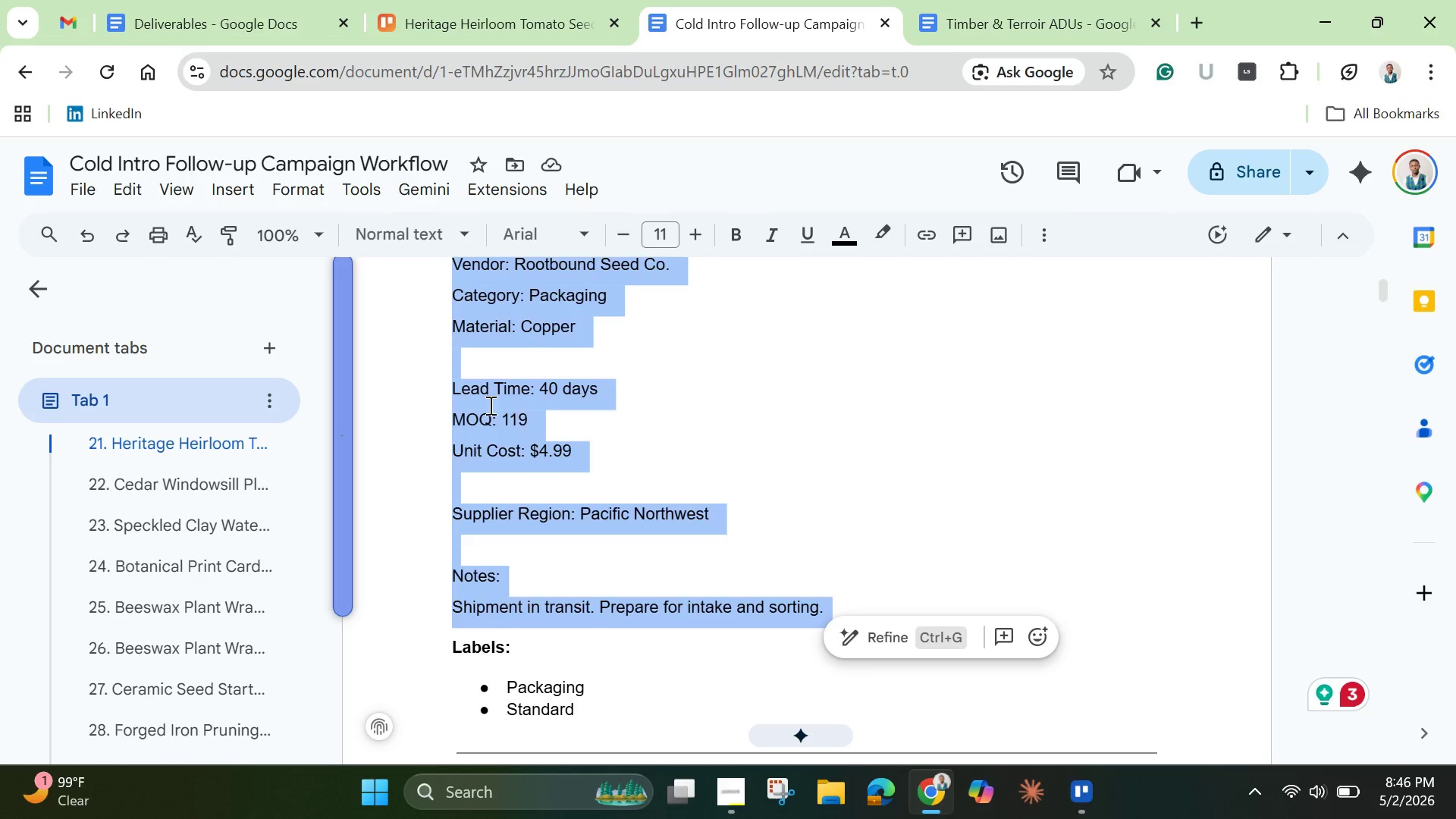 
right_click([489, 405])
 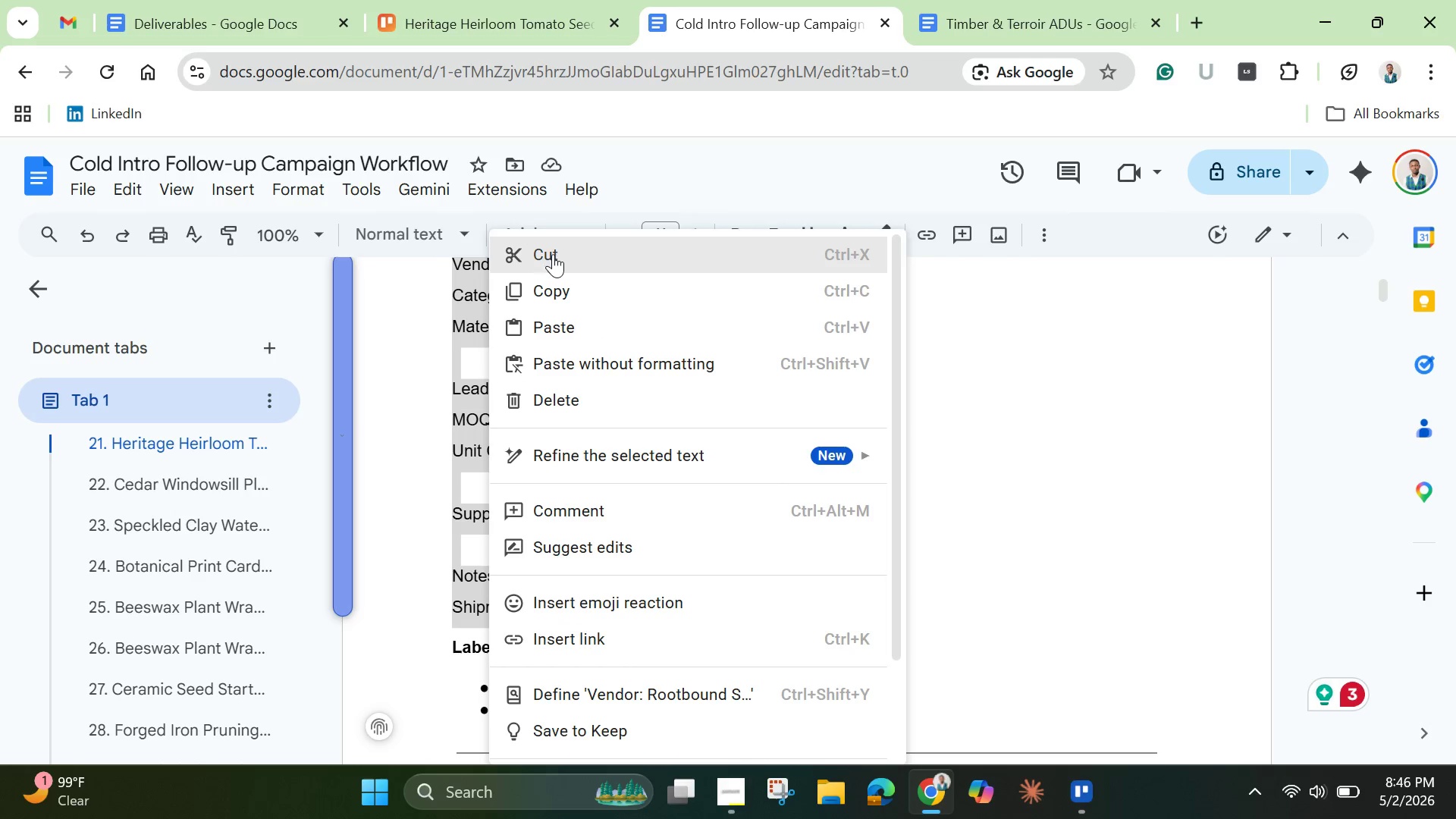 
left_click([553, 253])
 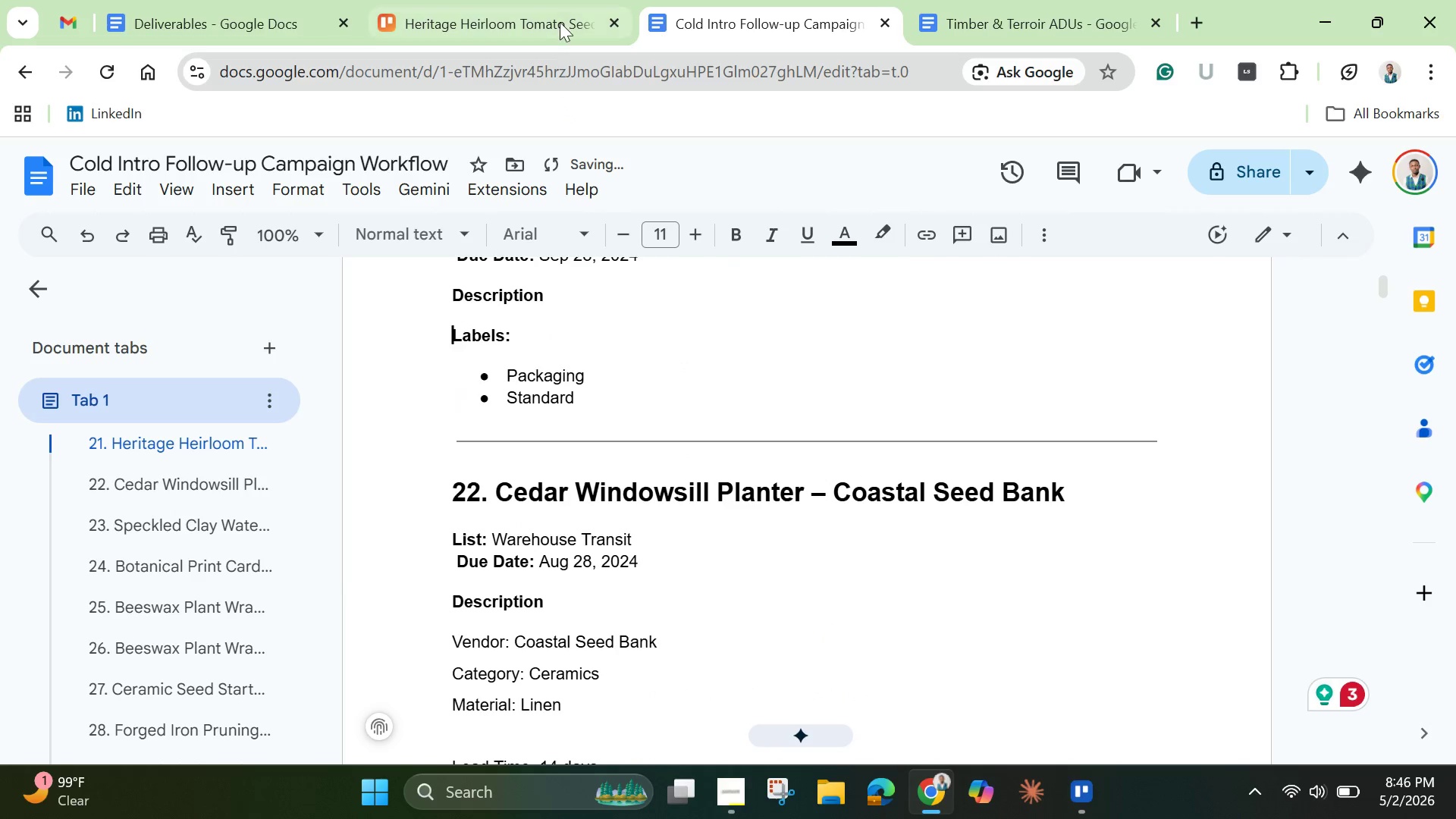 
left_click([558, 22])
 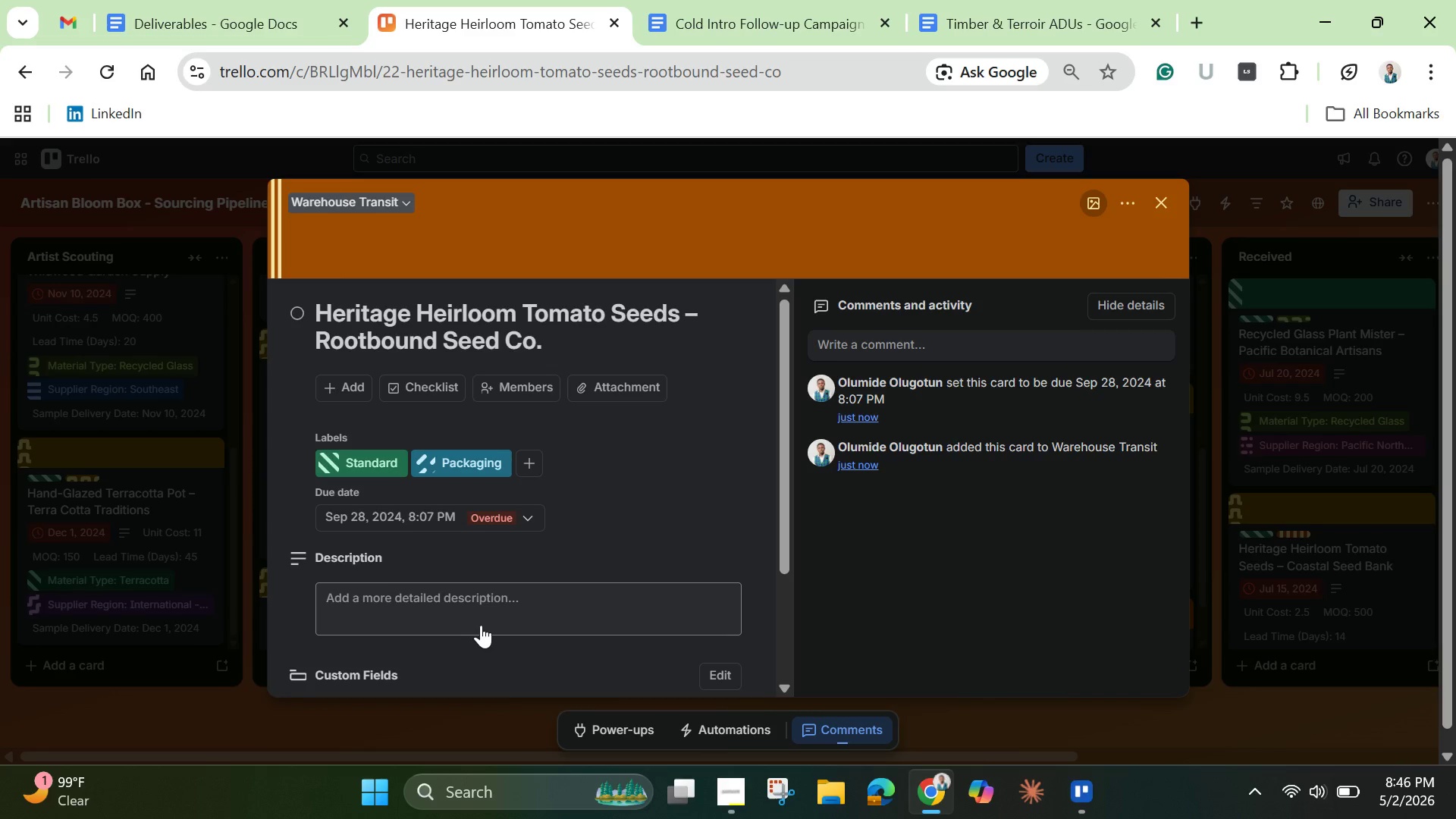 
left_click([483, 614])
 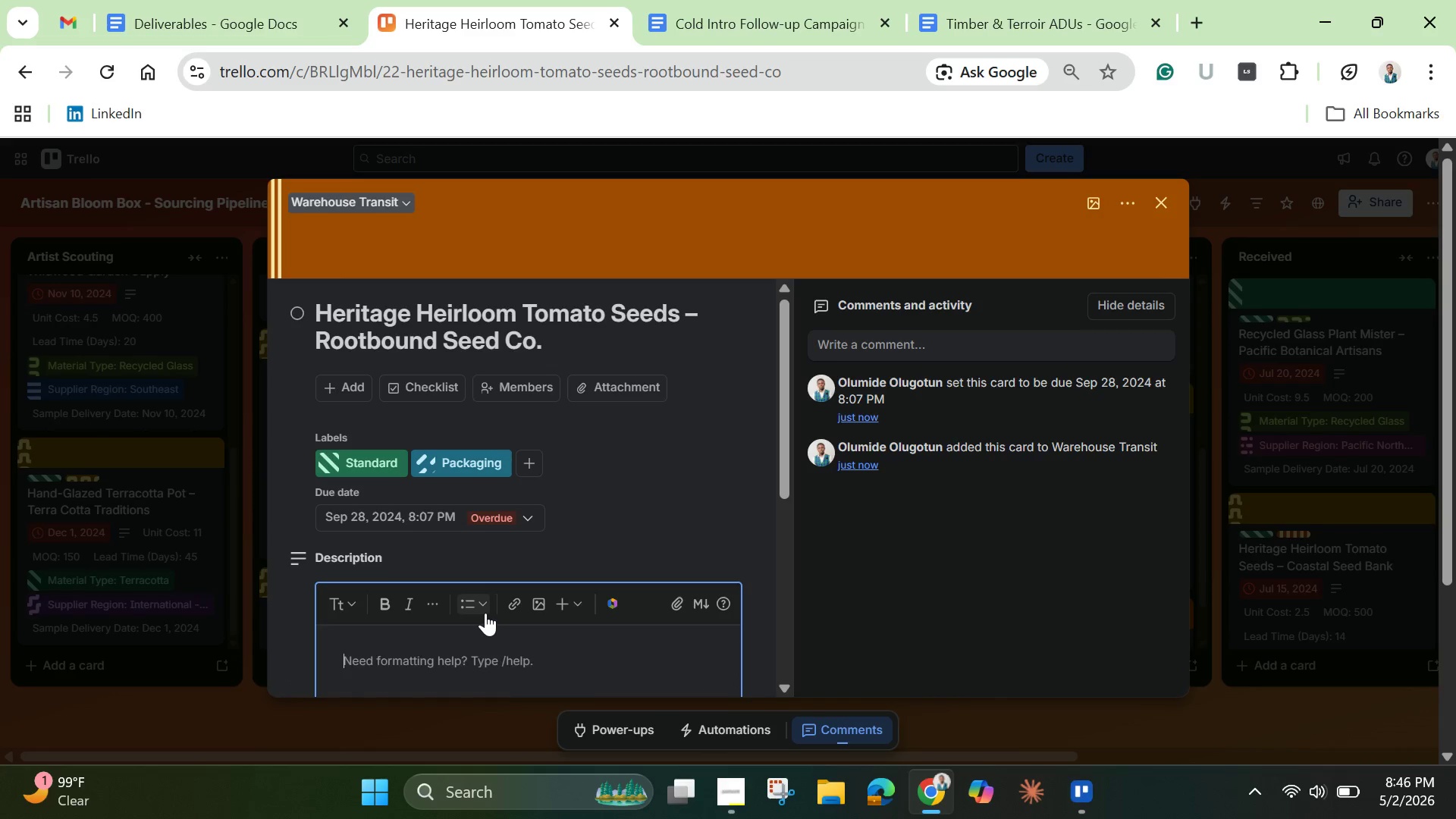 
key(Control+V)
 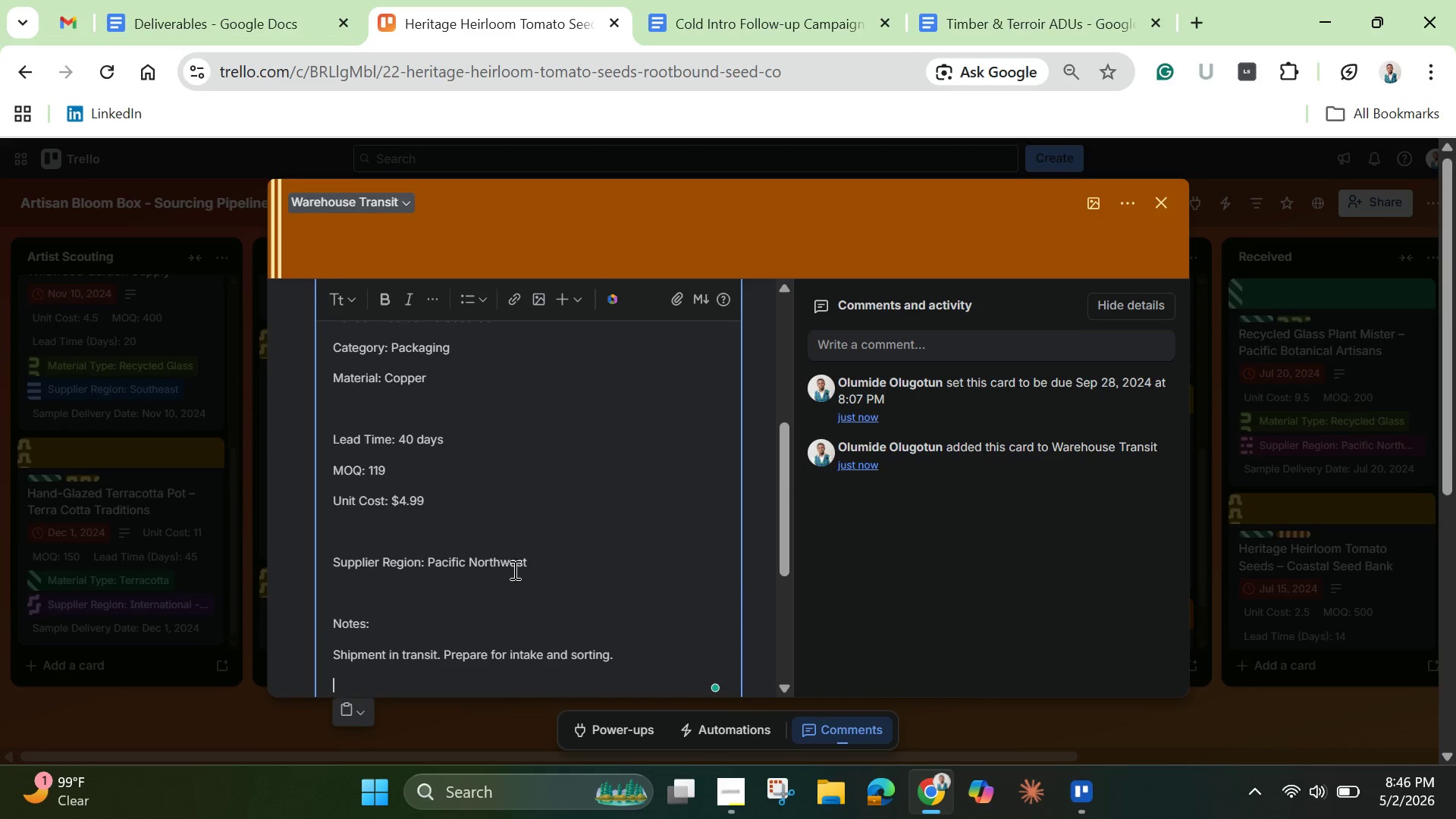 
scroll: coordinate [579, 548], scroll_direction: down, amount: 2.0
 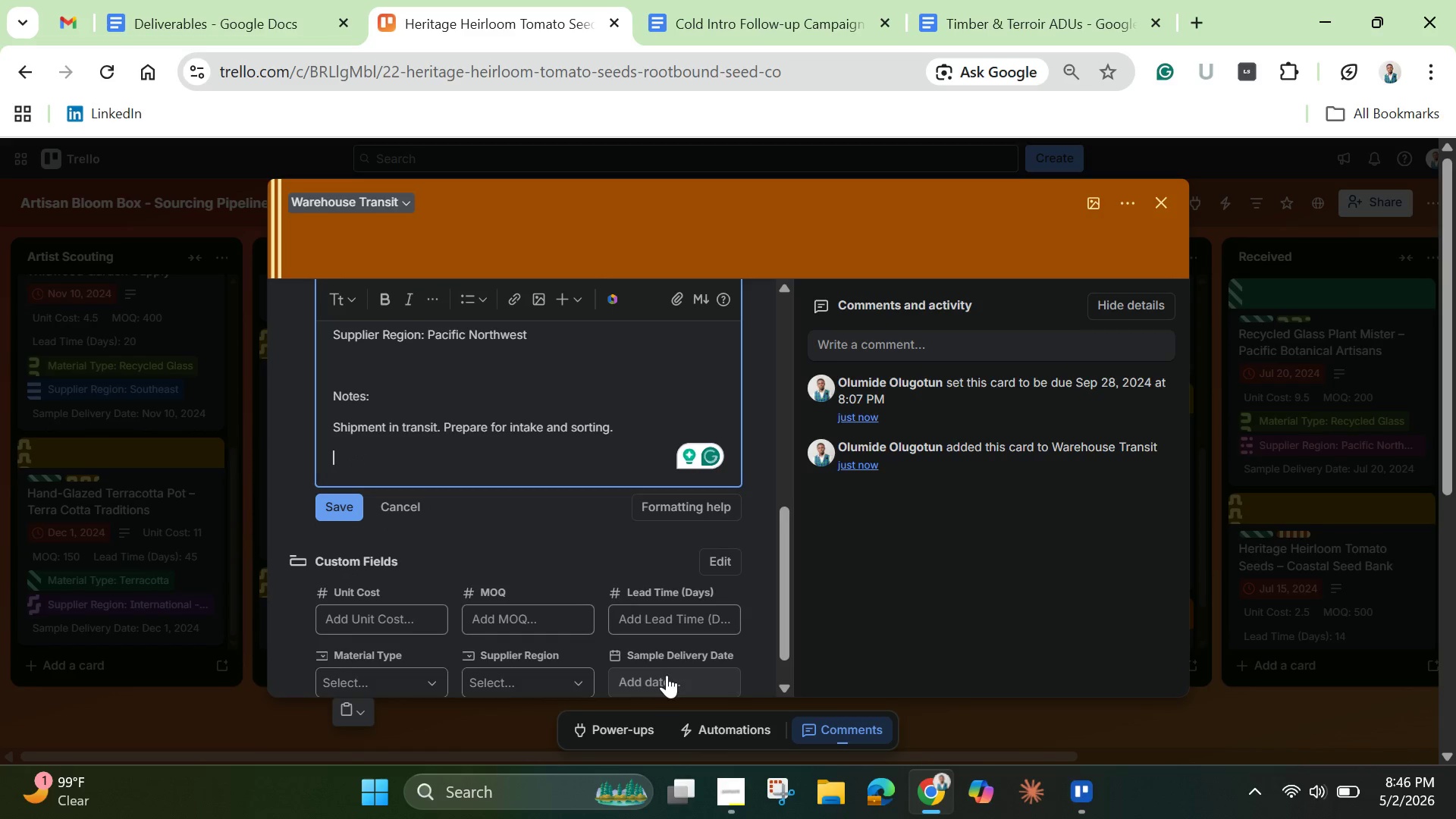 
left_click([666, 675])
 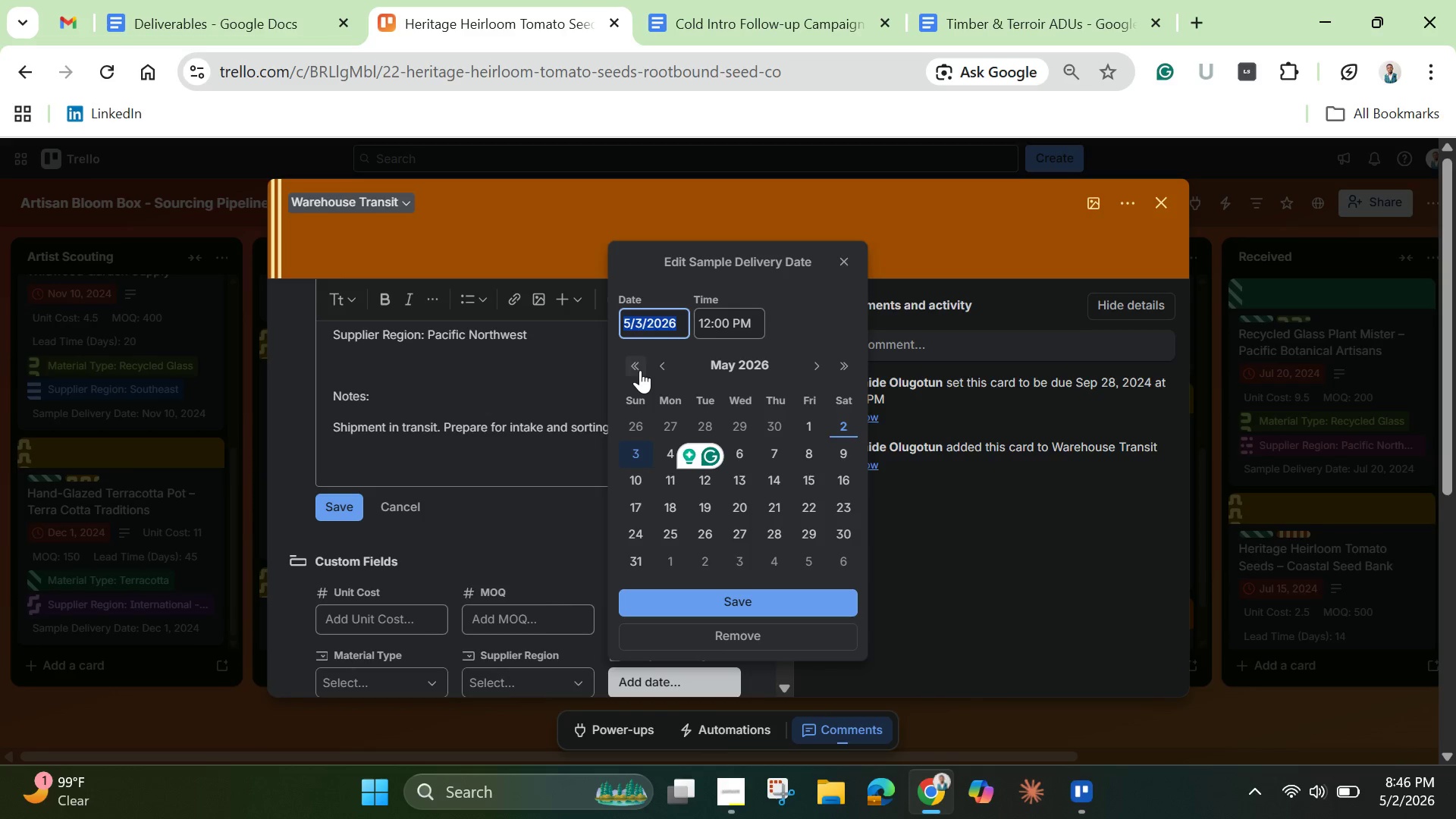 
left_click([636, 367])
 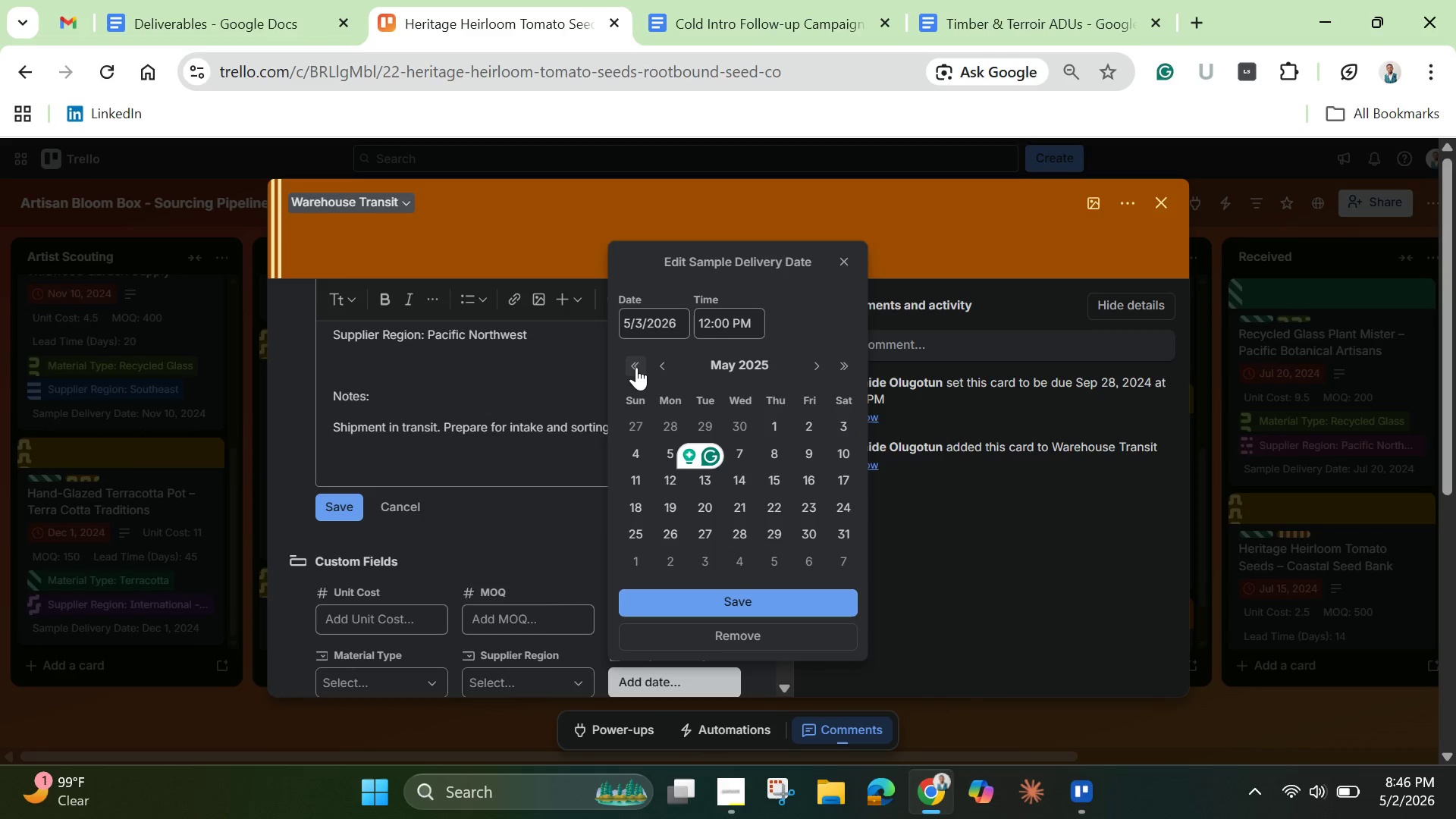 
left_click([636, 367])
 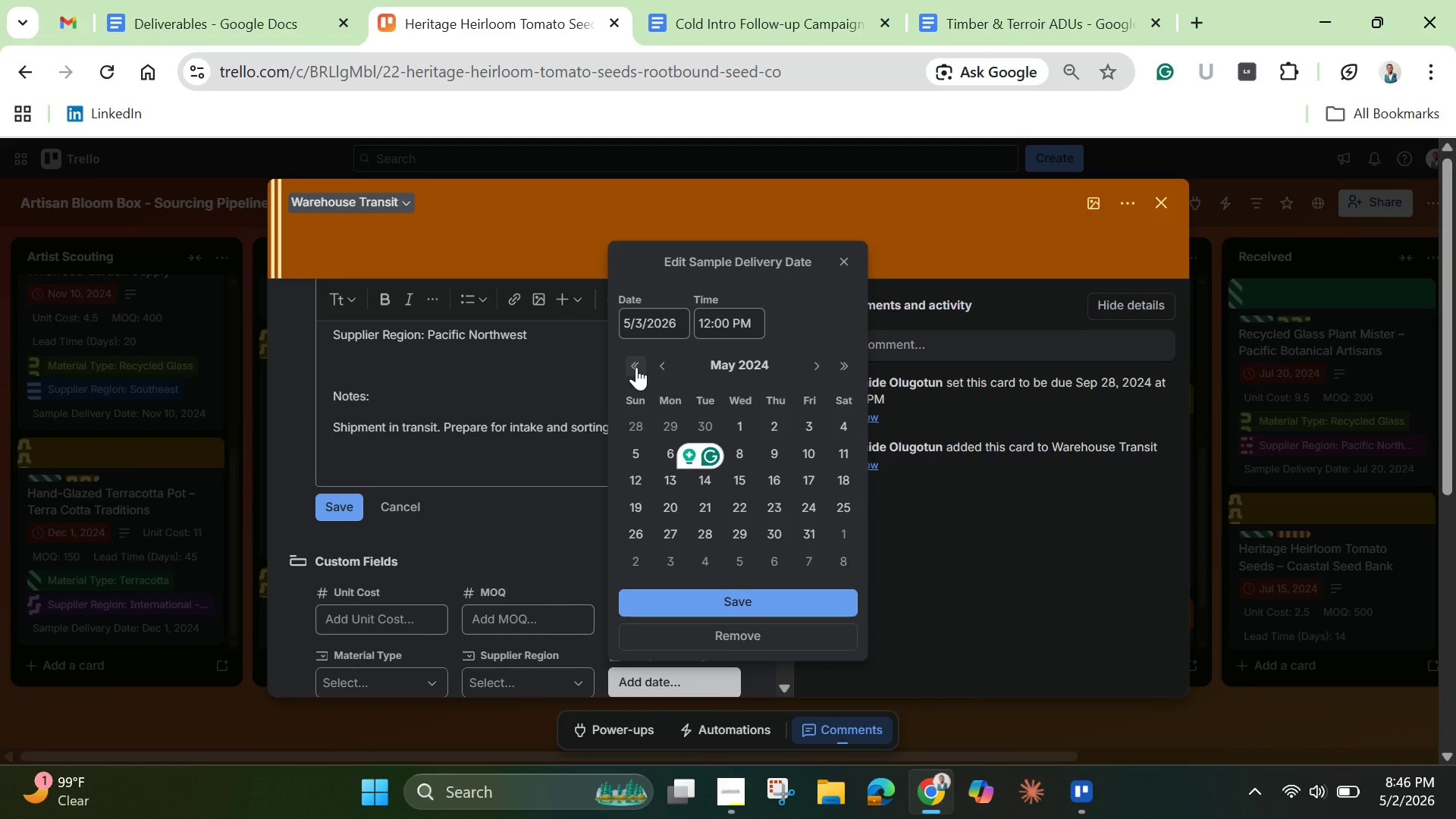 
left_click([636, 367])
 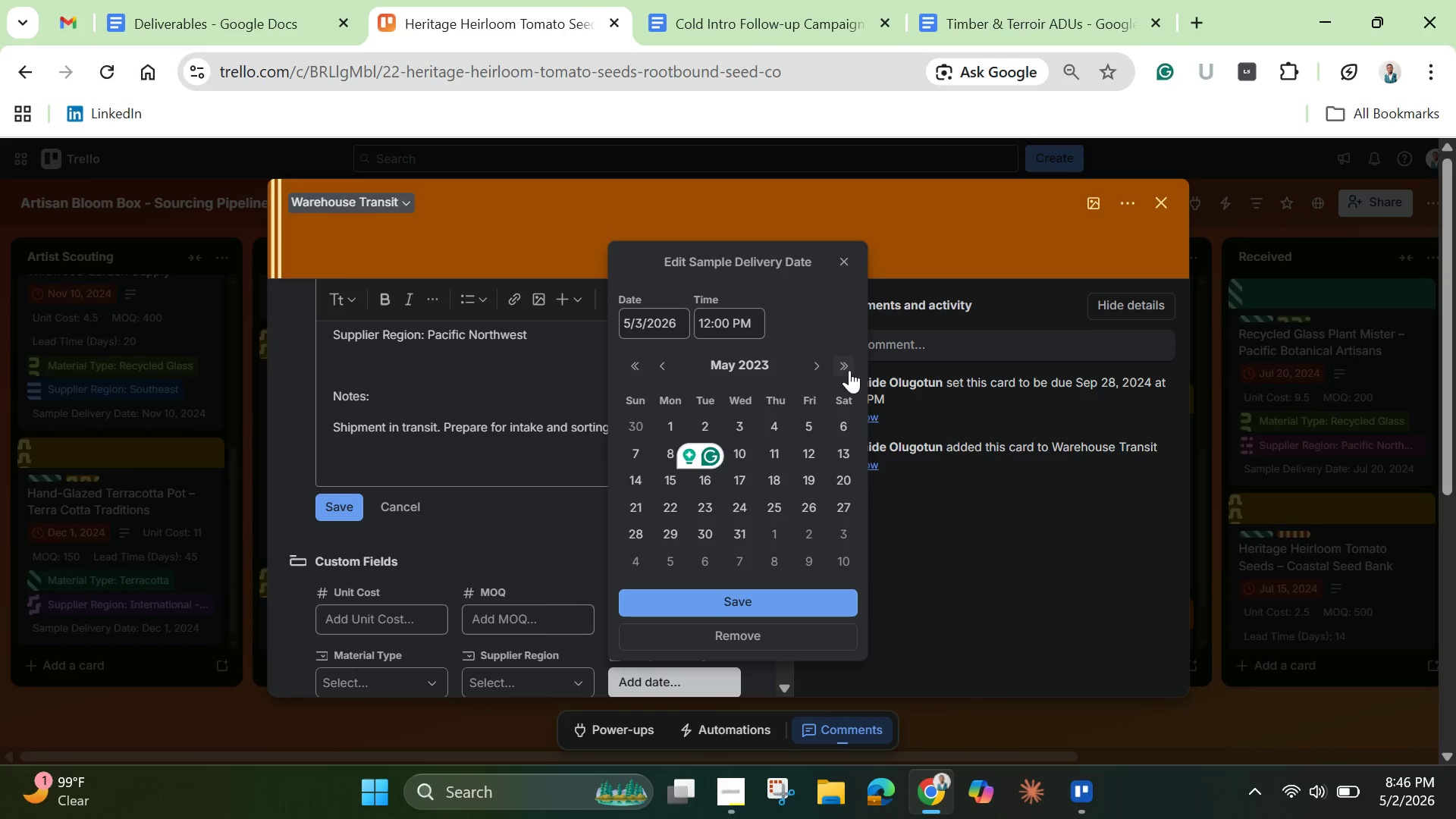 
left_click([853, 370])
 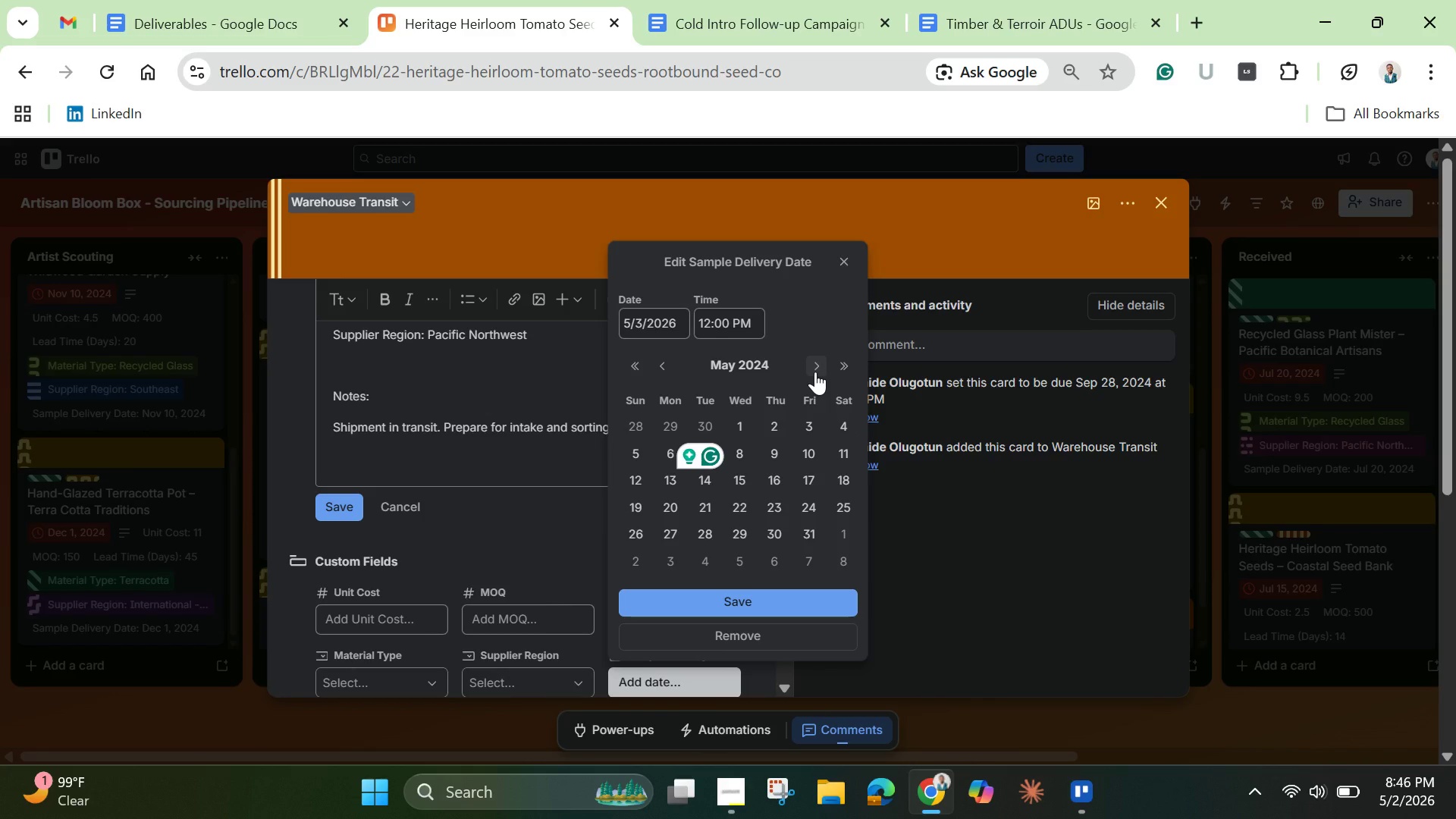 
left_click([815, 372])
 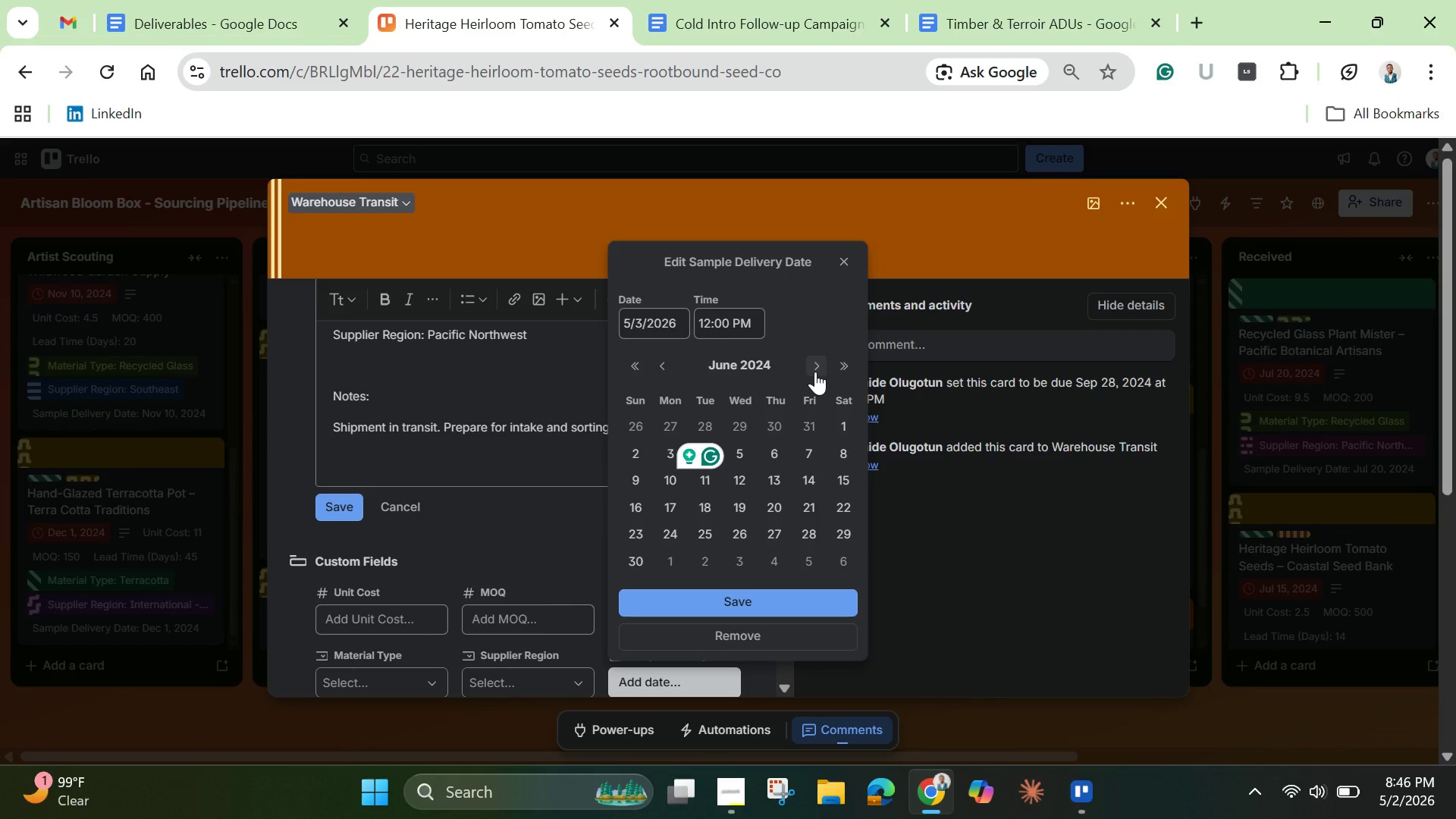 
left_click([815, 372])
 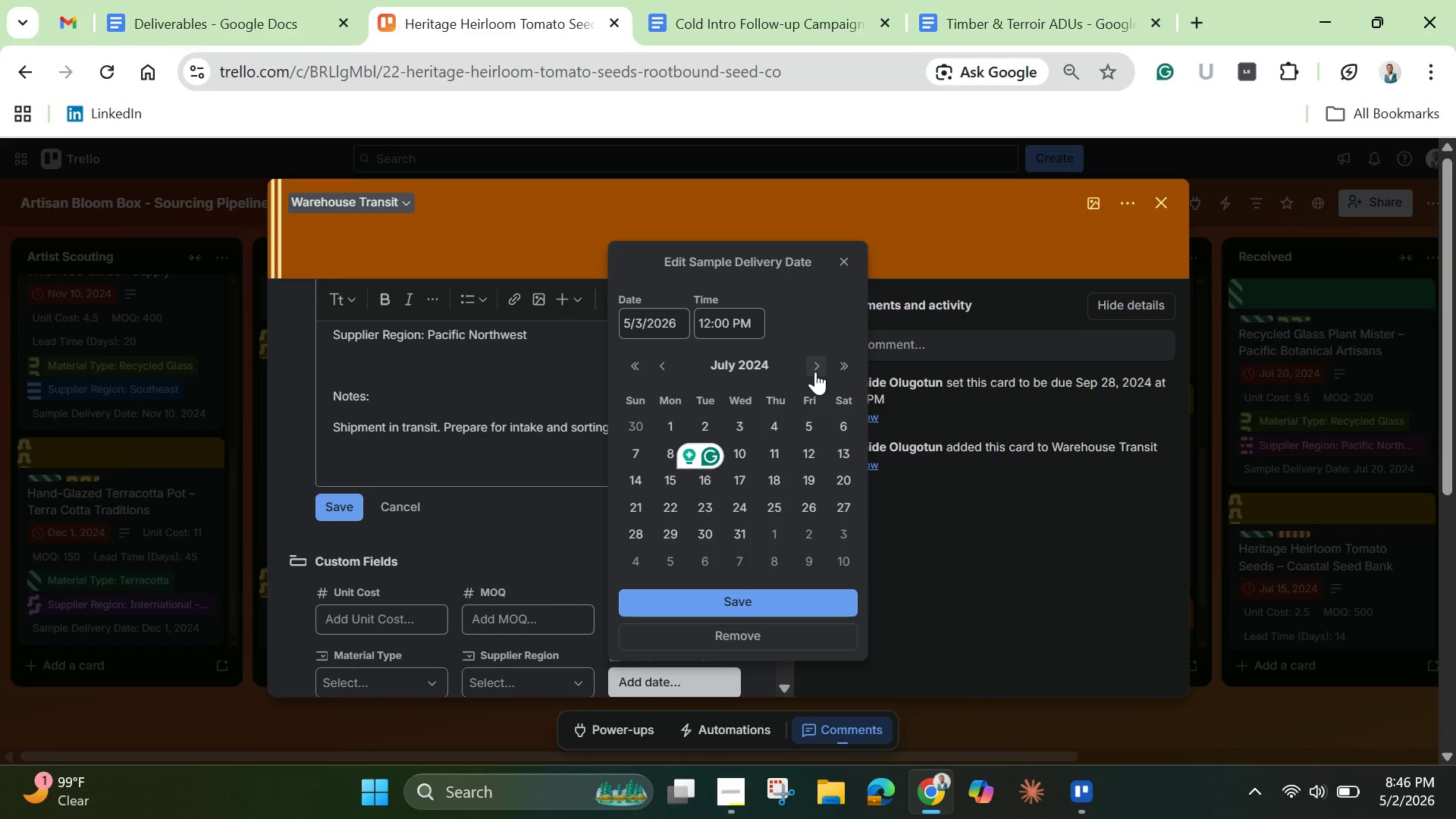 
left_click([815, 372])
 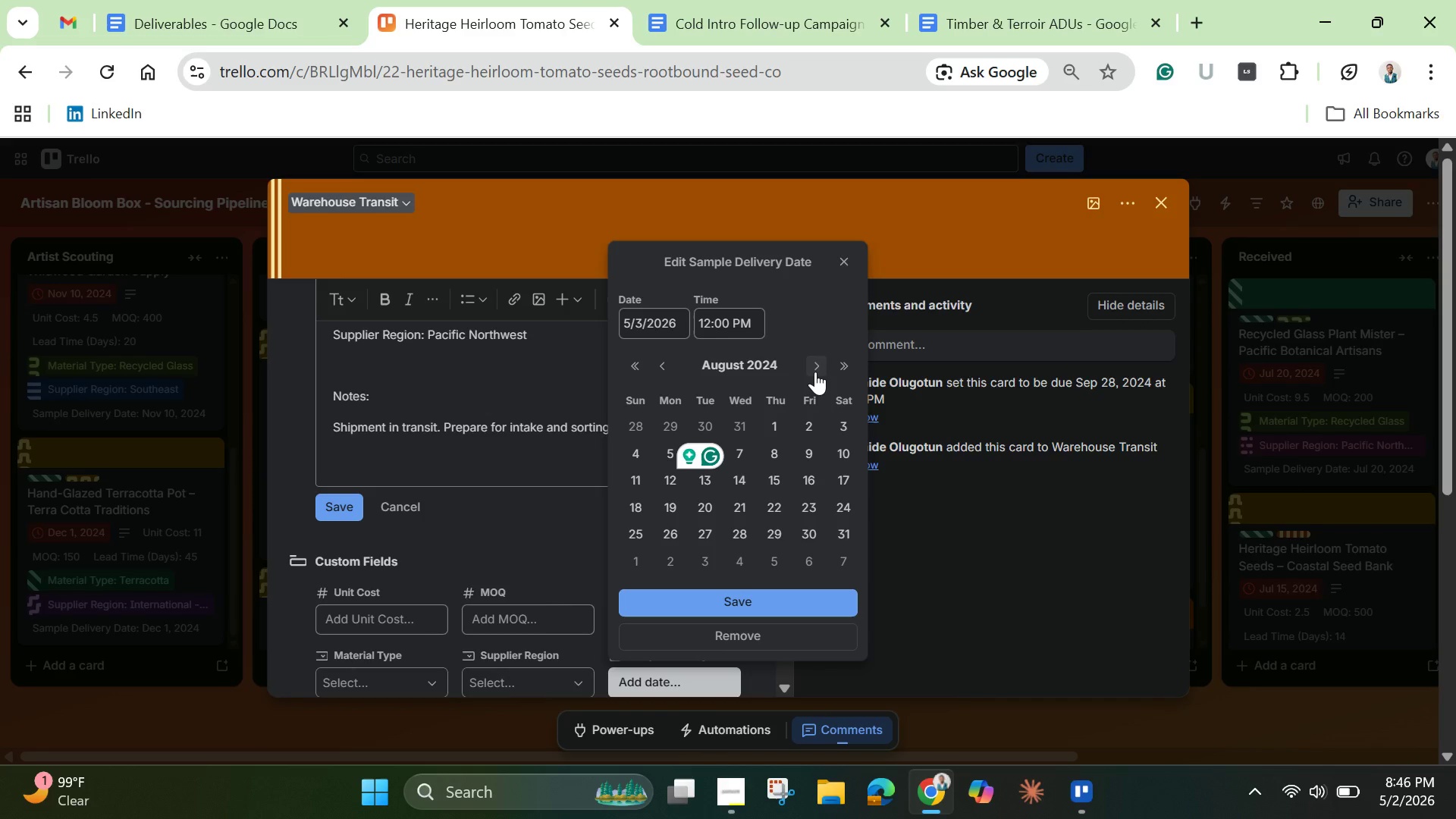 
left_click([815, 372])
 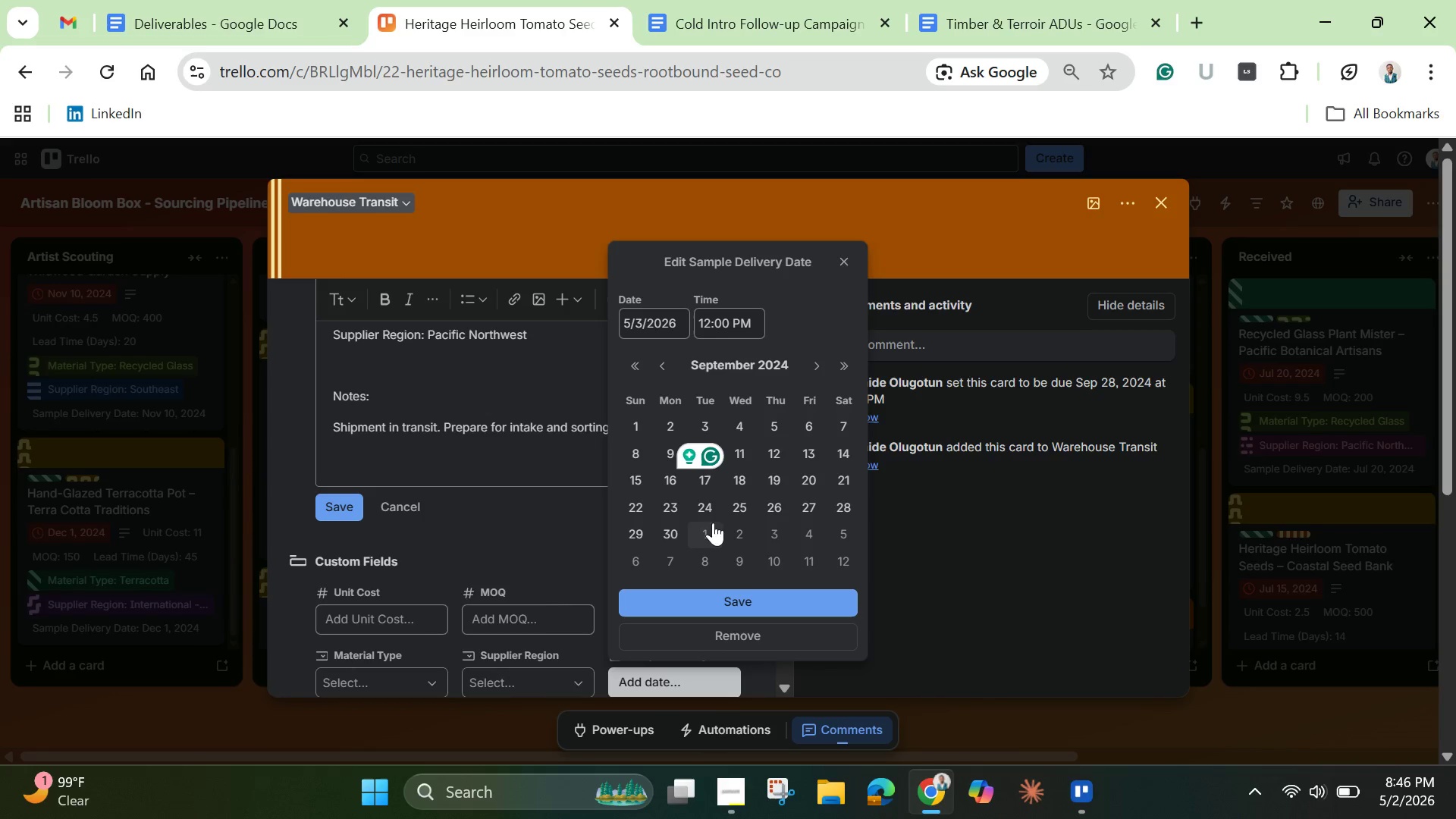 
left_click([848, 508])
 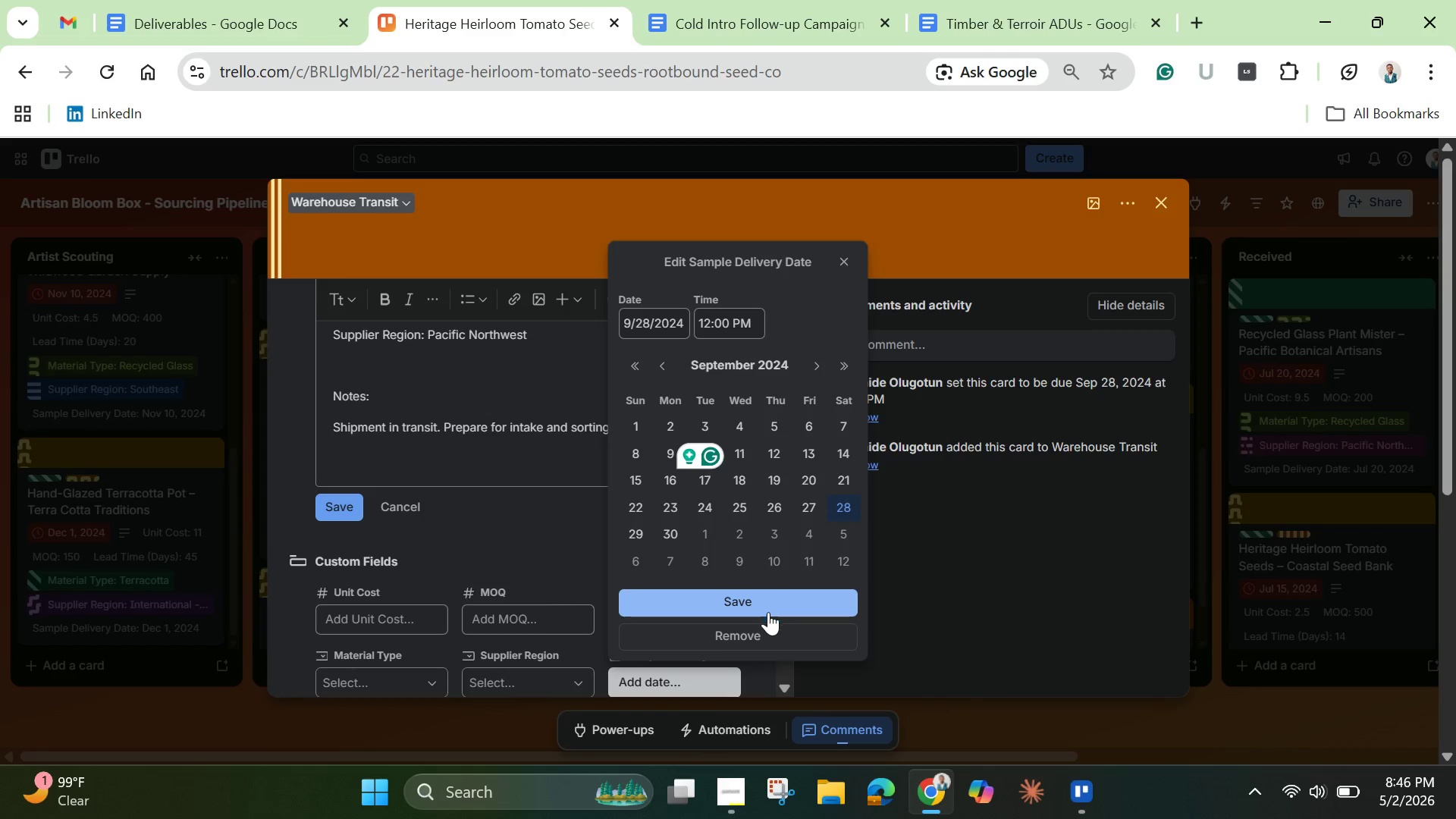 
wait(5.17)
 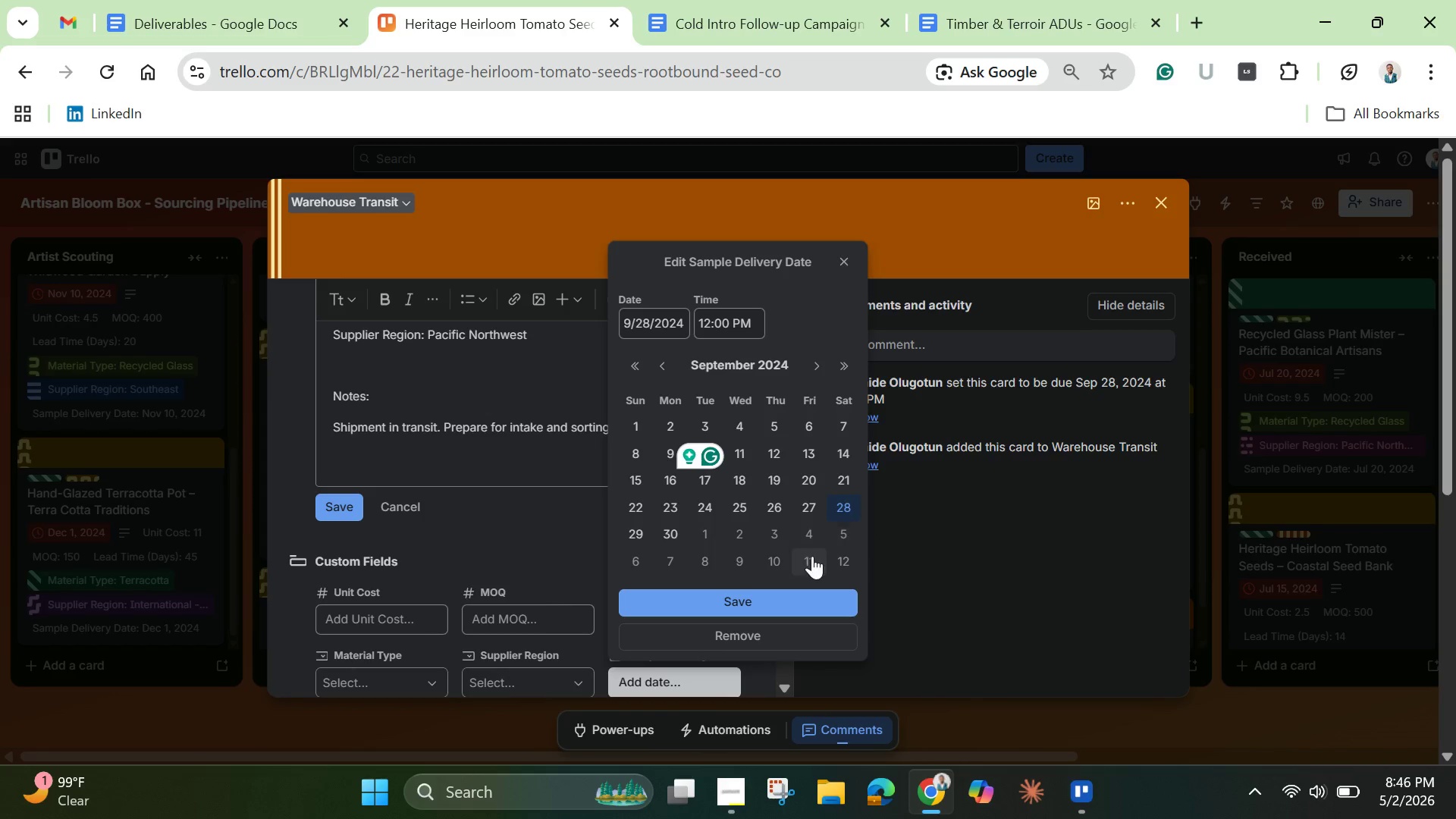 
left_click([765, 605])
 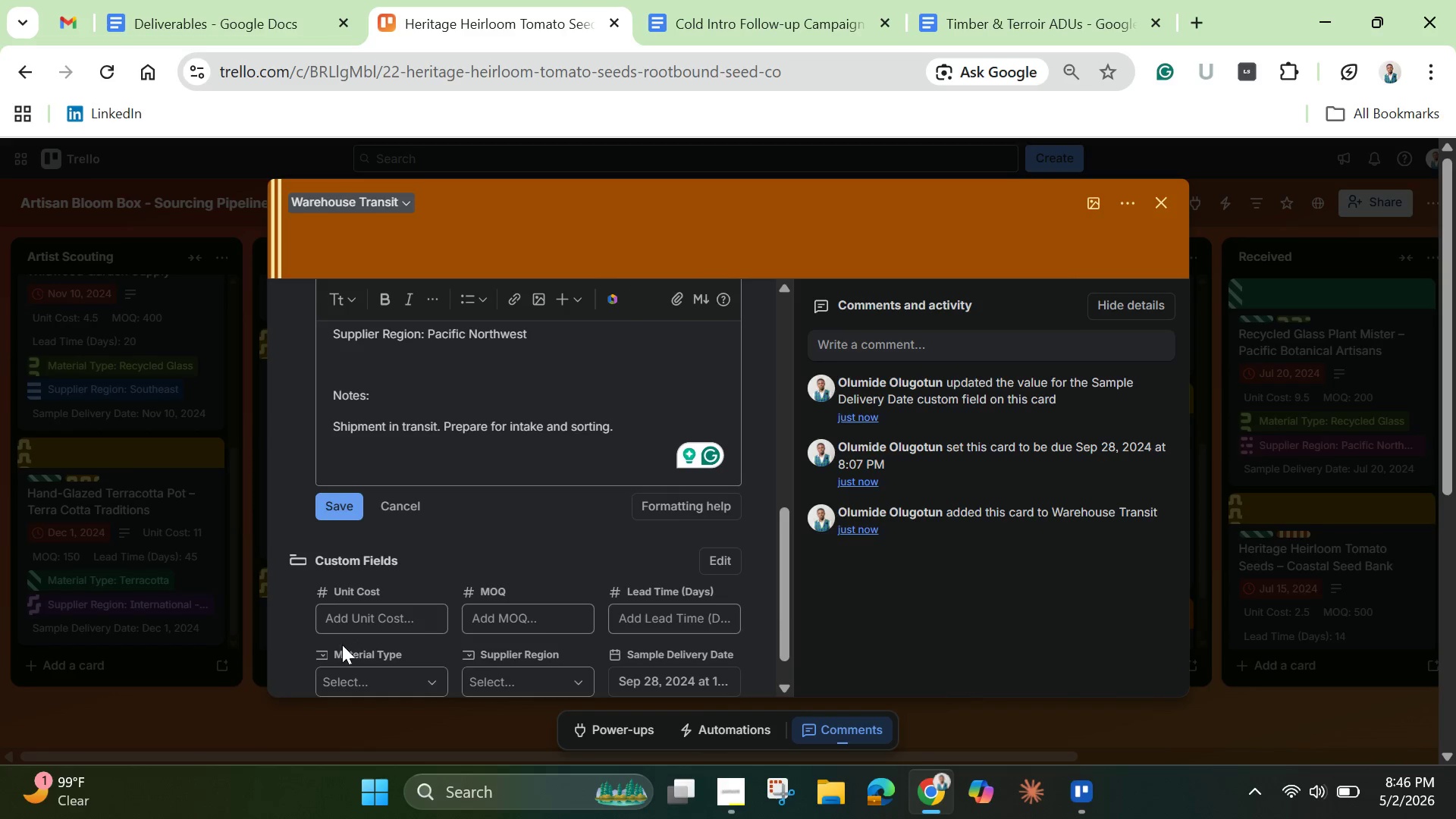 
left_click([356, 614])
 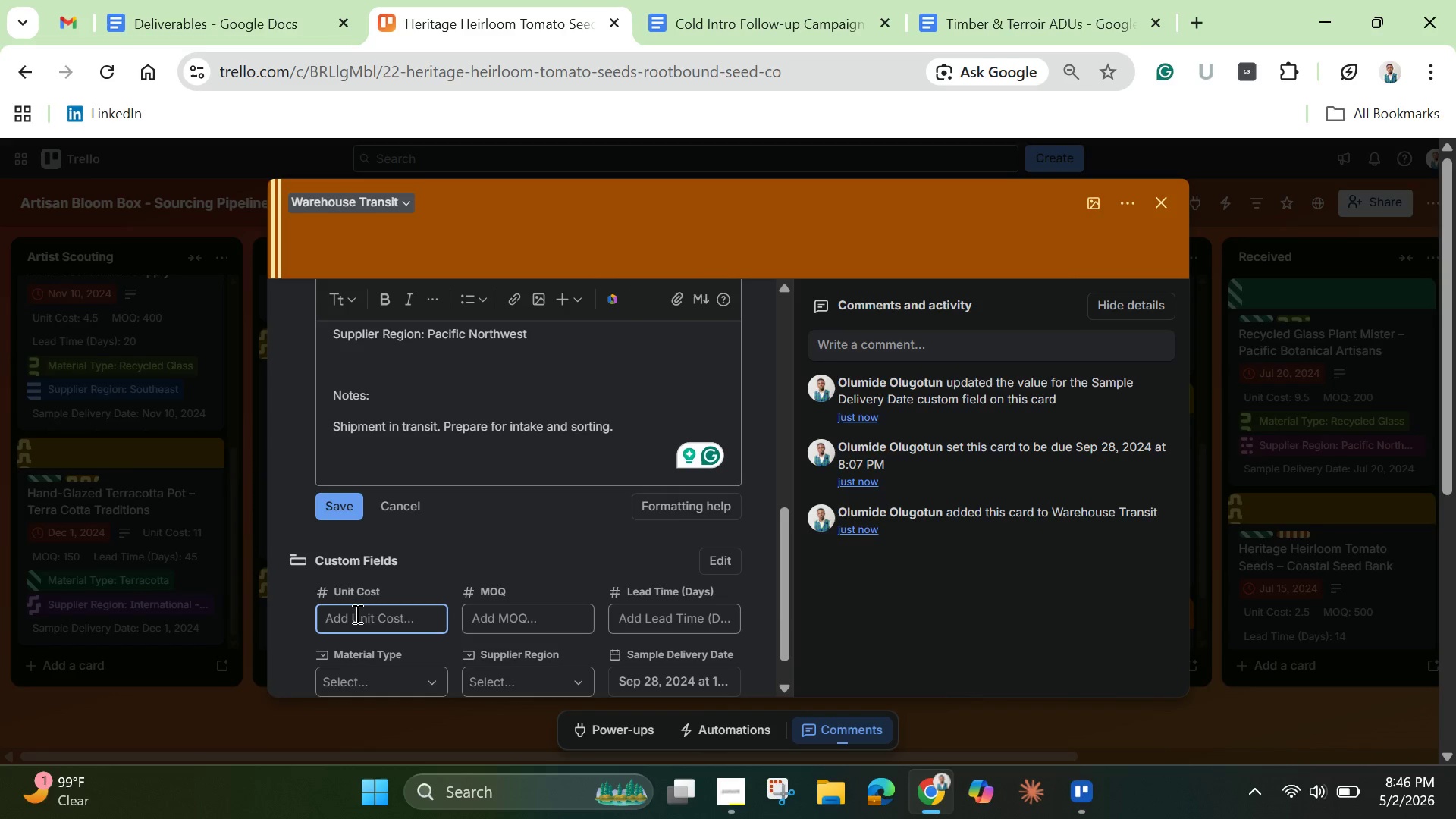 
type(4.99)
 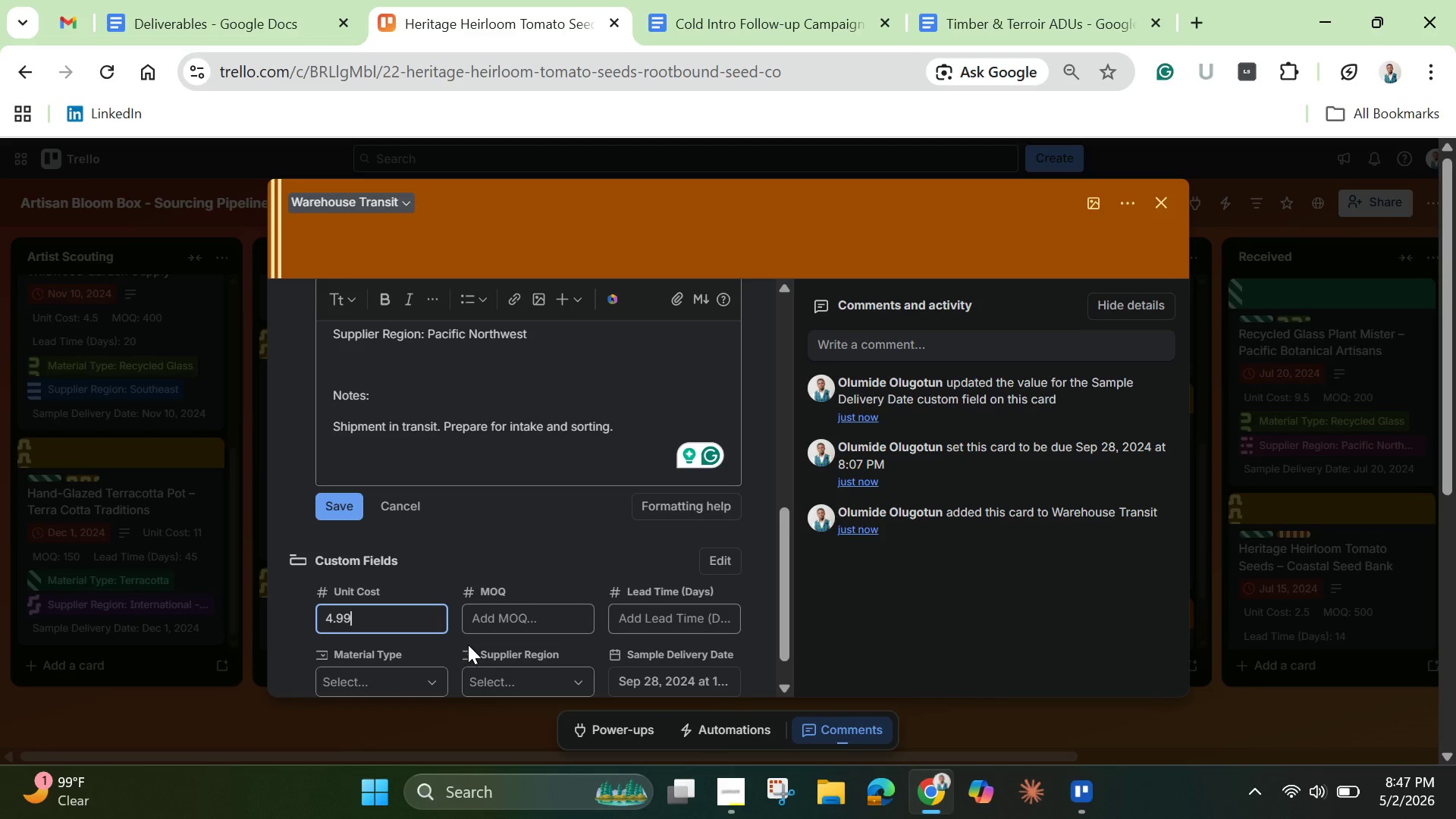 
left_click([486, 616])
 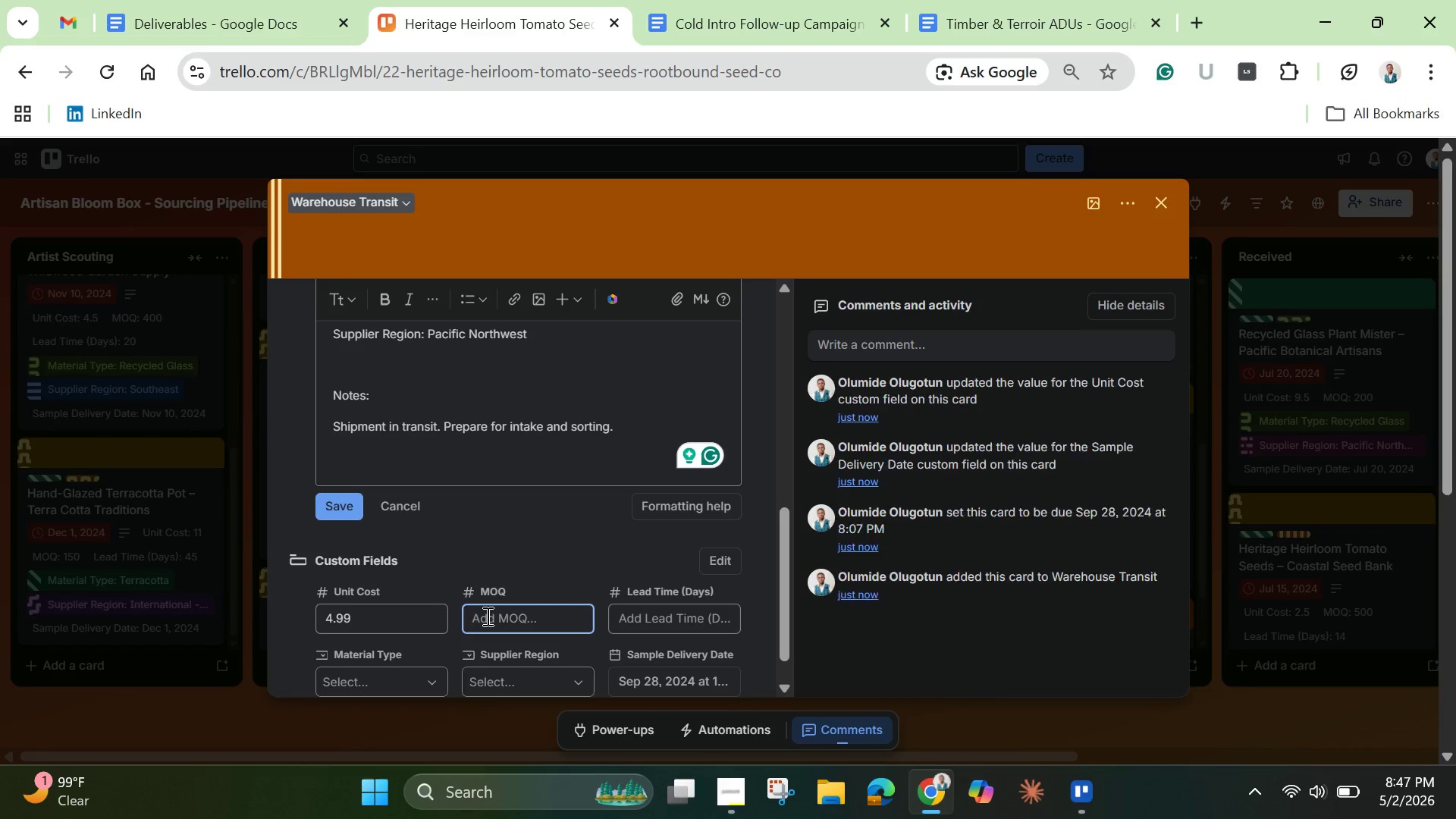 
type(119)
 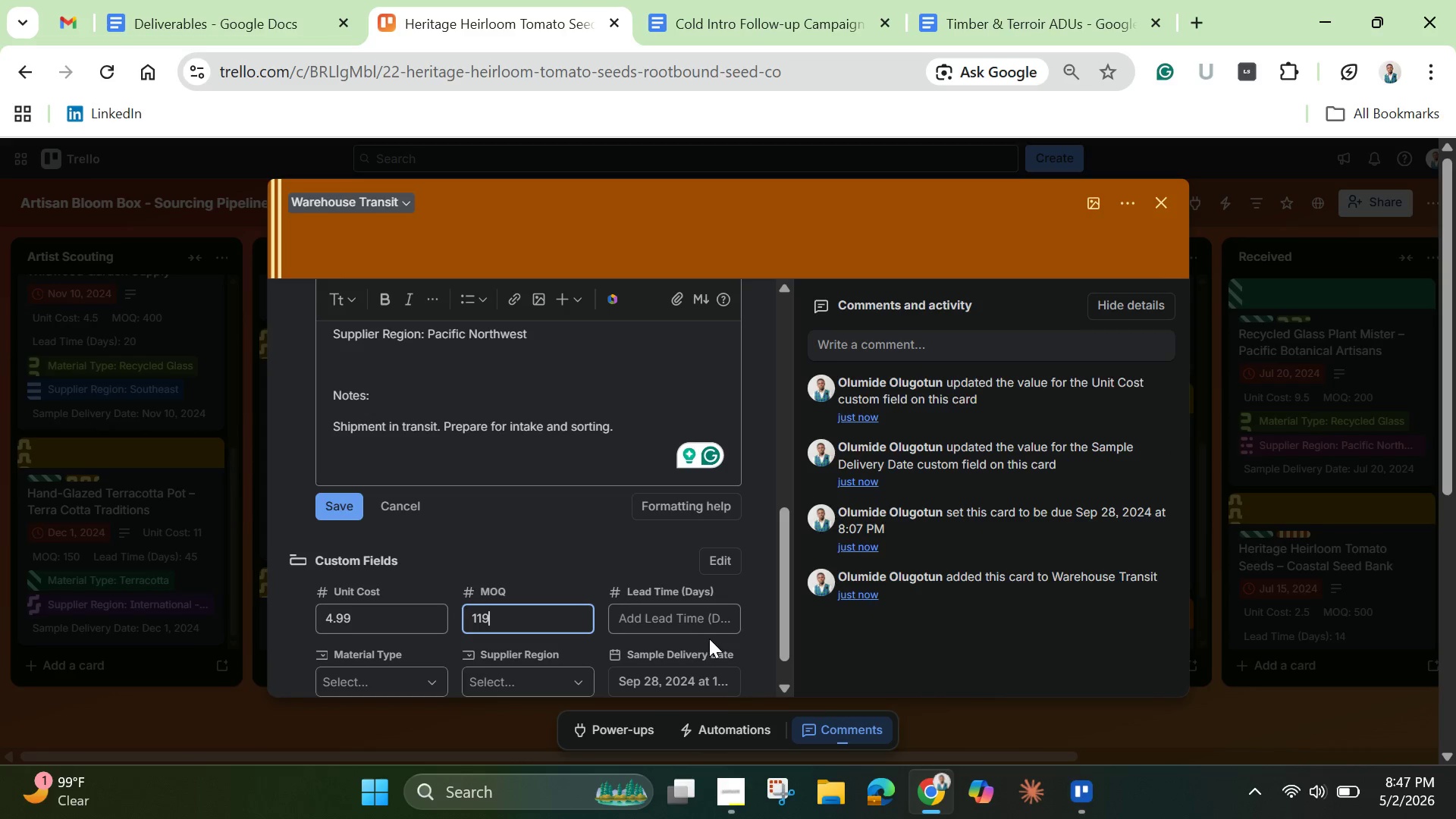 
left_click([705, 621])
 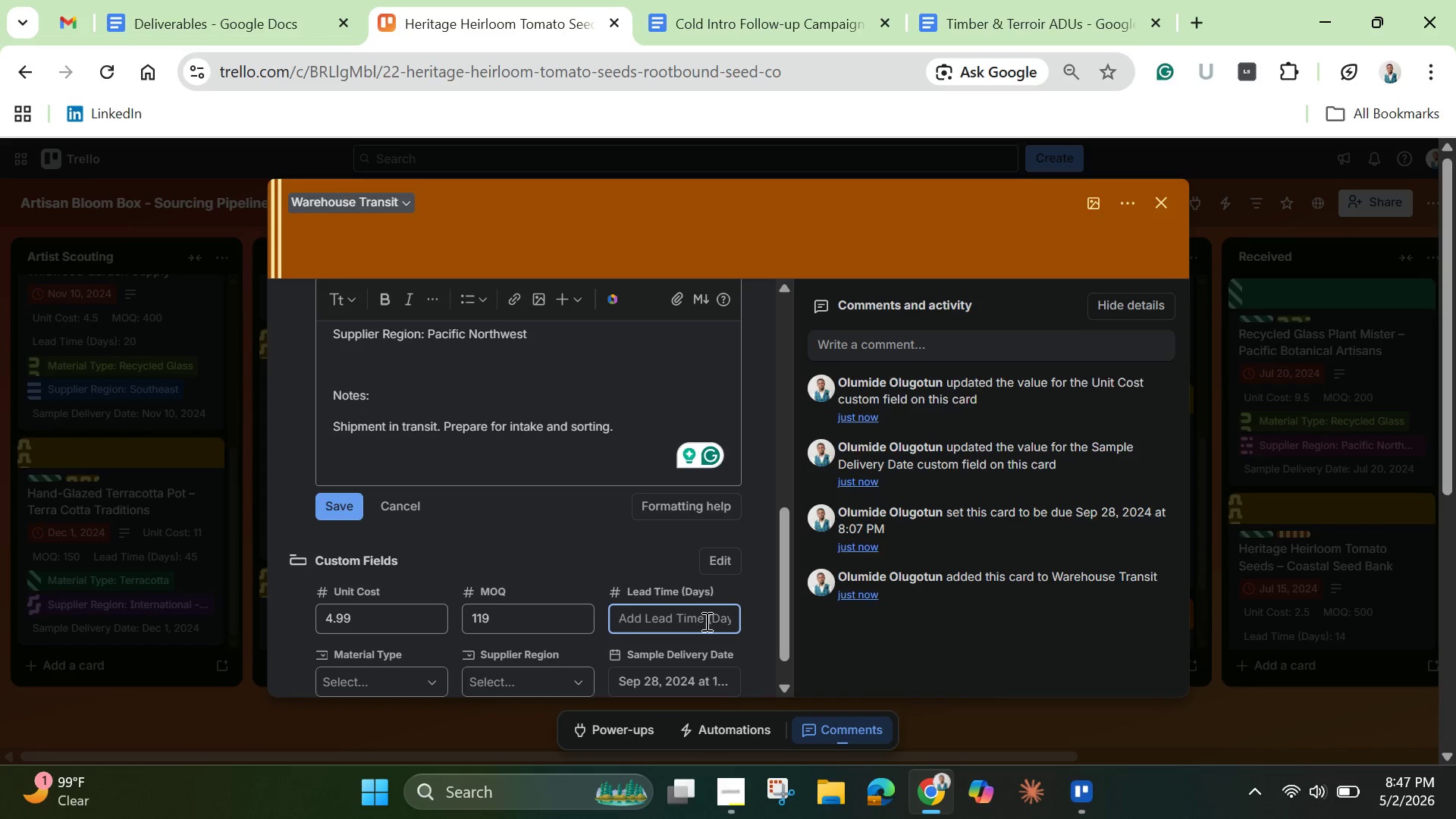 
type(40)
 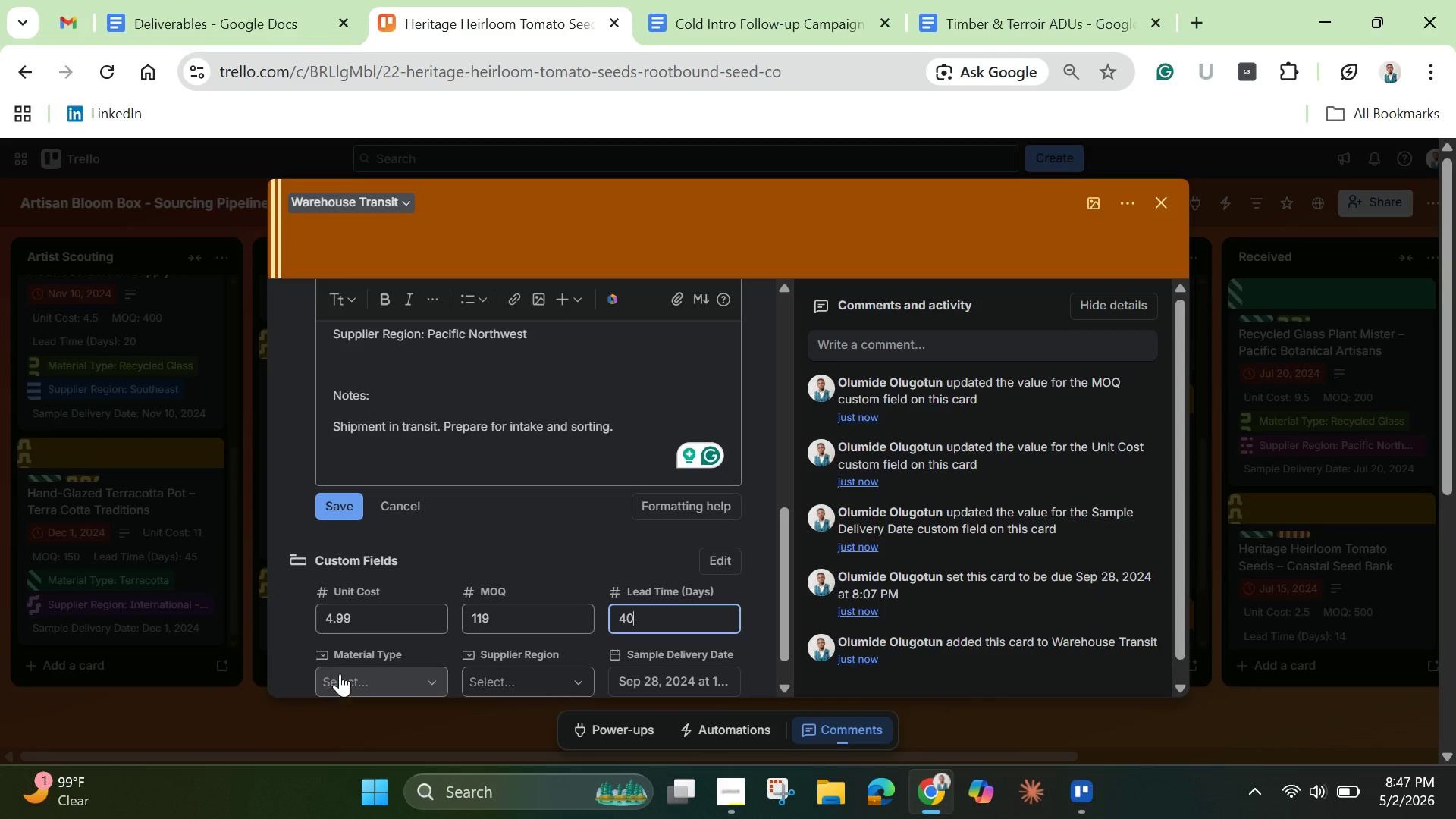 
wait(9.52)
 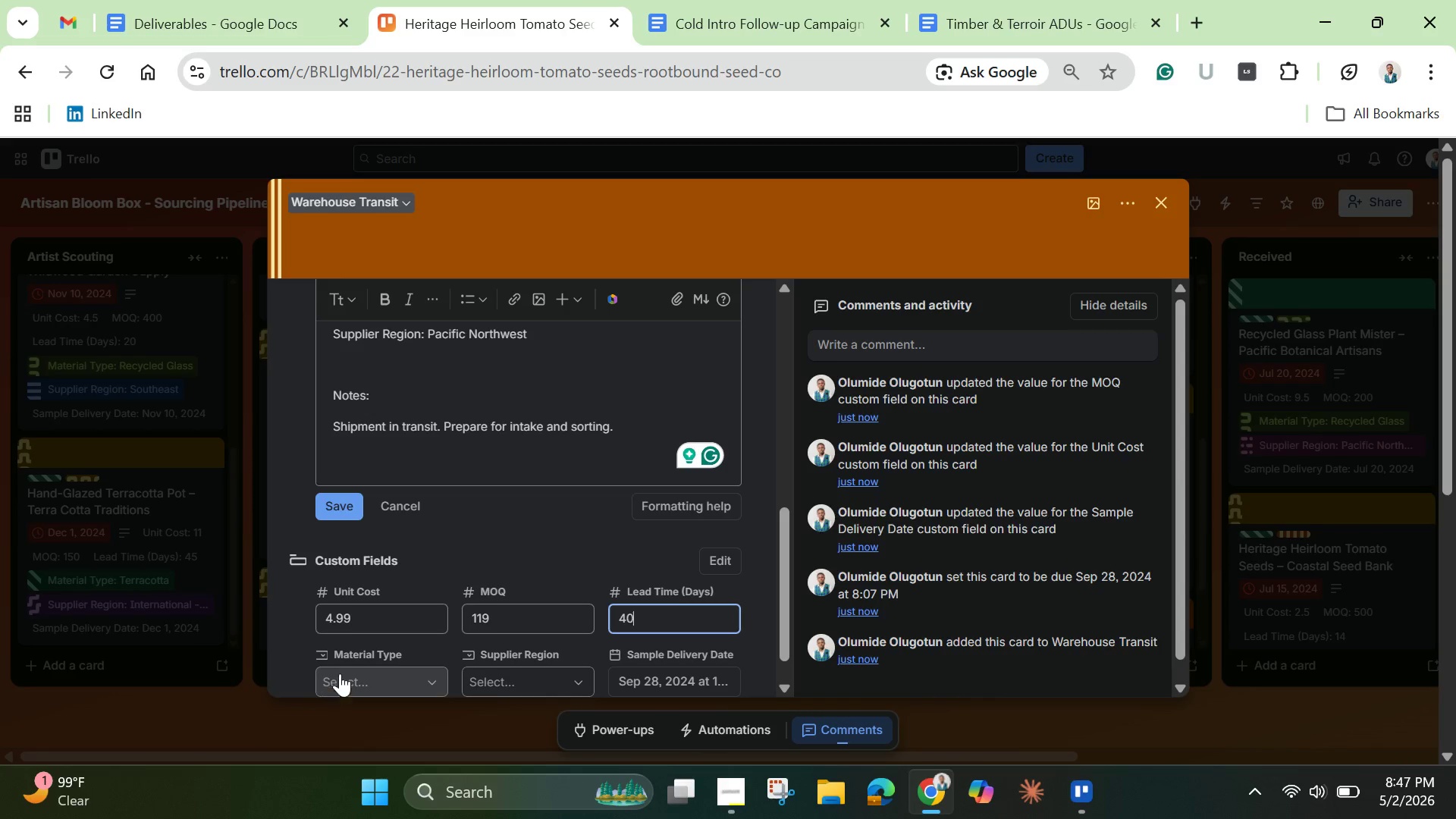 
scroll: coordinate [399, 569], scroll_direction: none, amount: 0.0
 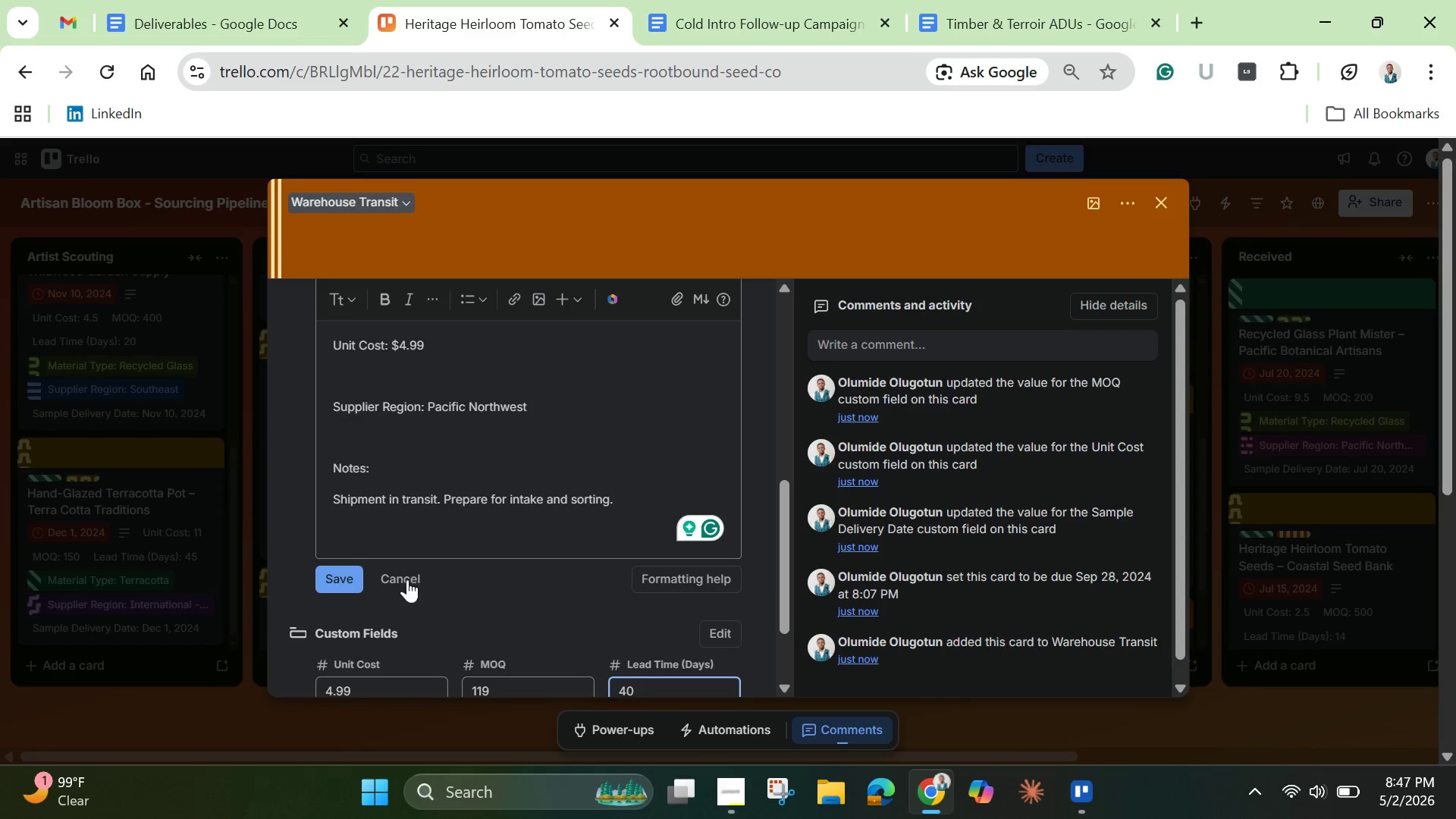 
left_click([346, 575])
 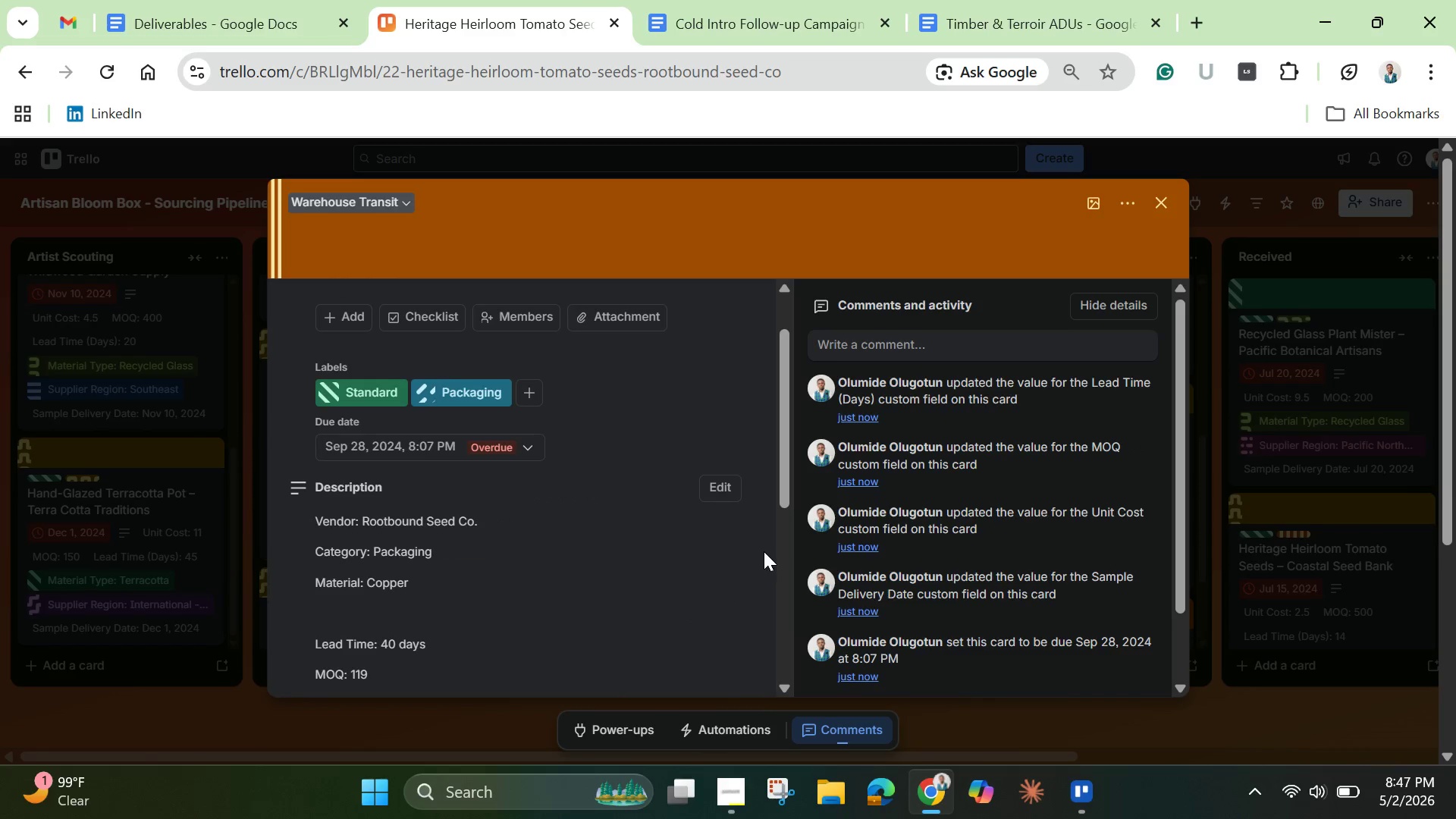 
left_click_drag(start_coordinate=[780, 495], to_coordinate=[782, 678])
 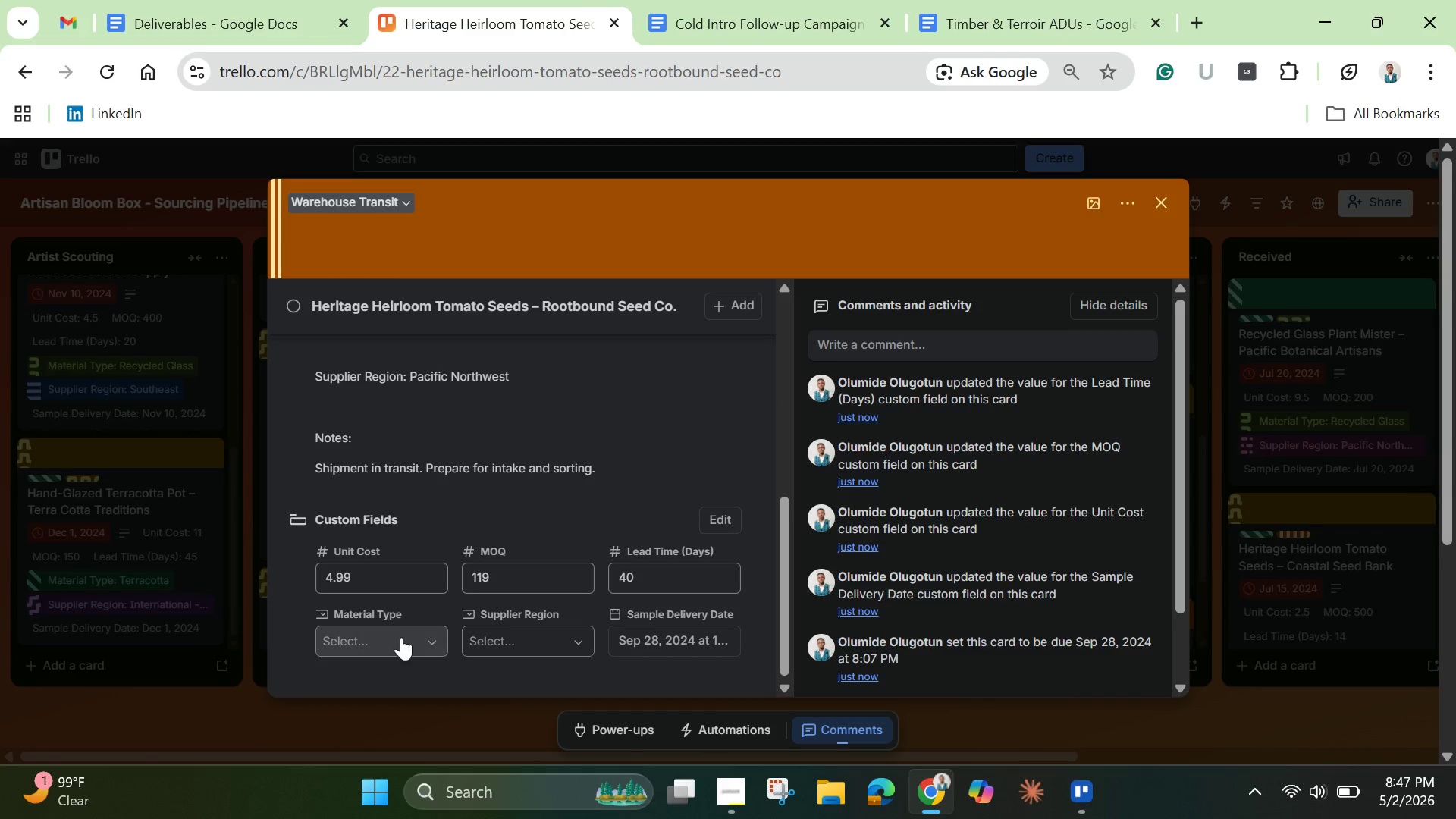 
left_click([395, 637])
 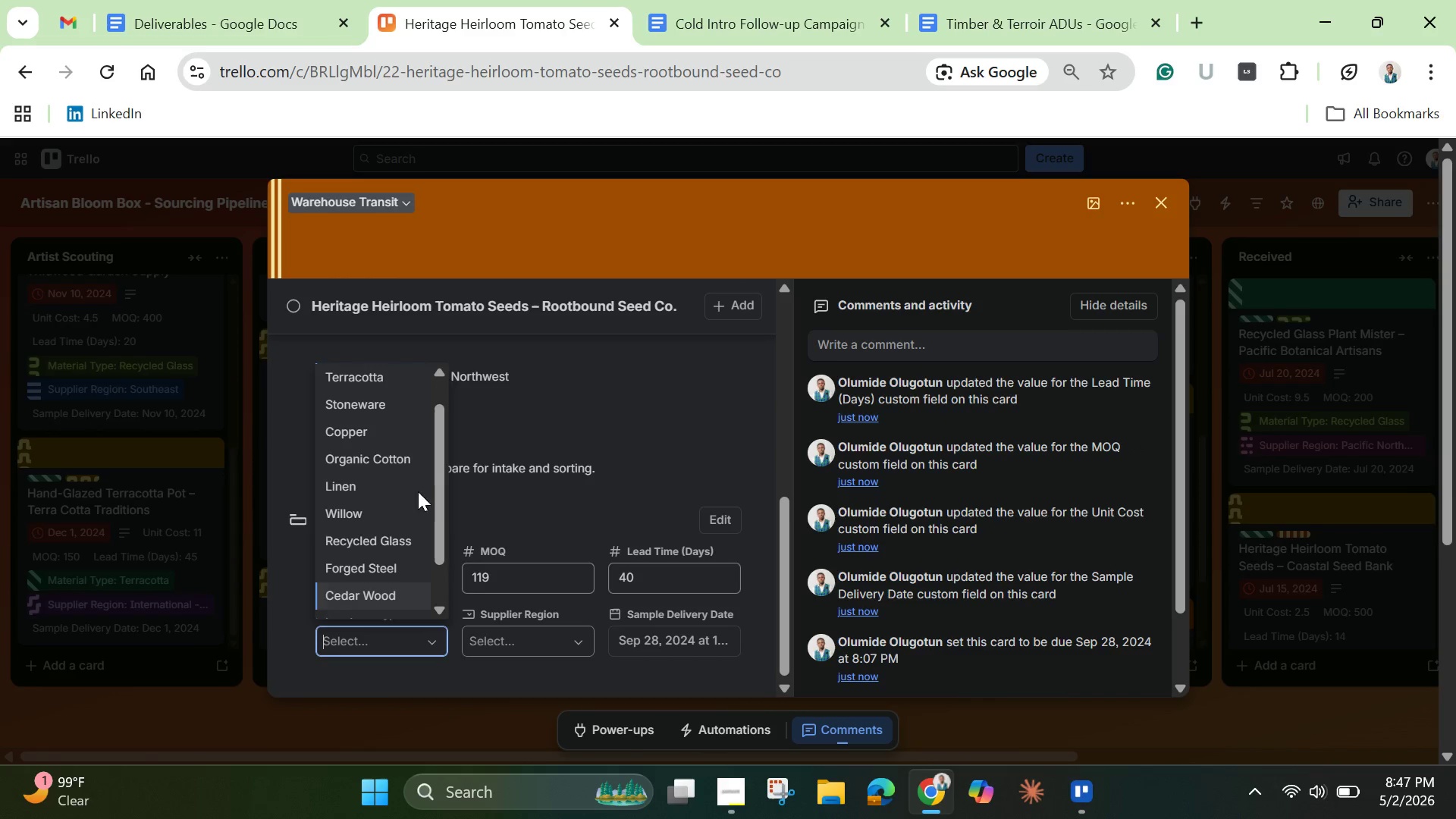 
left_click([372, 437])
 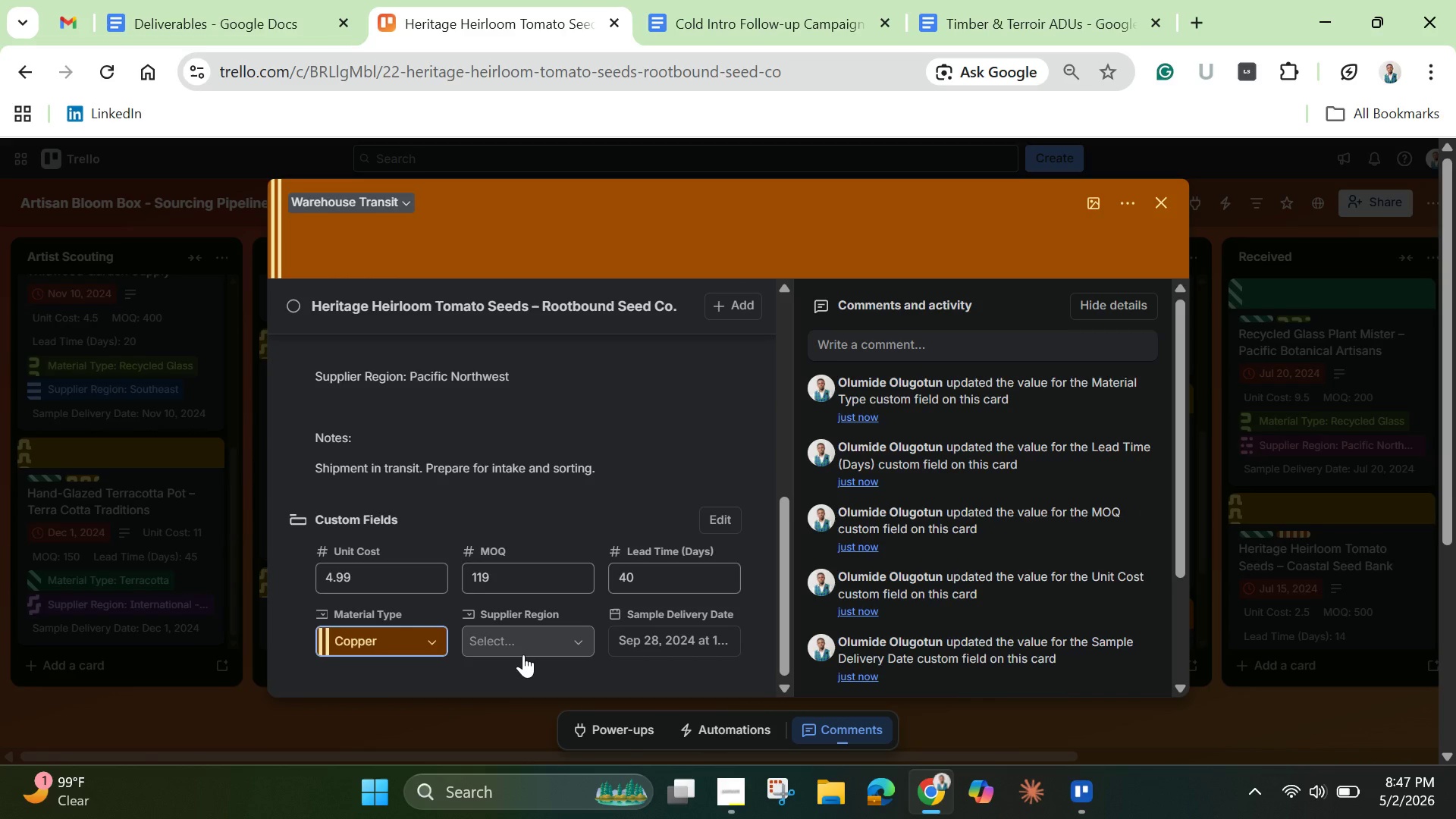 
left_click([524, 645])
 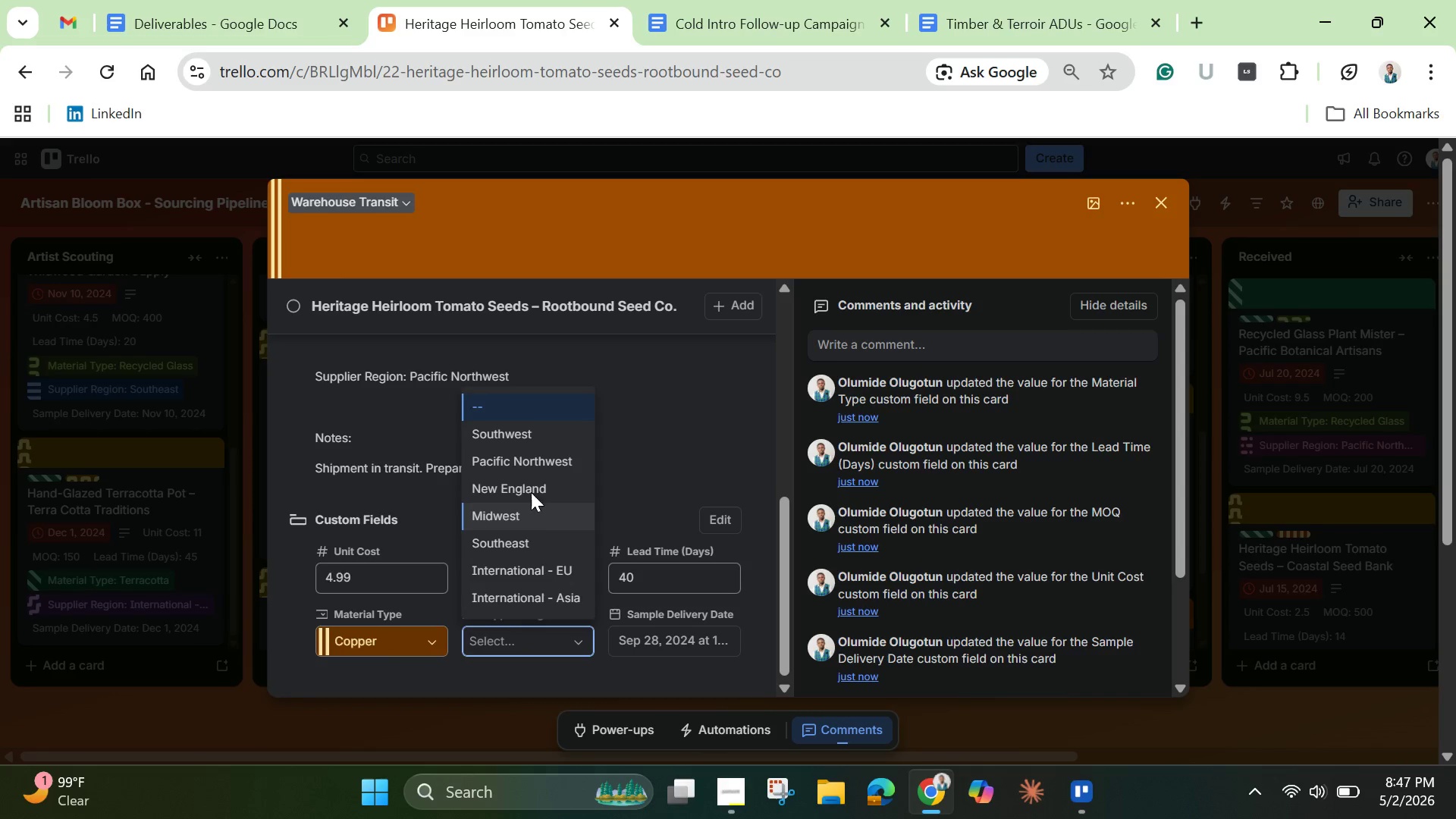 
left_click([527, 463])
 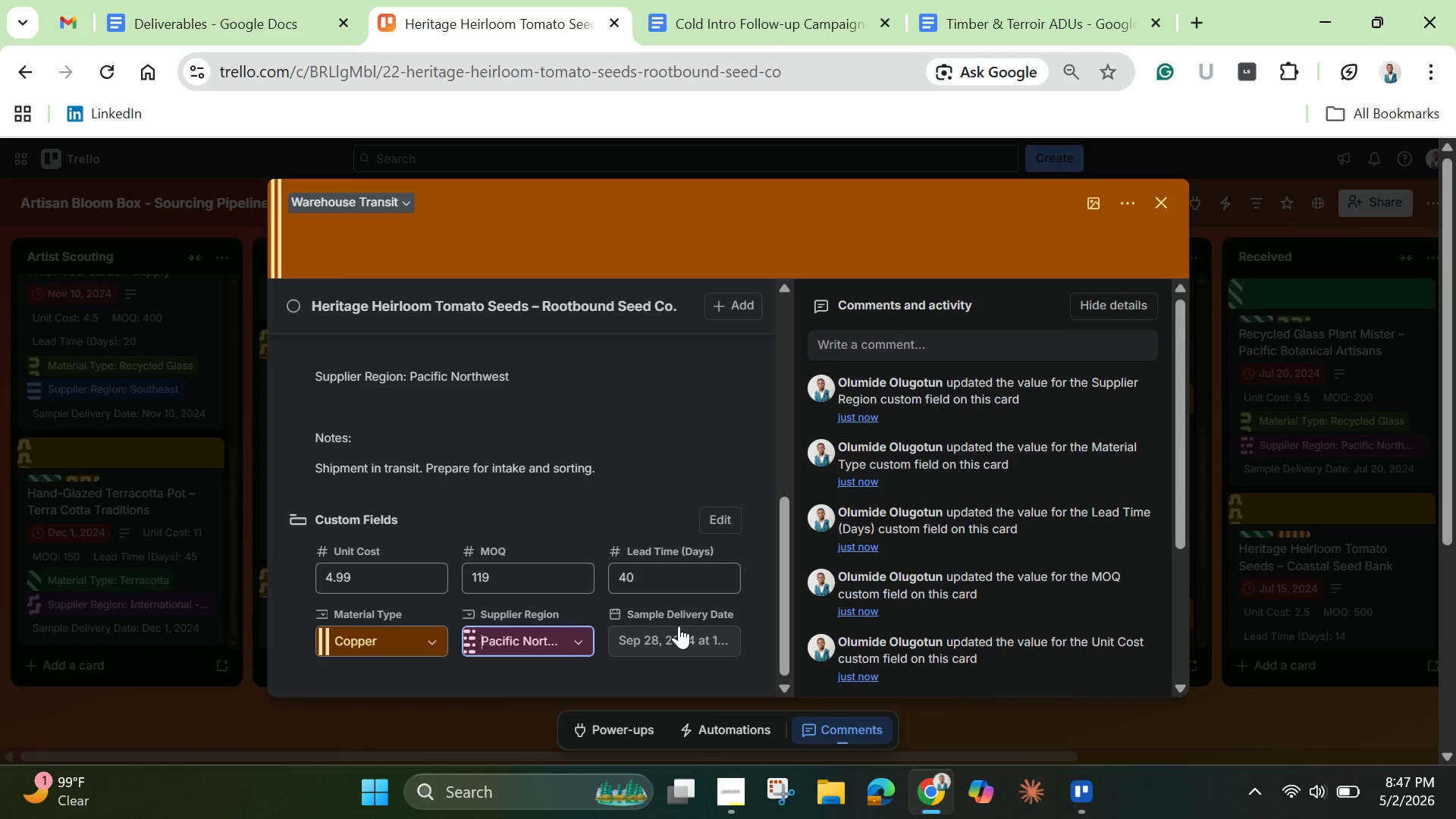 
left_click_drag(start_coordinate=[777, 613], to_coordinate=[781, 643])
 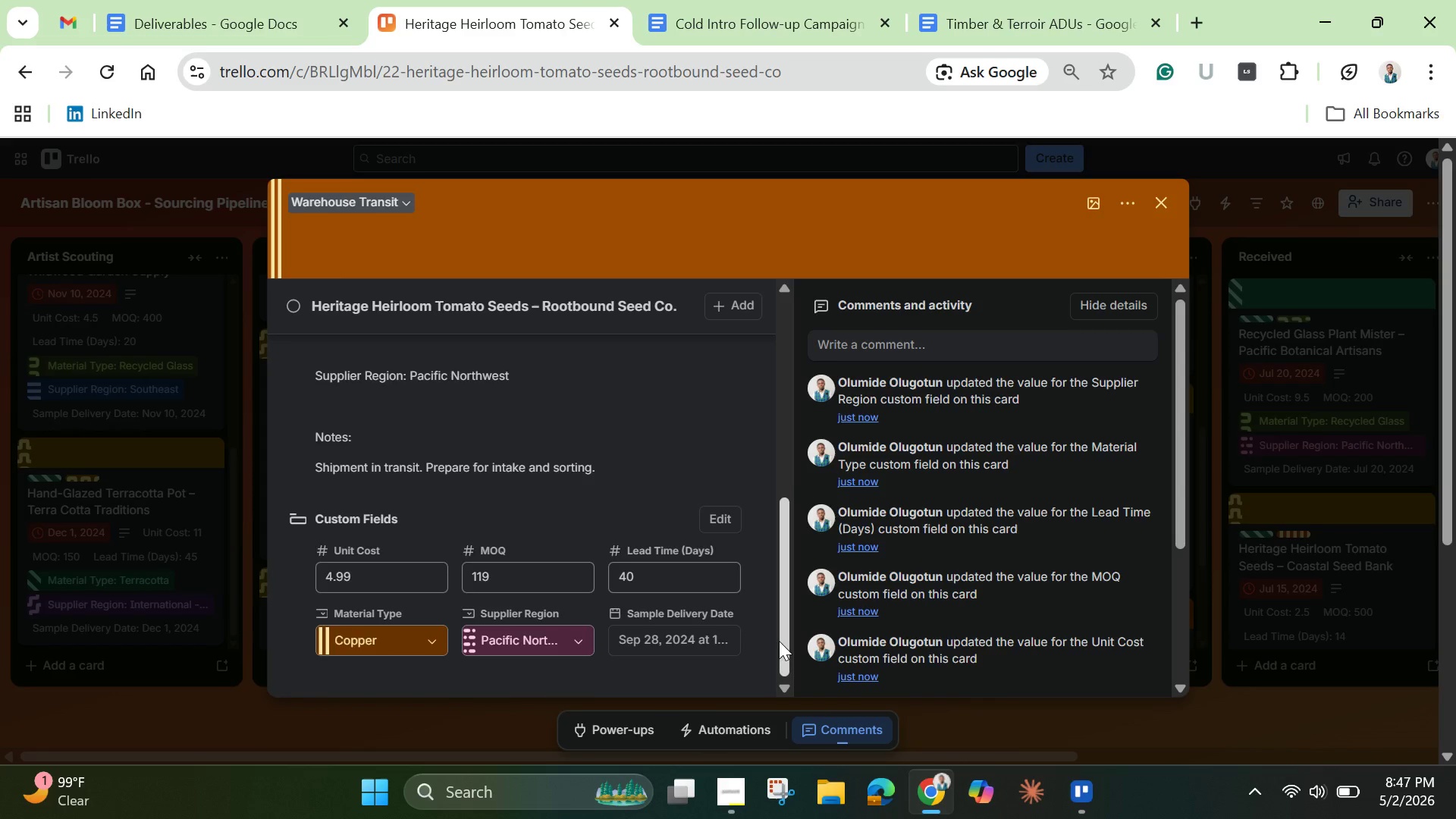 
left_click_drag(start_coordinate=[781, 643], to_coordinate=[787, 419])
 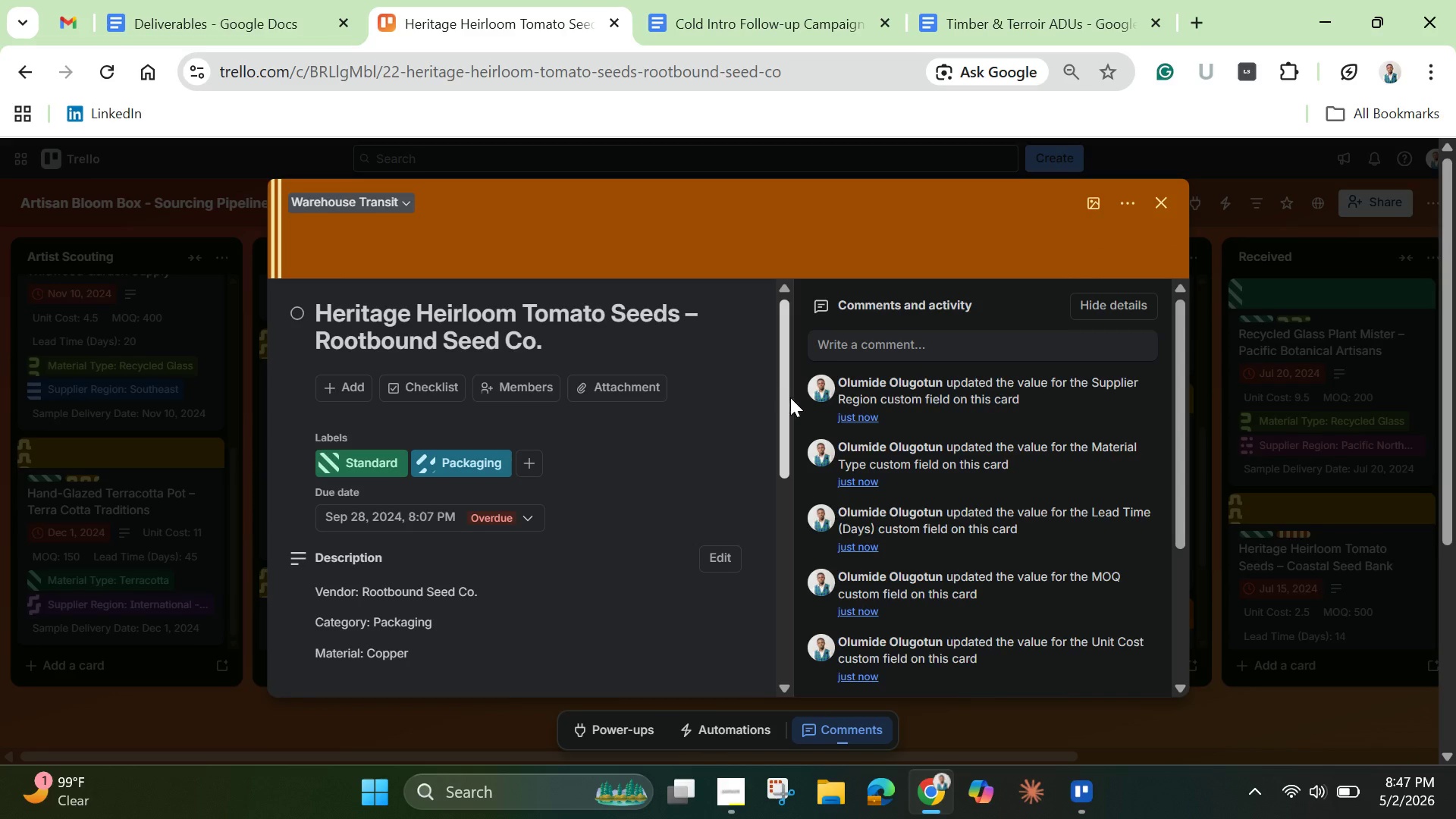 
left_click_drag(start_coordinate=[785, 402], to_coordinate=[970, 300])
 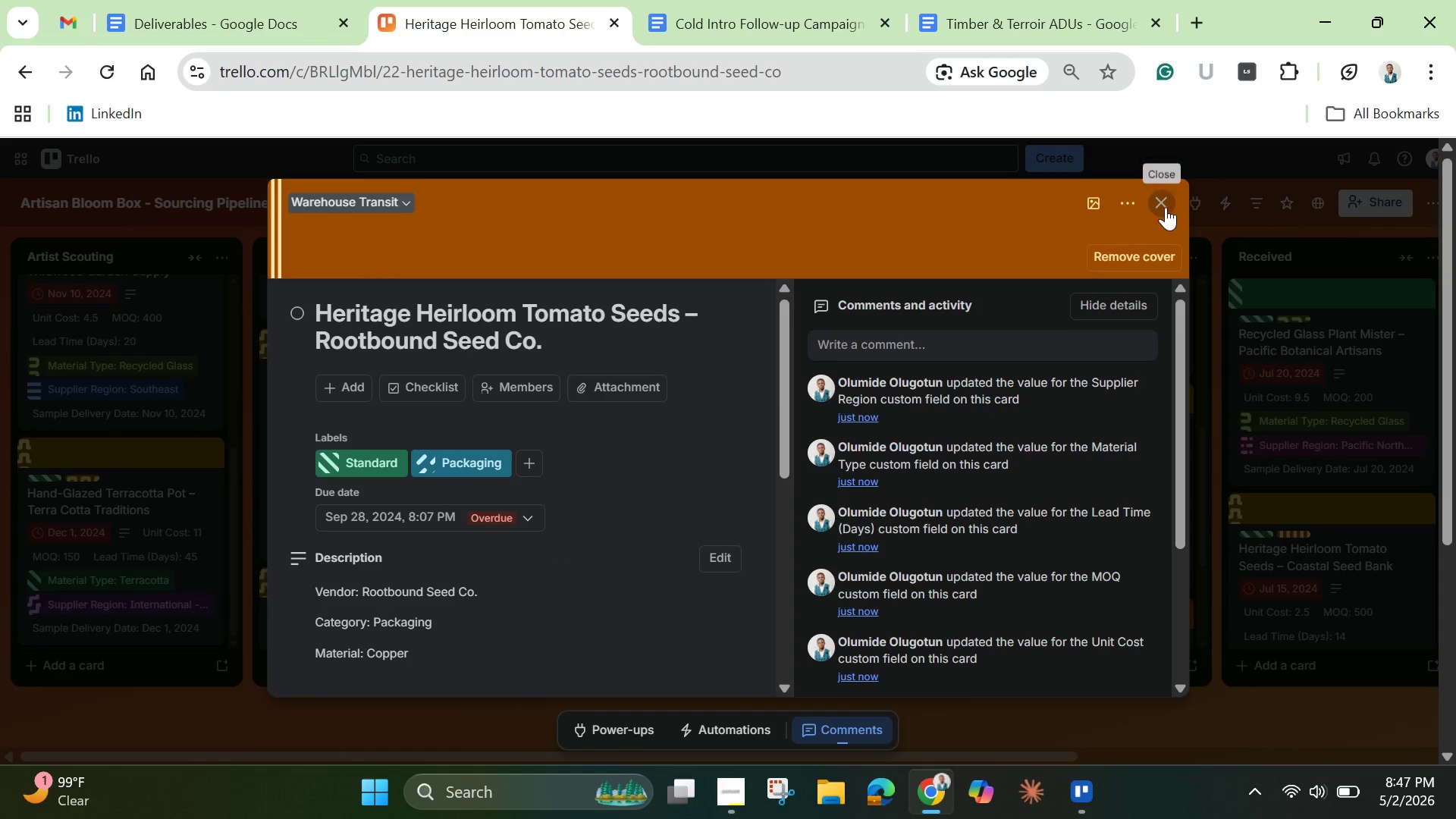 
left_click([1166, 207])
 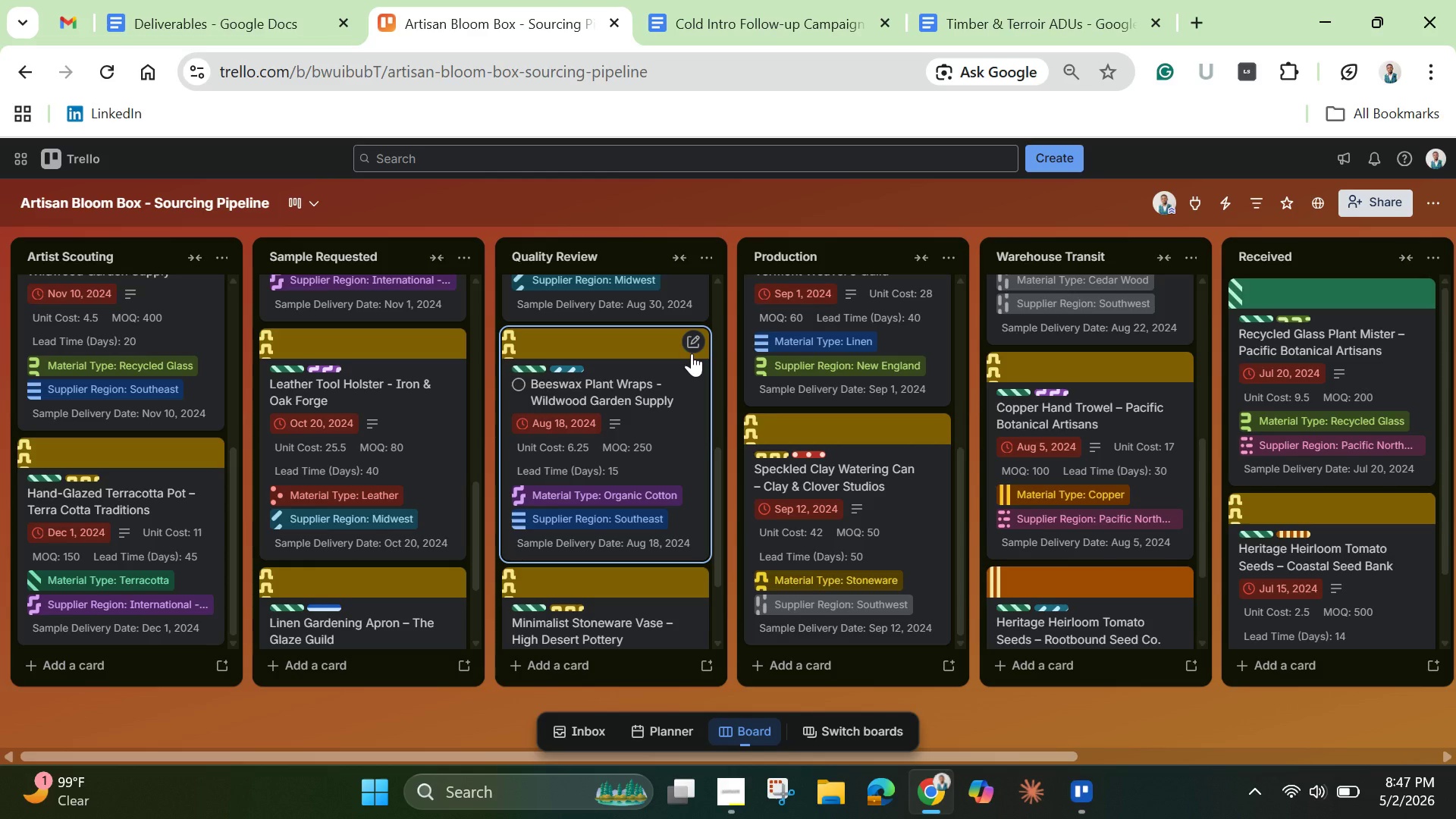 
wait(8.91)
 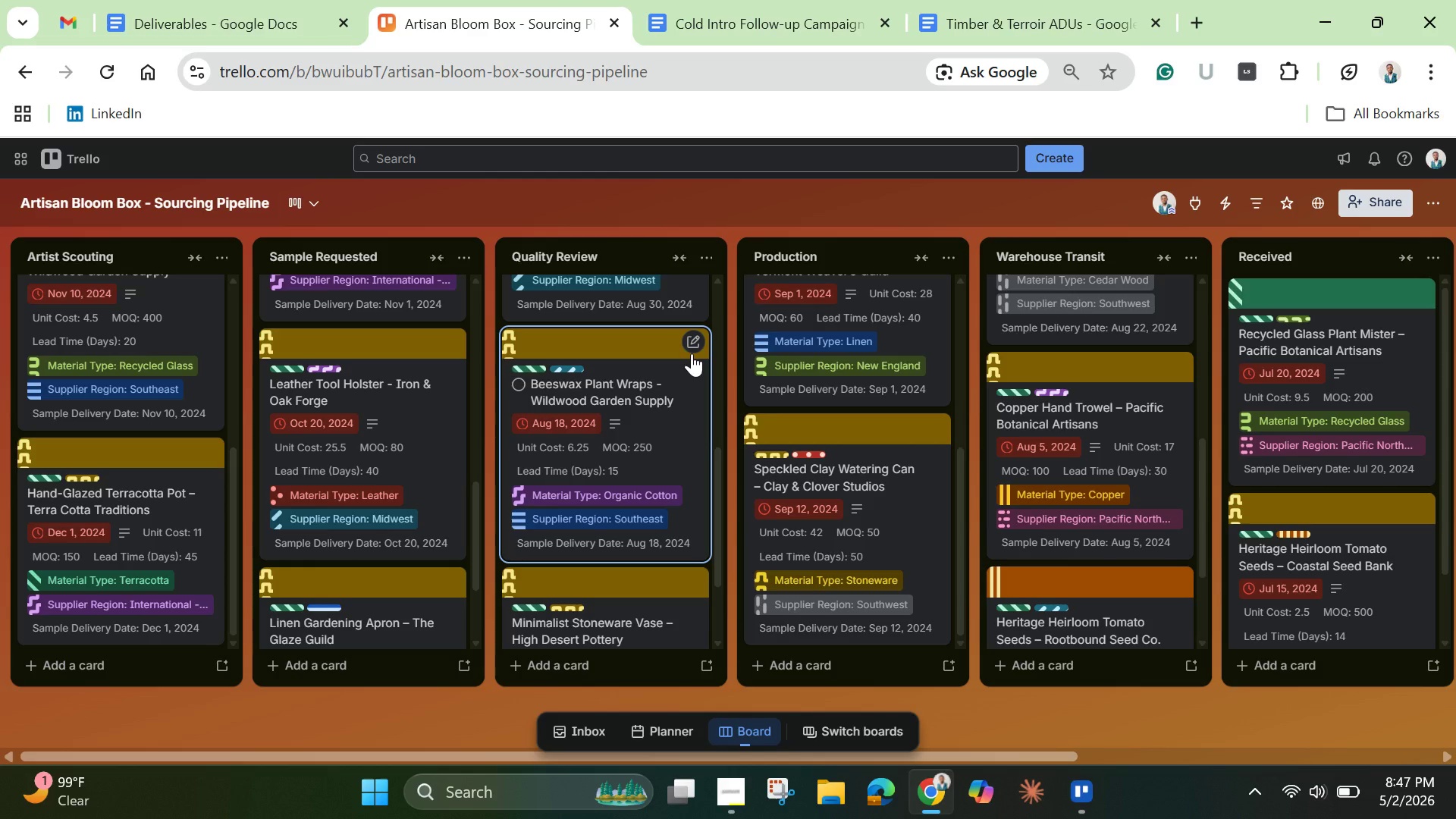 
left_click([1105, 664])
 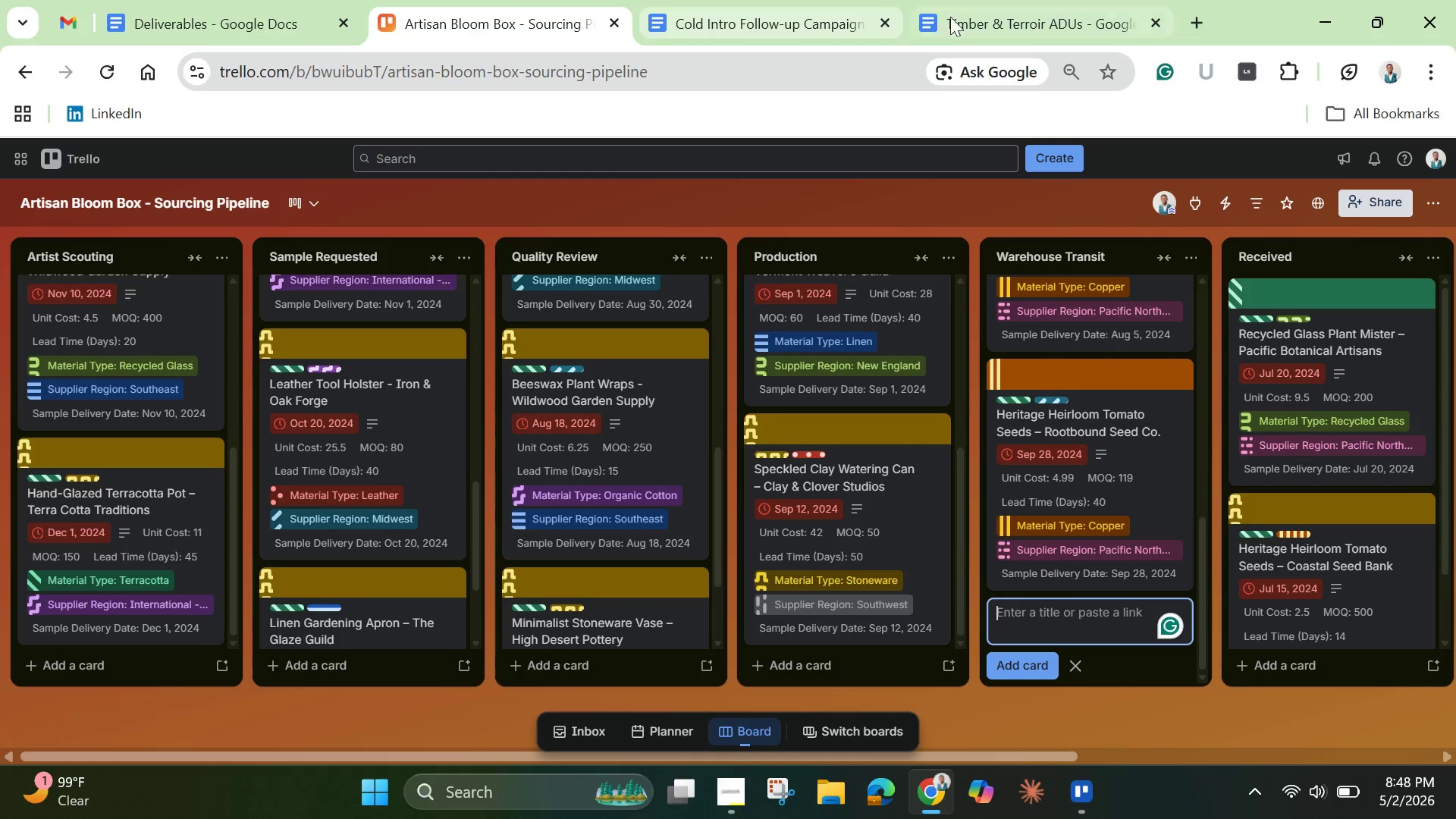 
mouse_move([963, 27])
 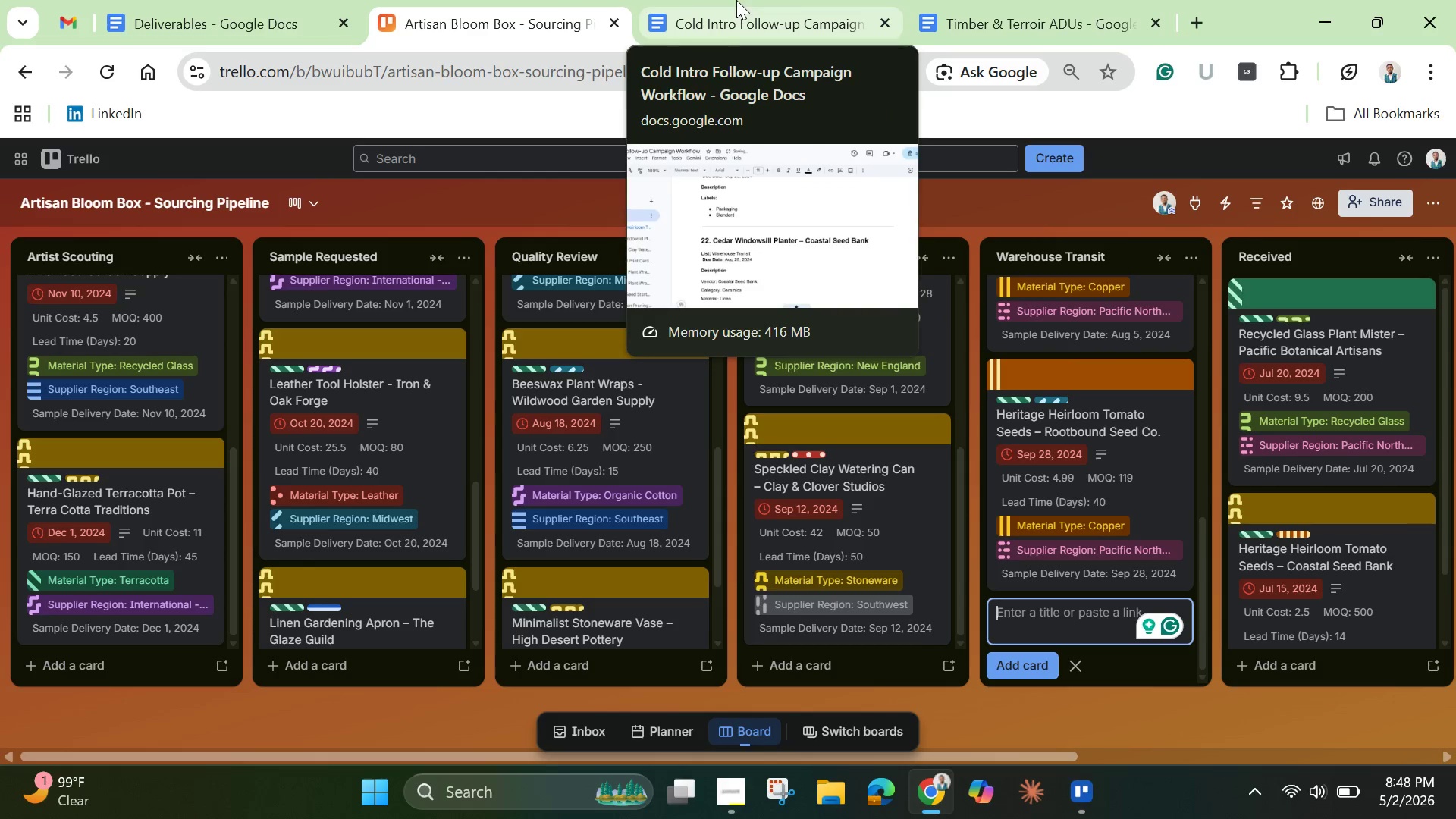 
left_click([736, 0])
 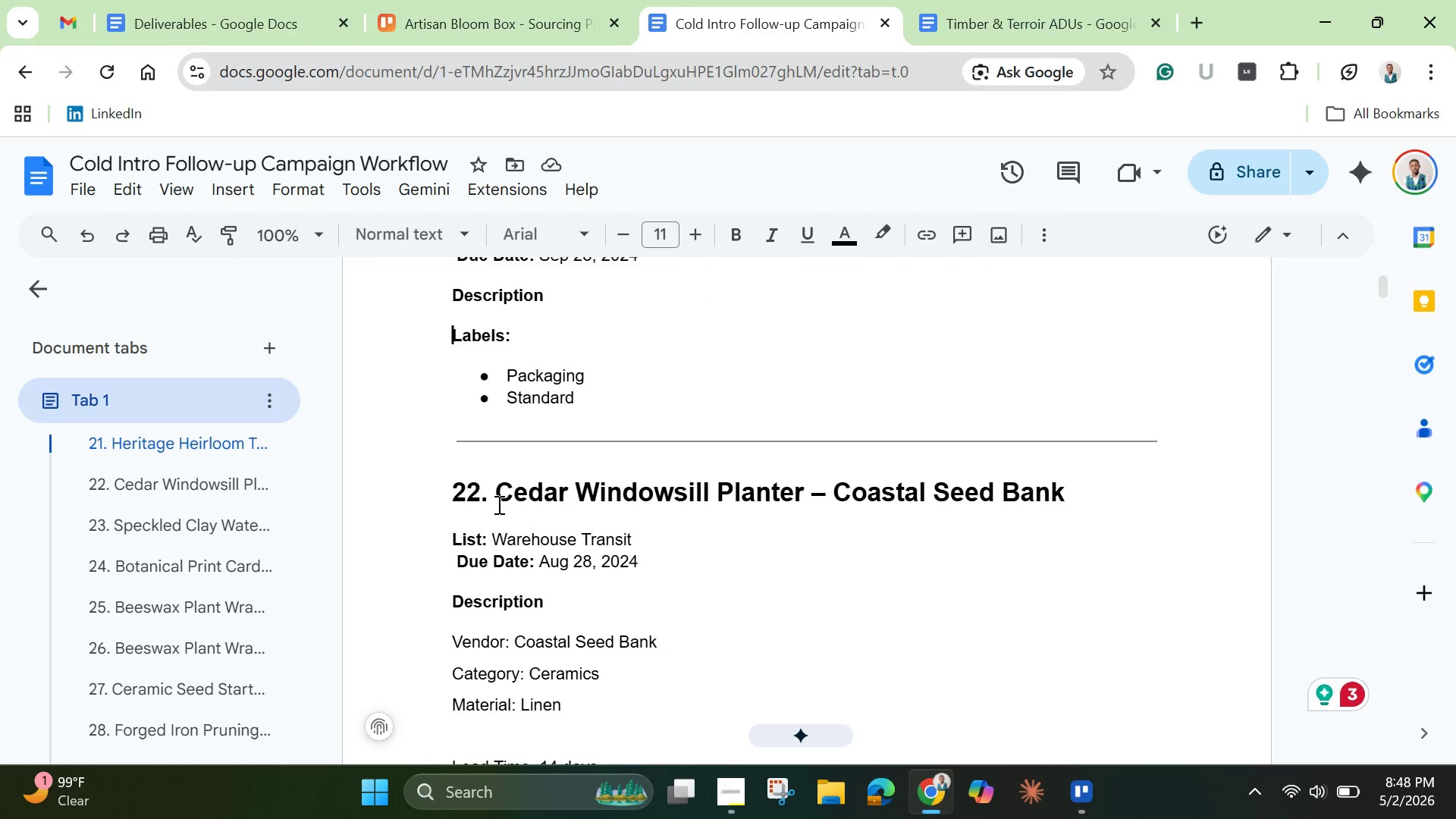 
left_click_drag(start_coordinate=[497, 495], to_coordinate=[1105, 497])
 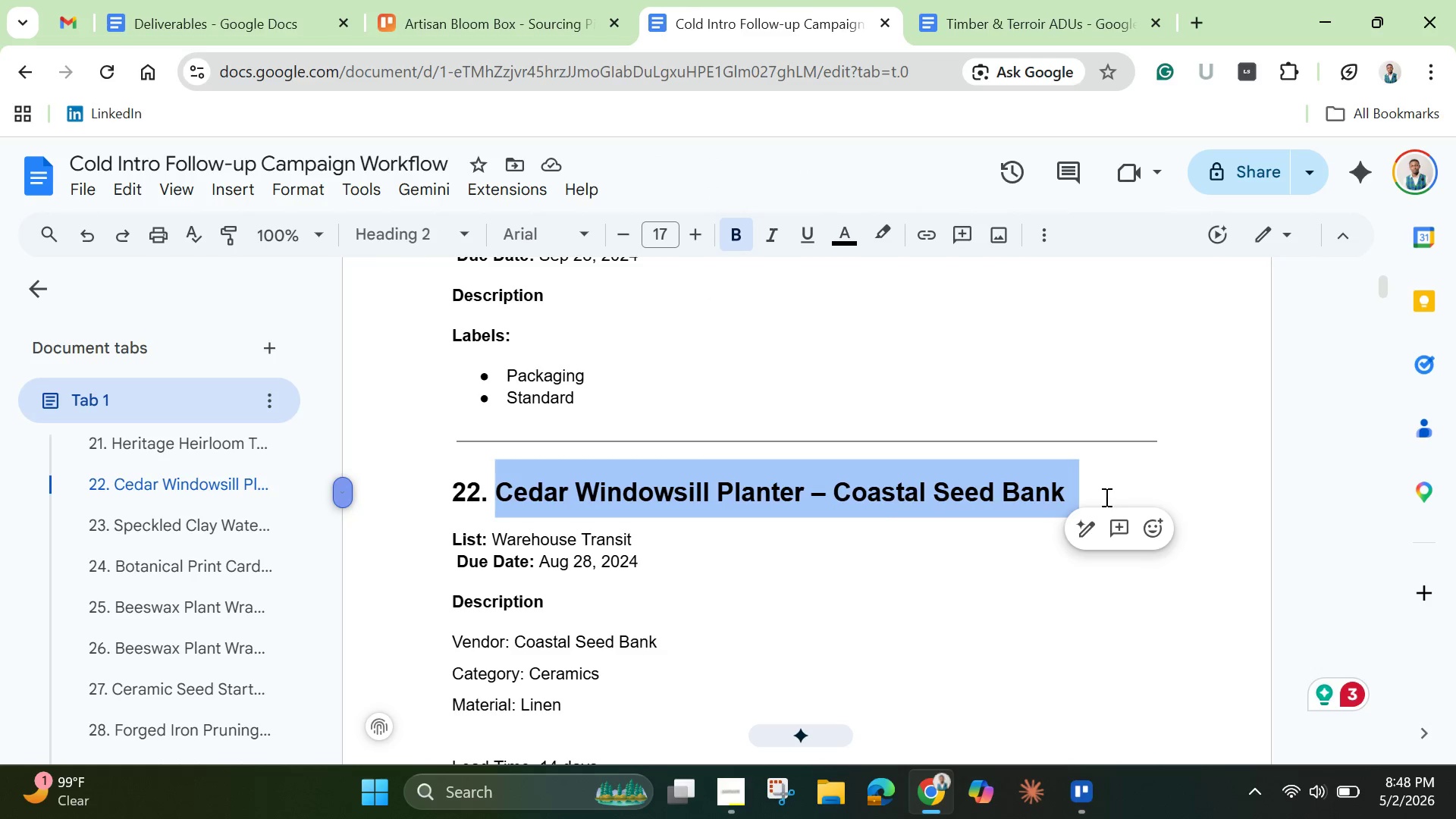 
key(Control+C)
 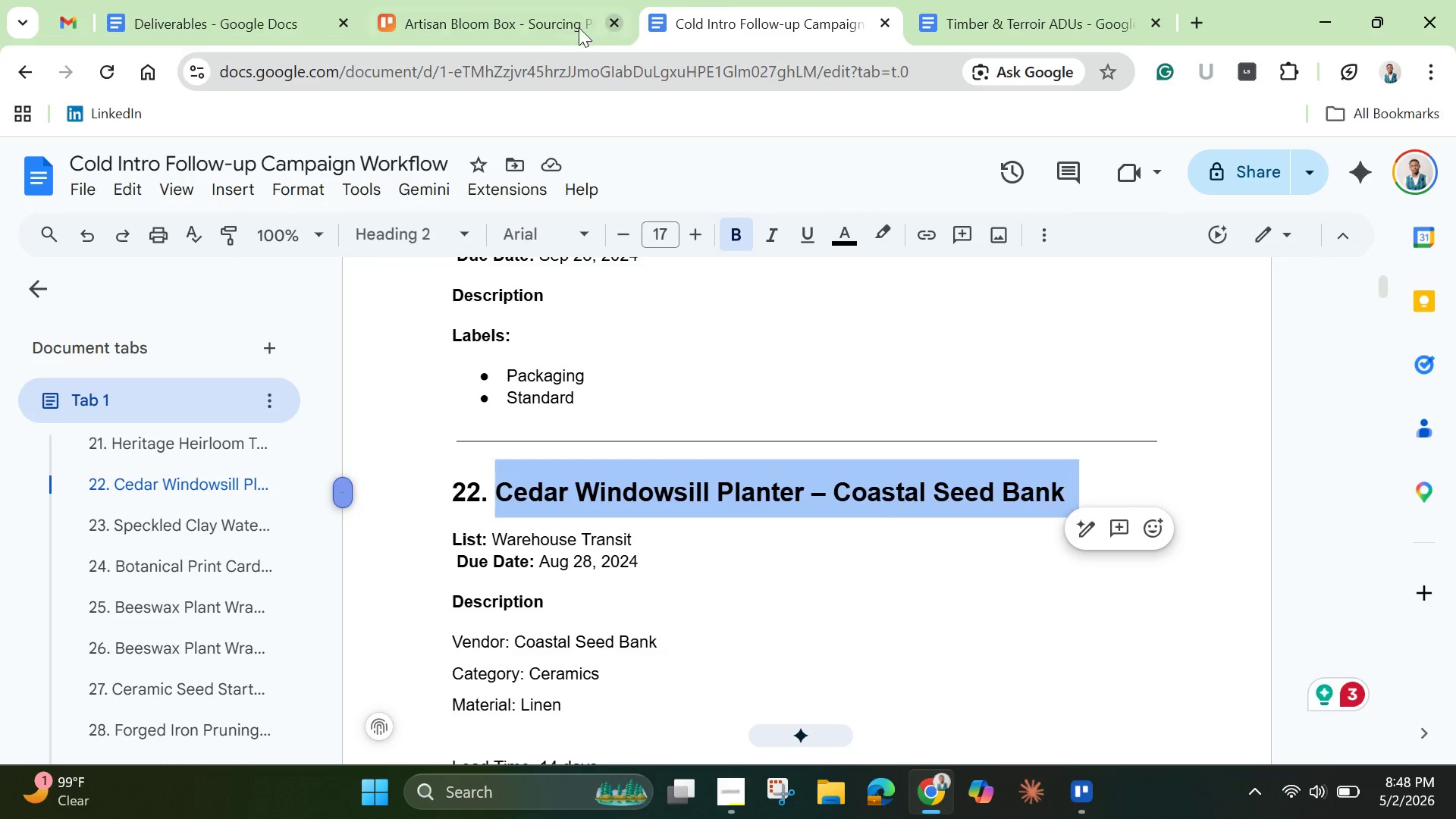 
left_click([496, 16])
 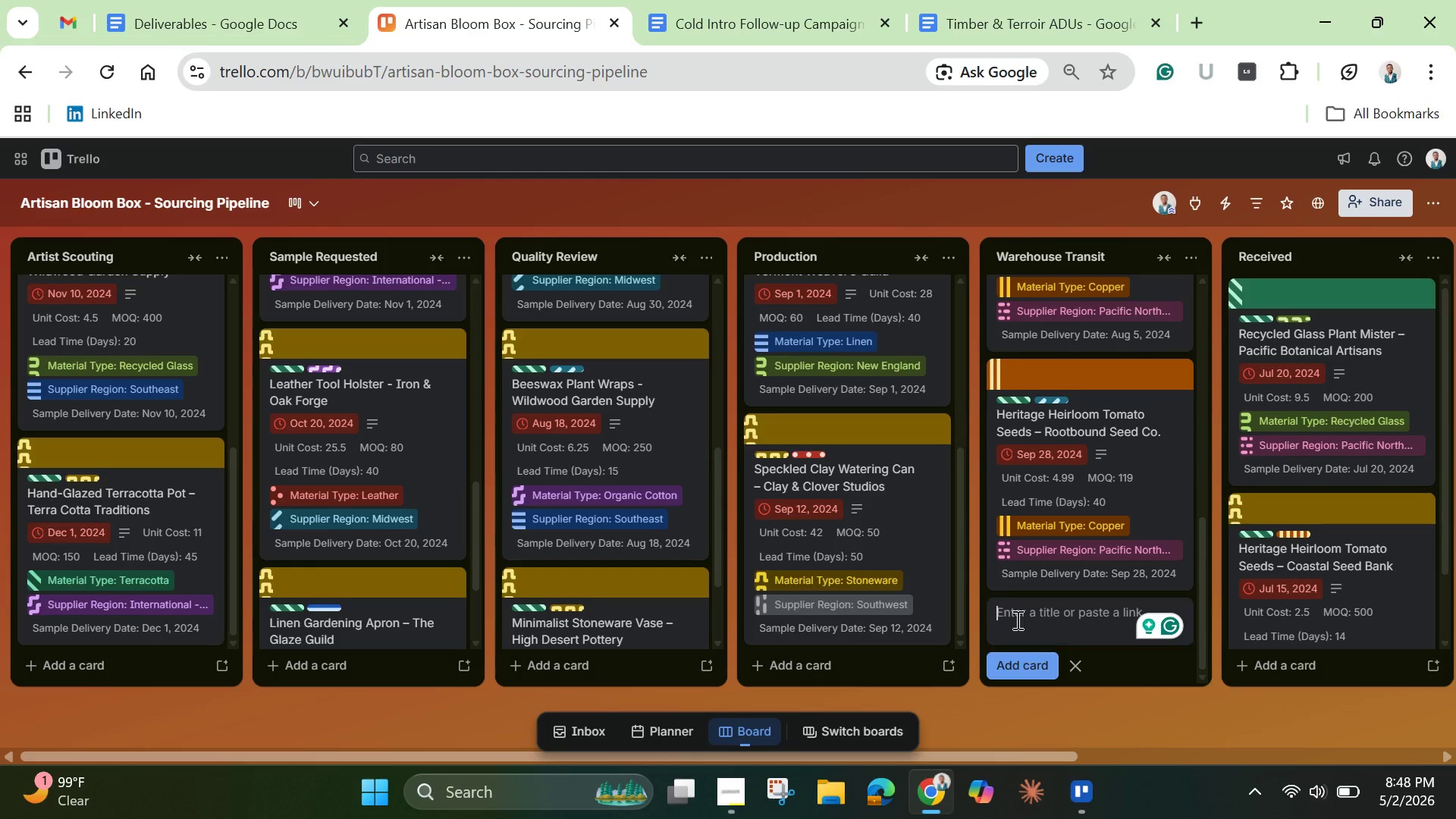 
left_click([1016, 620])
 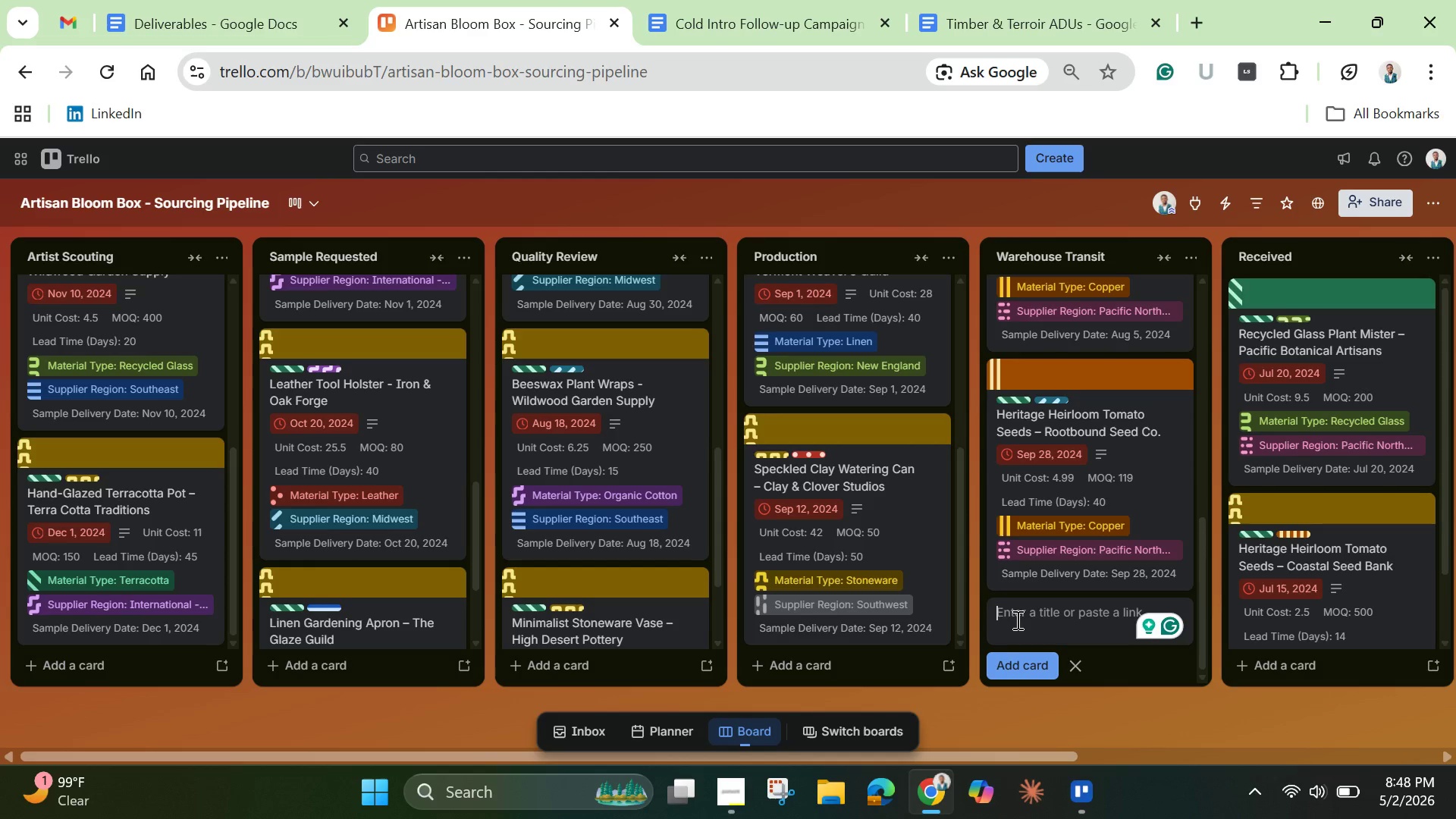 
key(Control+V)
 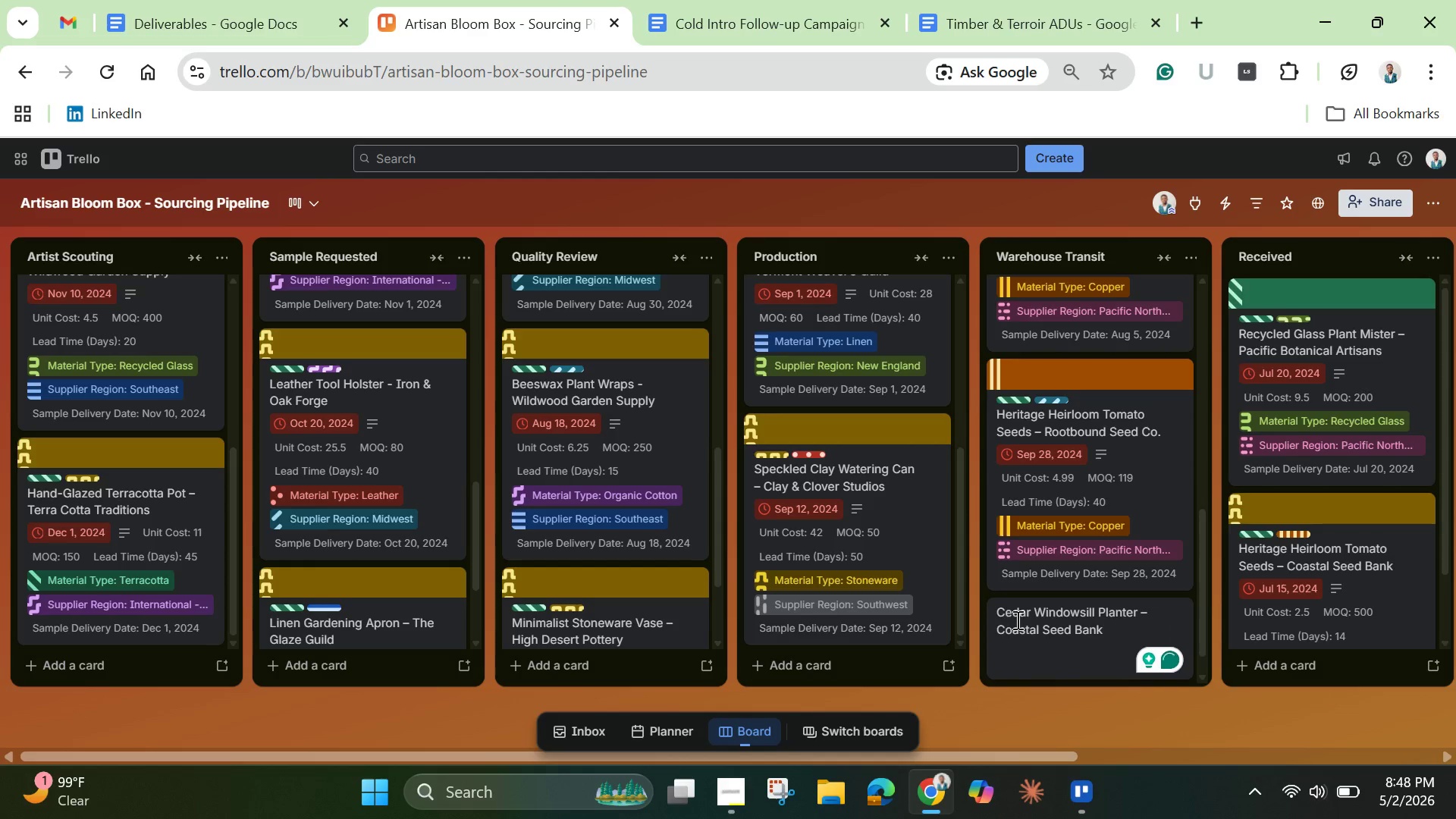 
key(Enter)
 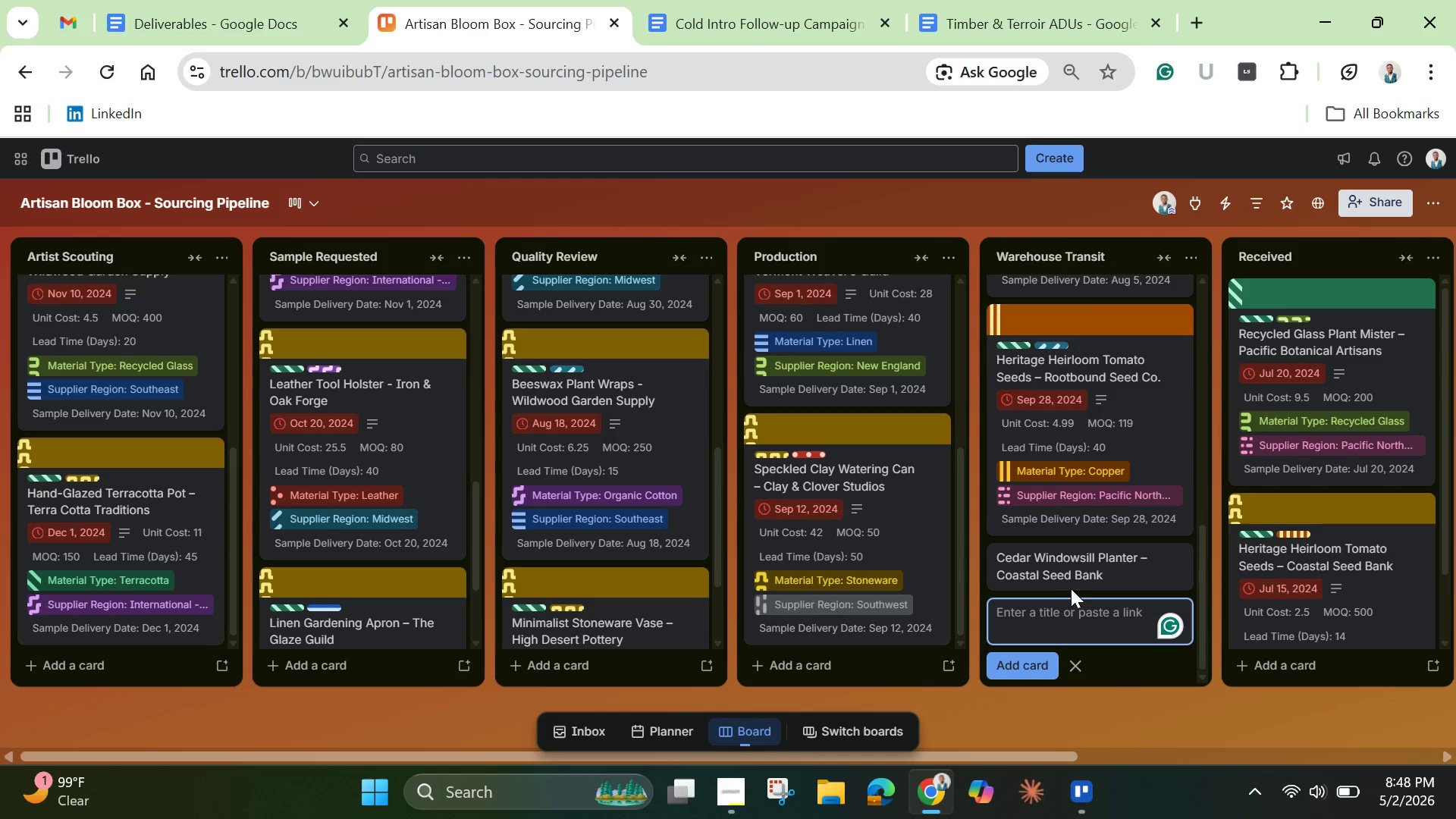 
left_click([1081, 564])
 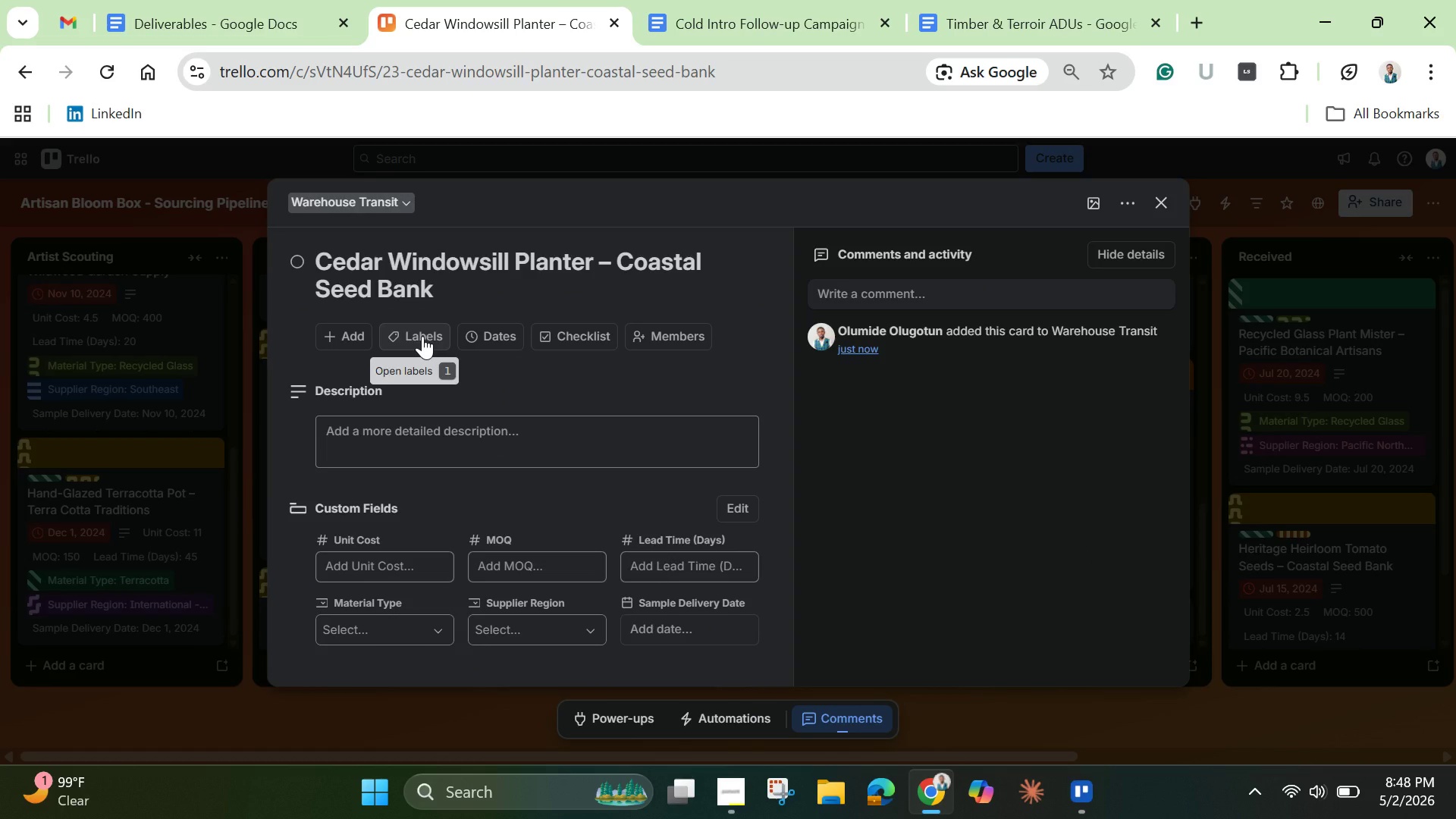 
wait(6.89)
 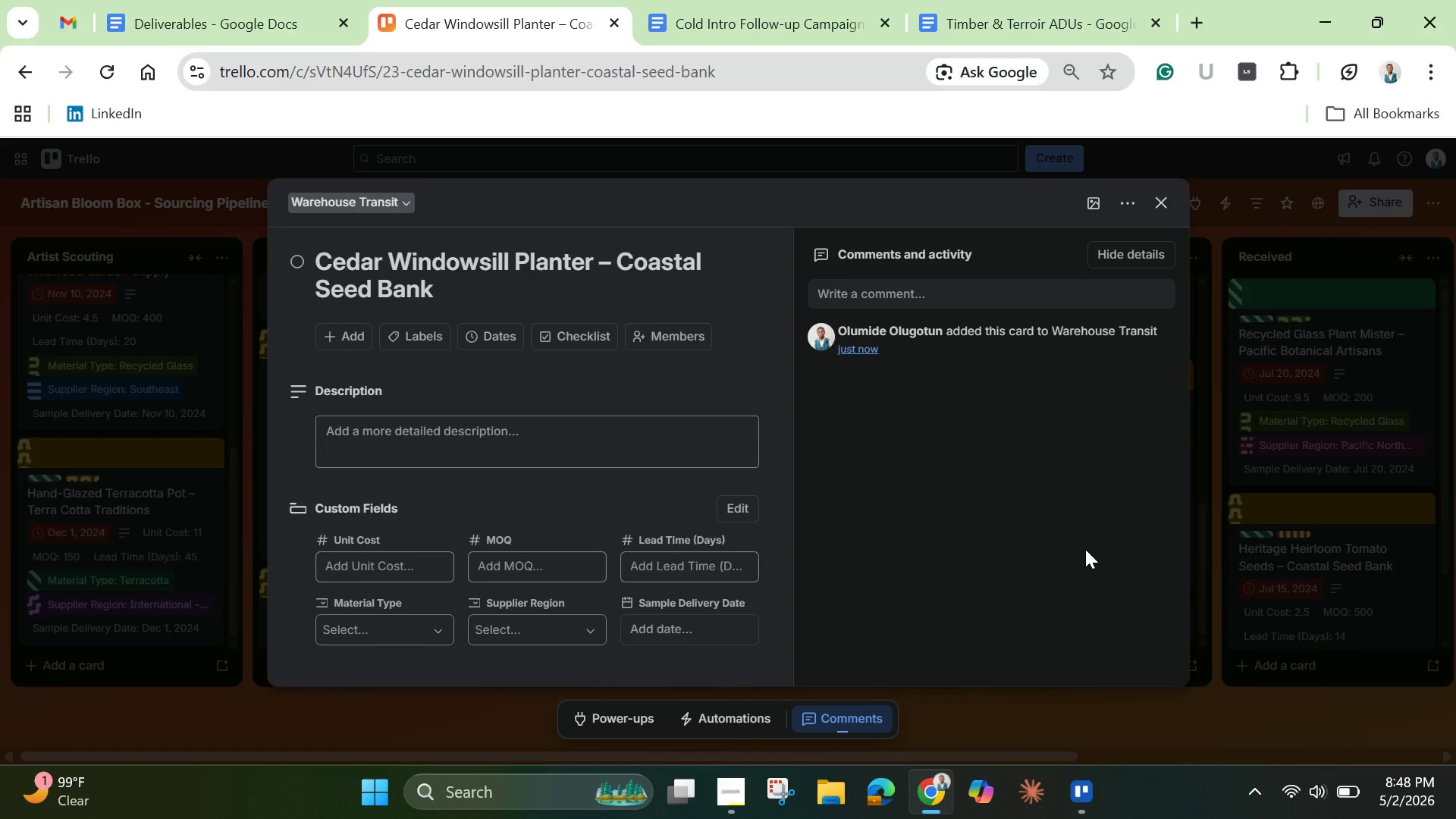 
left_click([494, 328])
 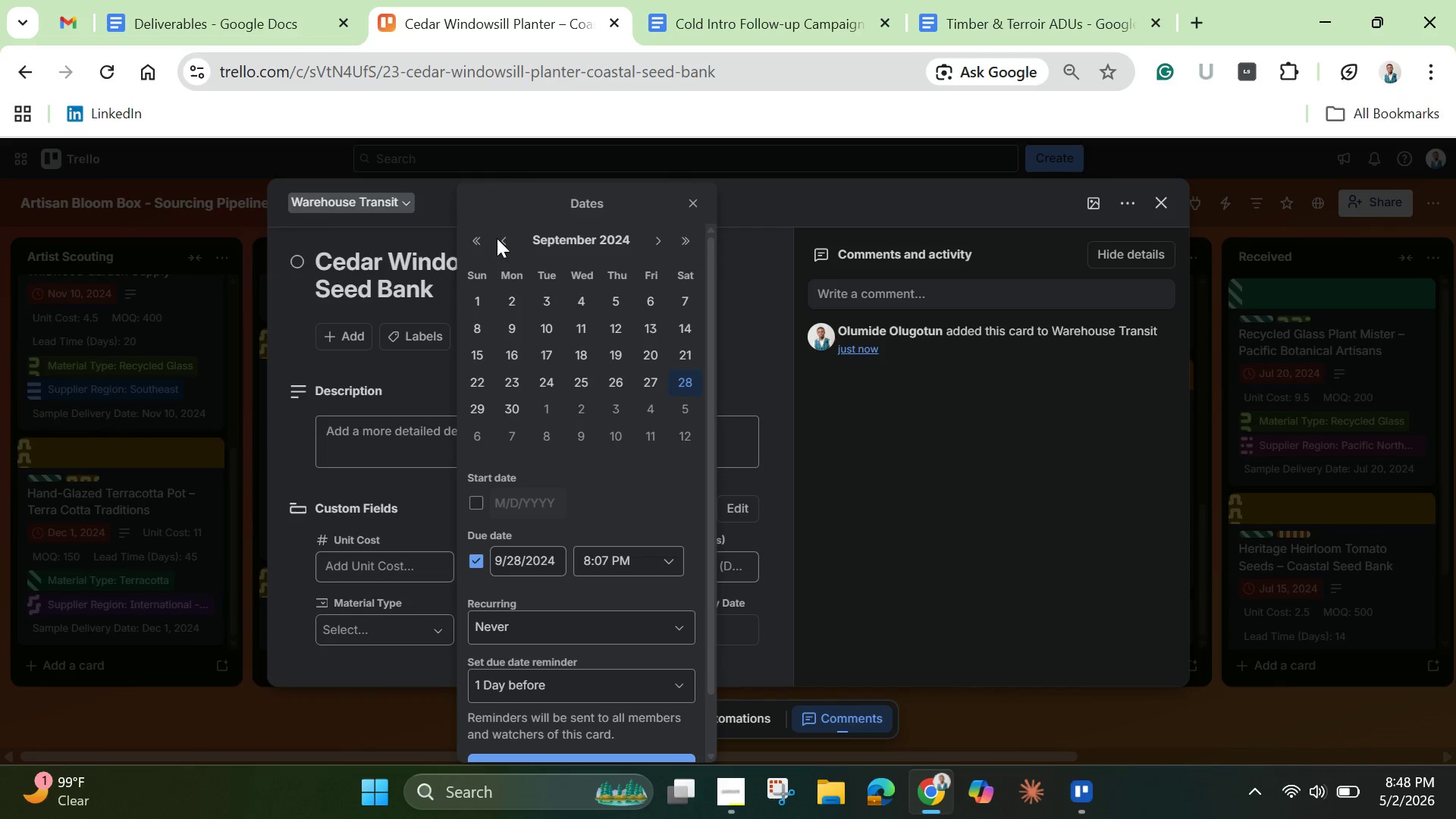 
wait(7.53)
 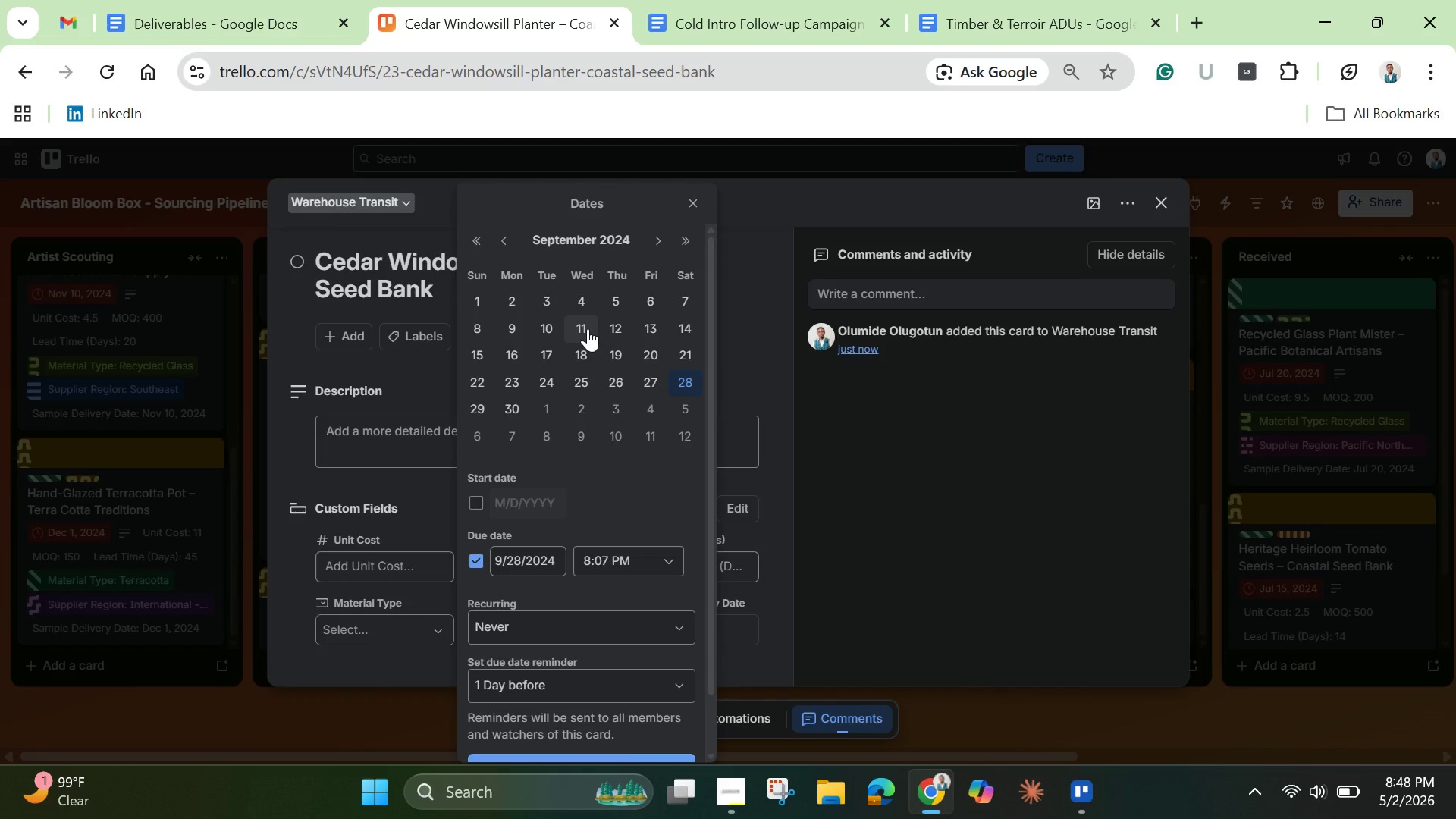 
left_click([654, 243])
 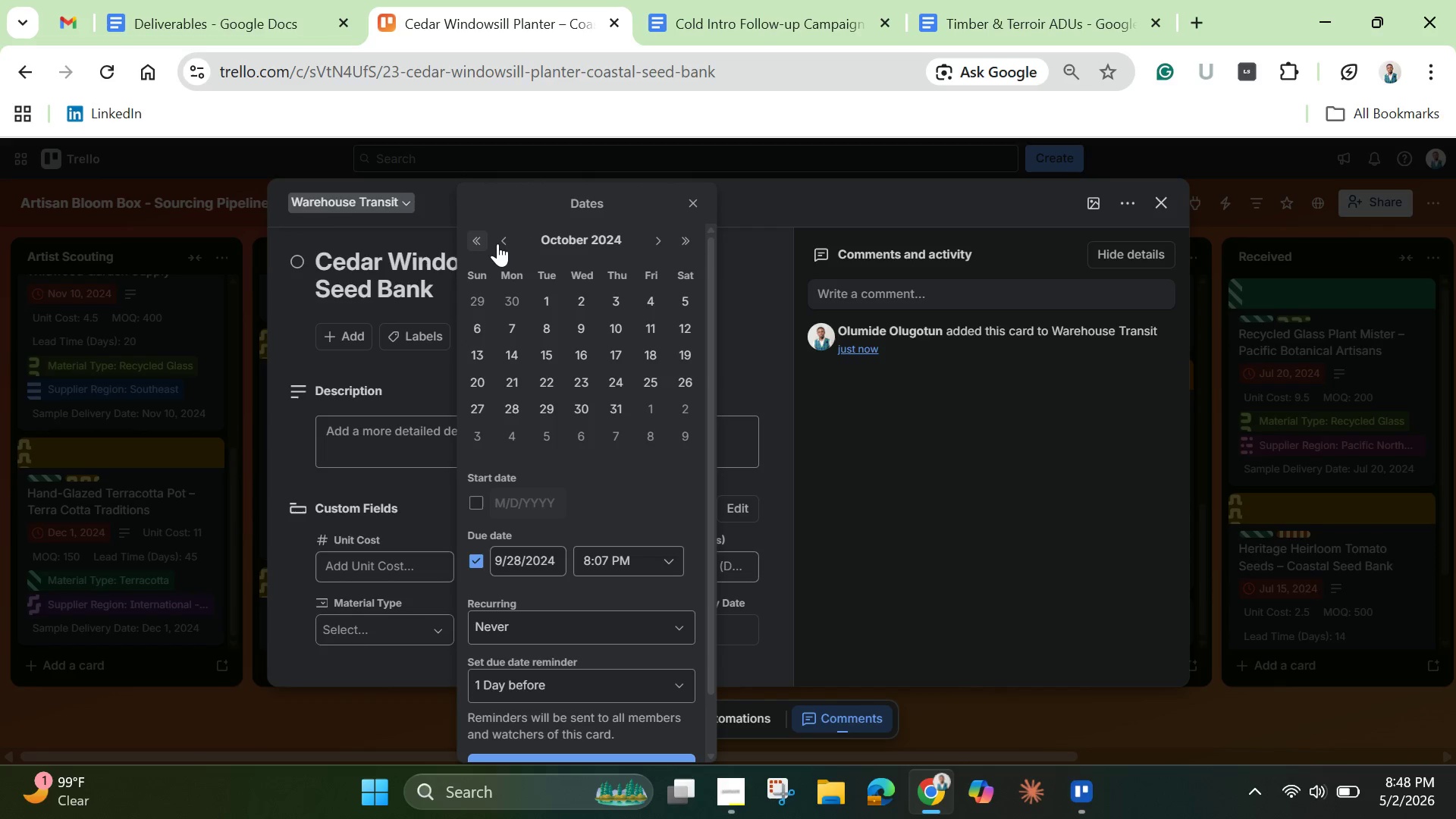 
left_click([502, 243])
 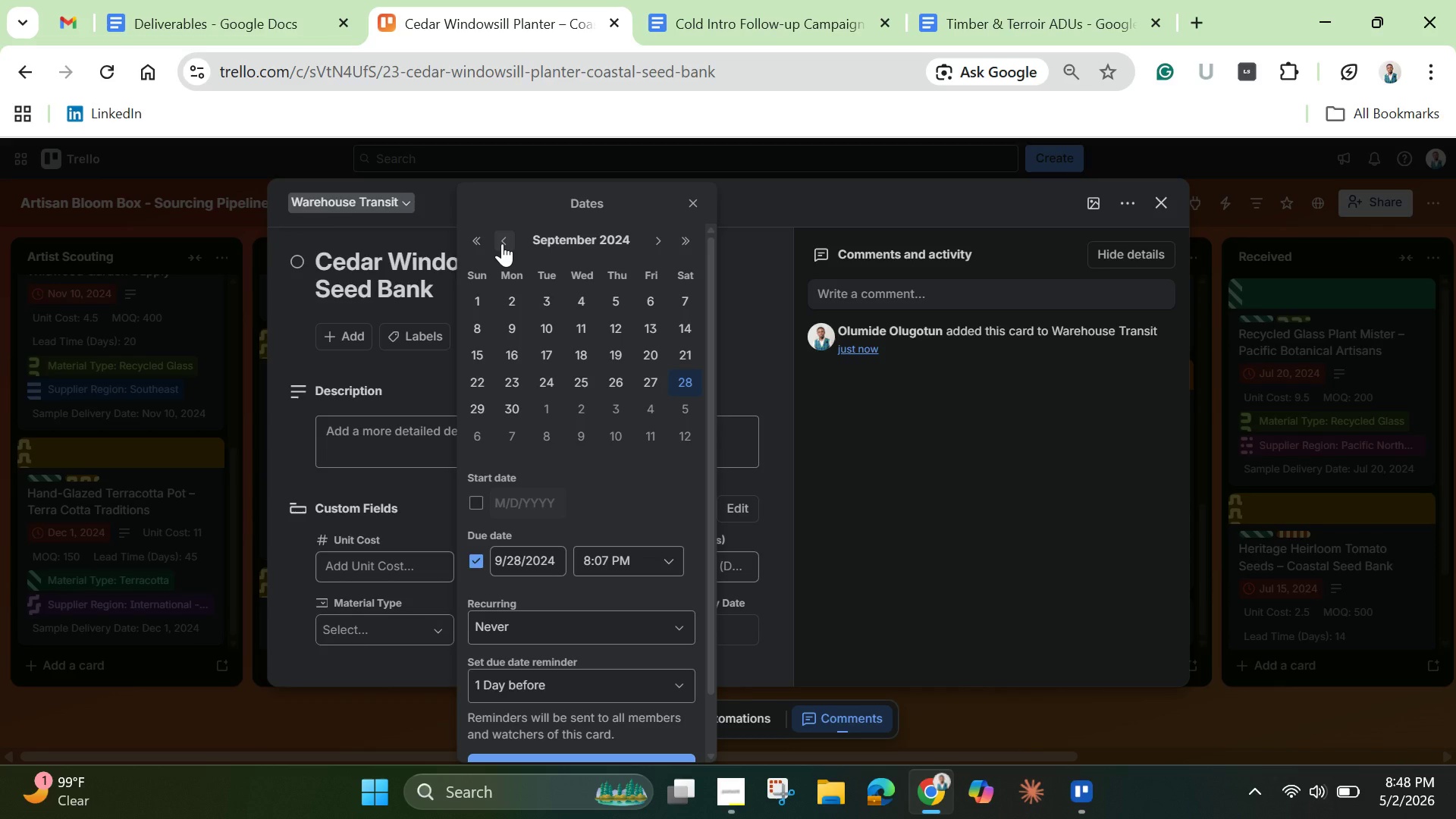 
left_click([502, 243])
 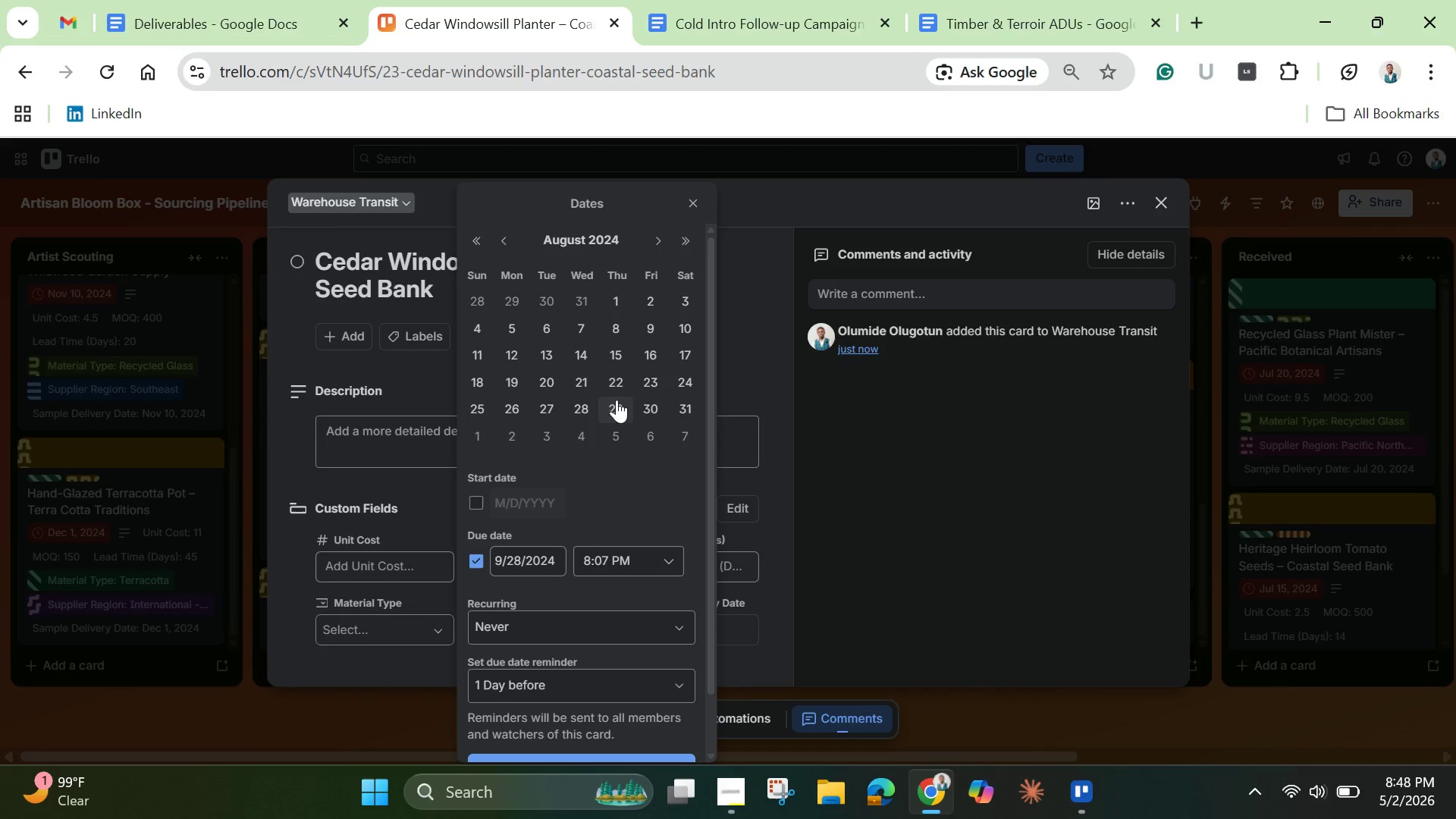 
left_click([573, 403])
 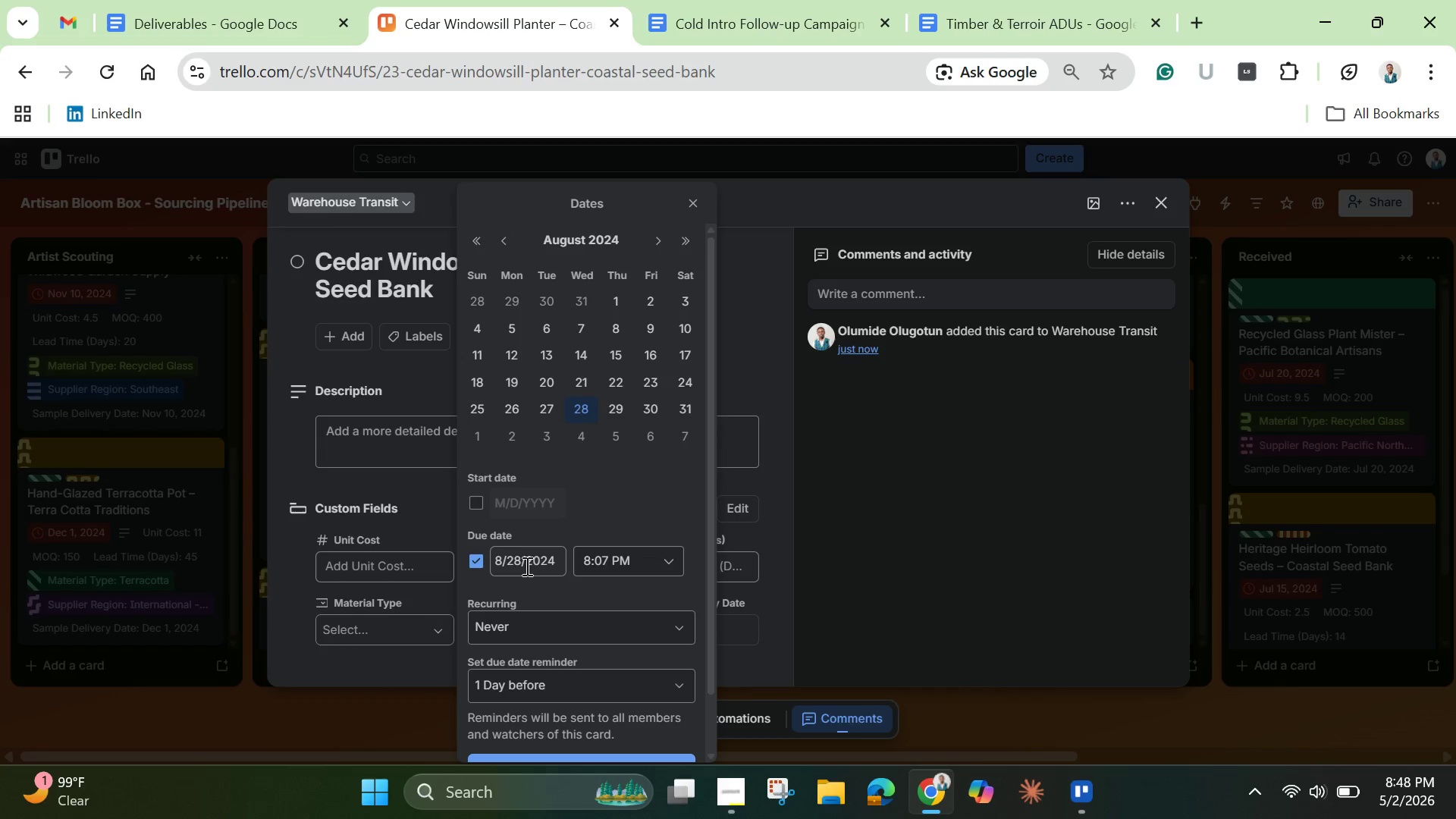 
double_click([526, 566])
 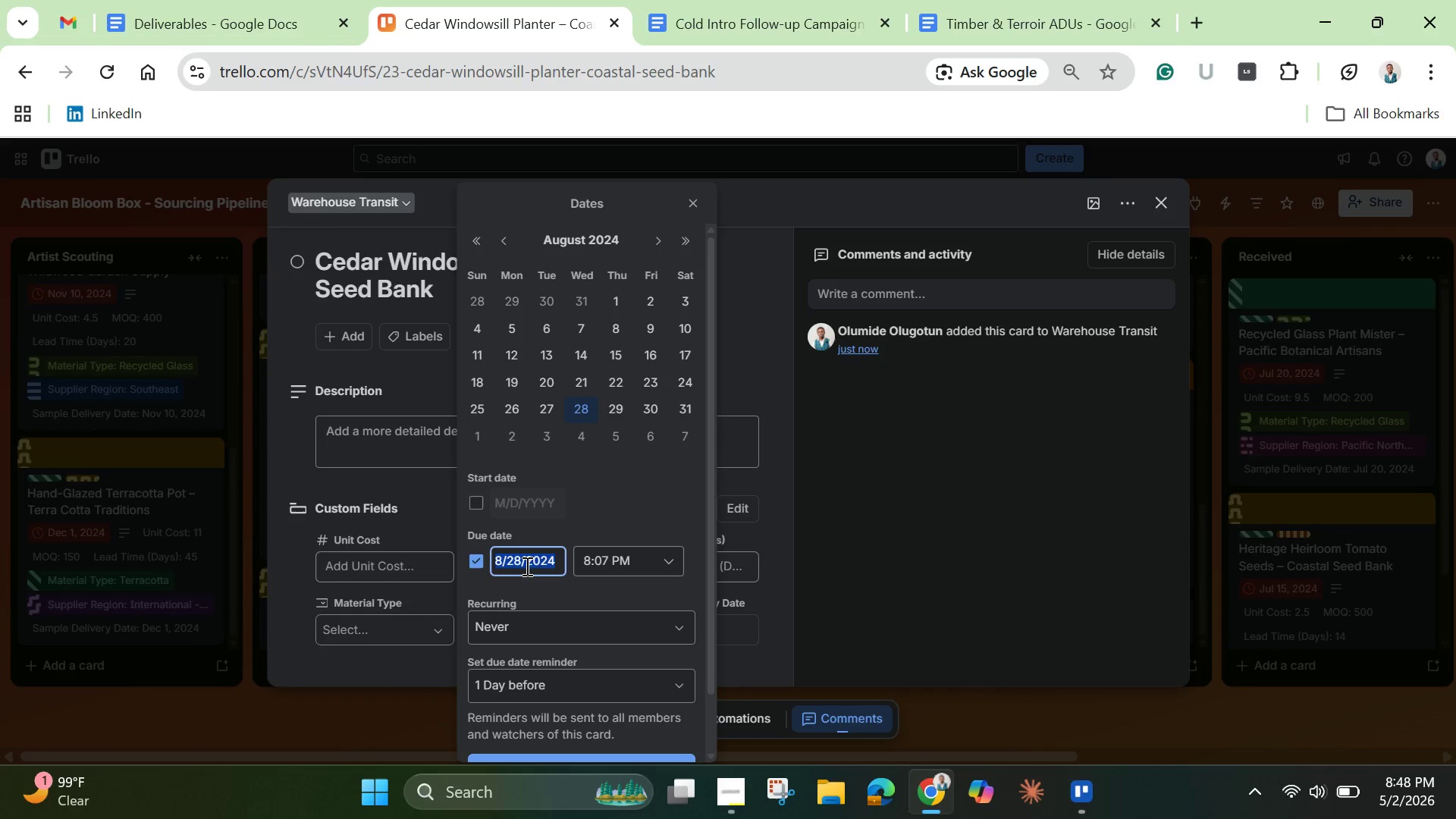 
triple_click([526, 566])
 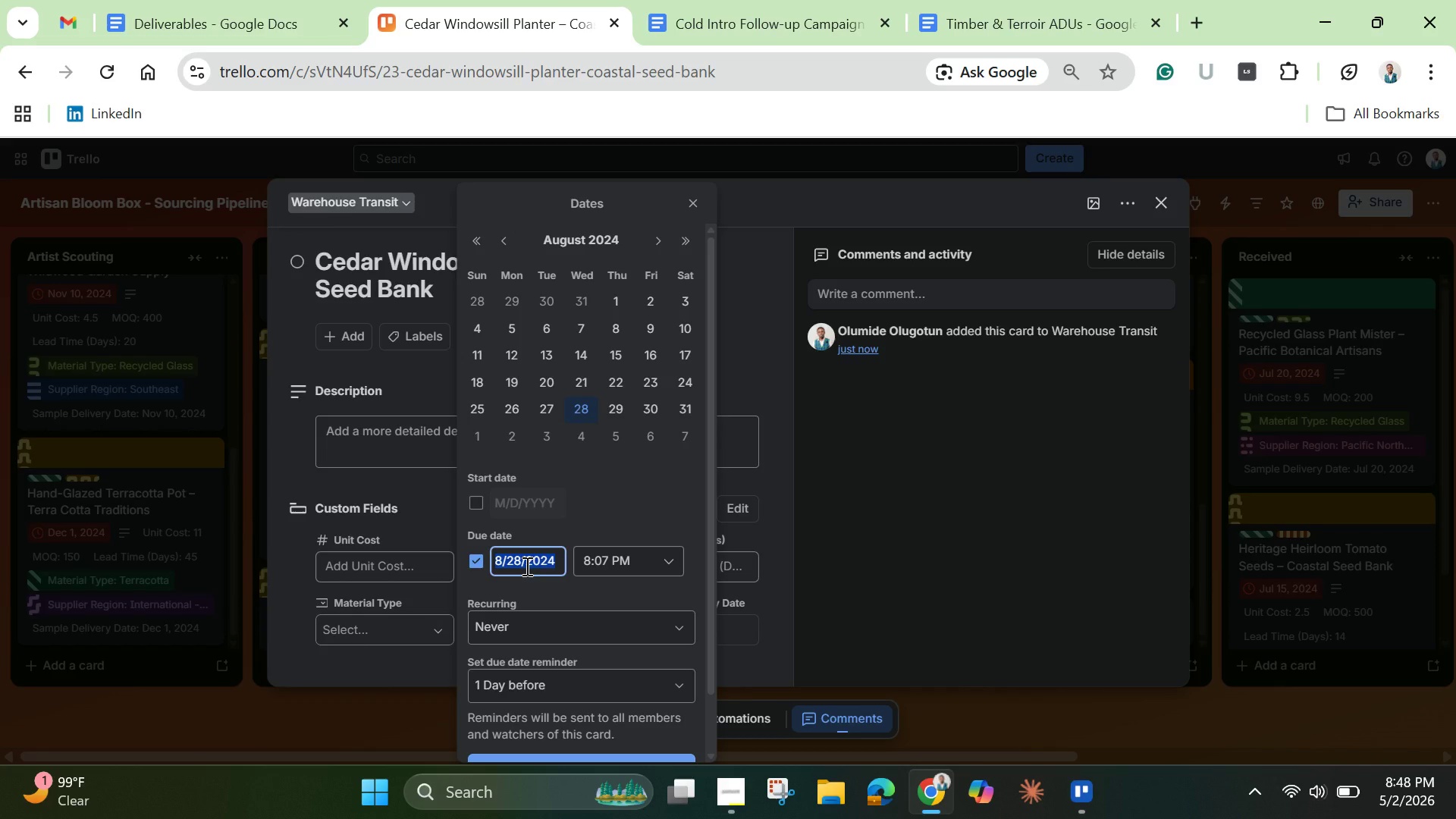 
right_click([526, 566])
 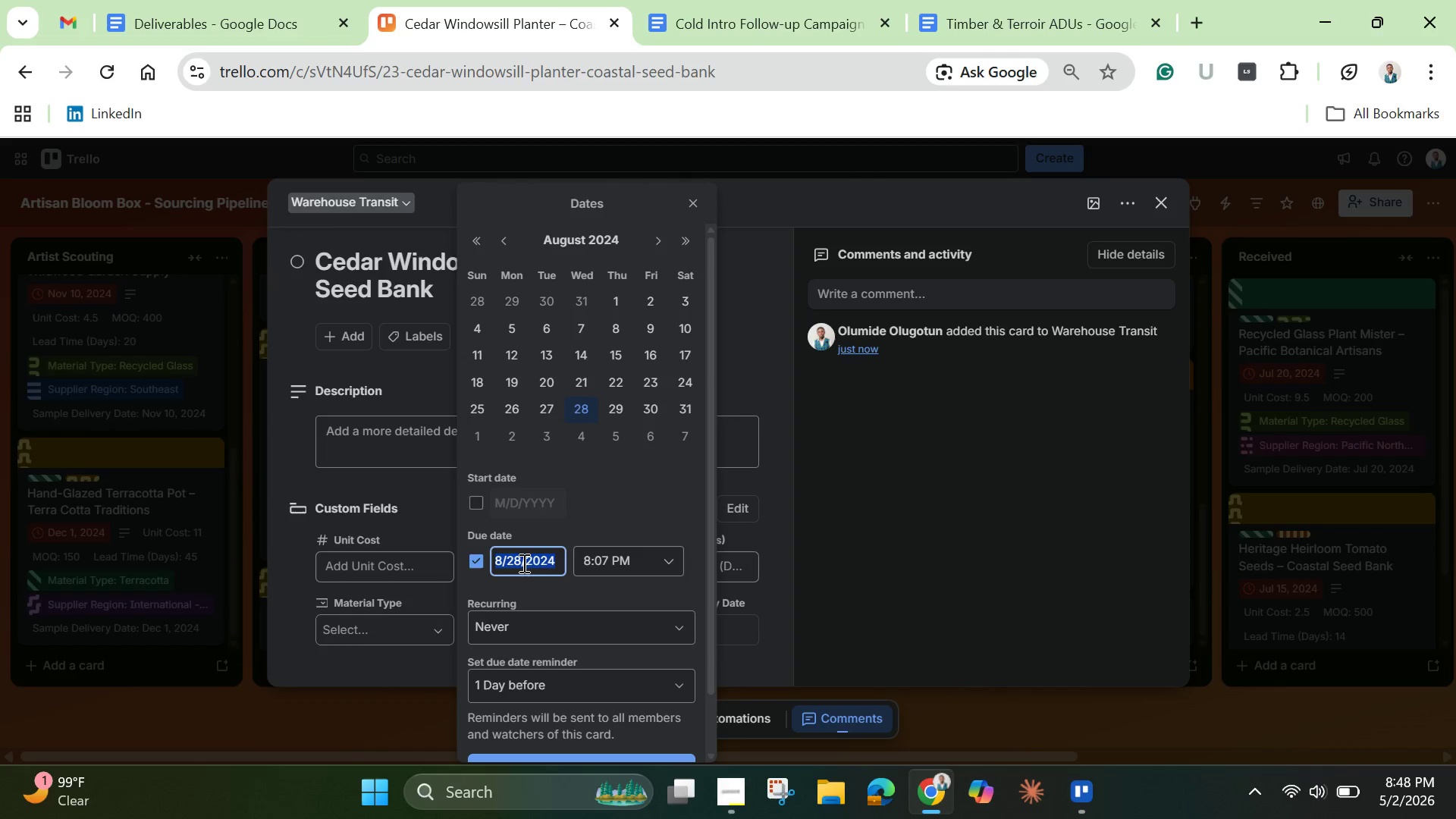 
hold_key(key=ControlLeft, duration=1.08)
 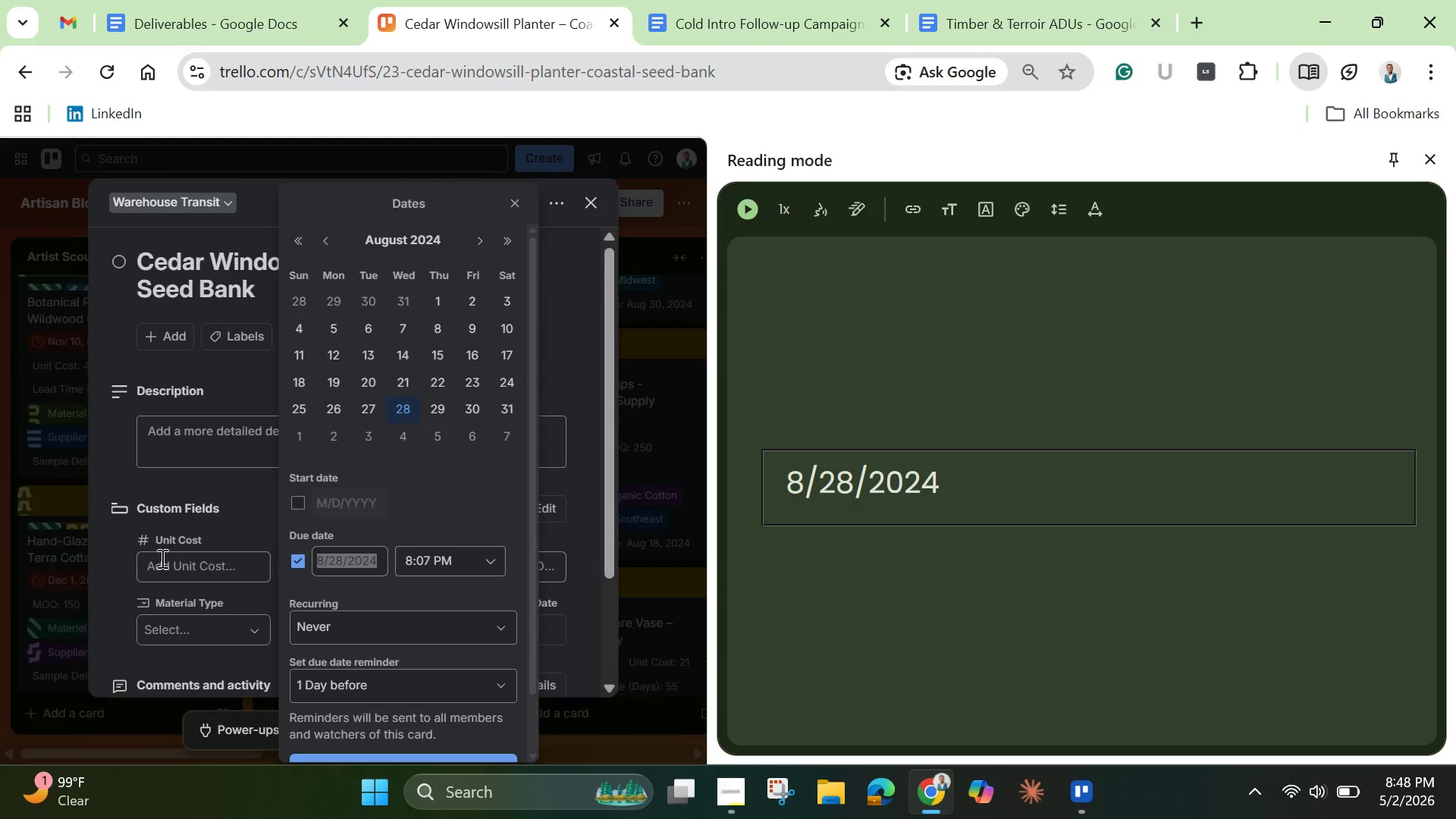 
key(Control+C)
 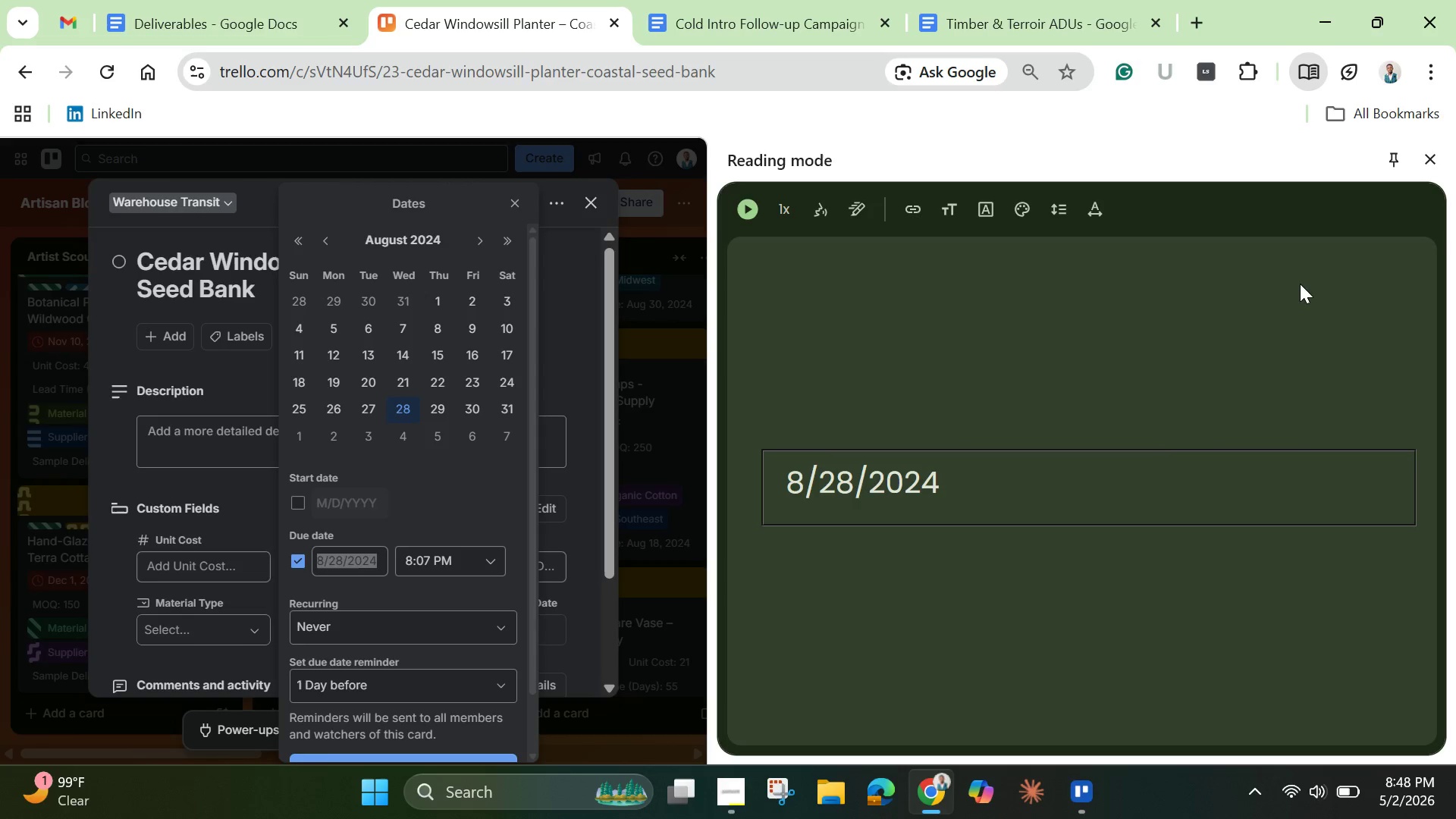 
left_click([1425, 156])
 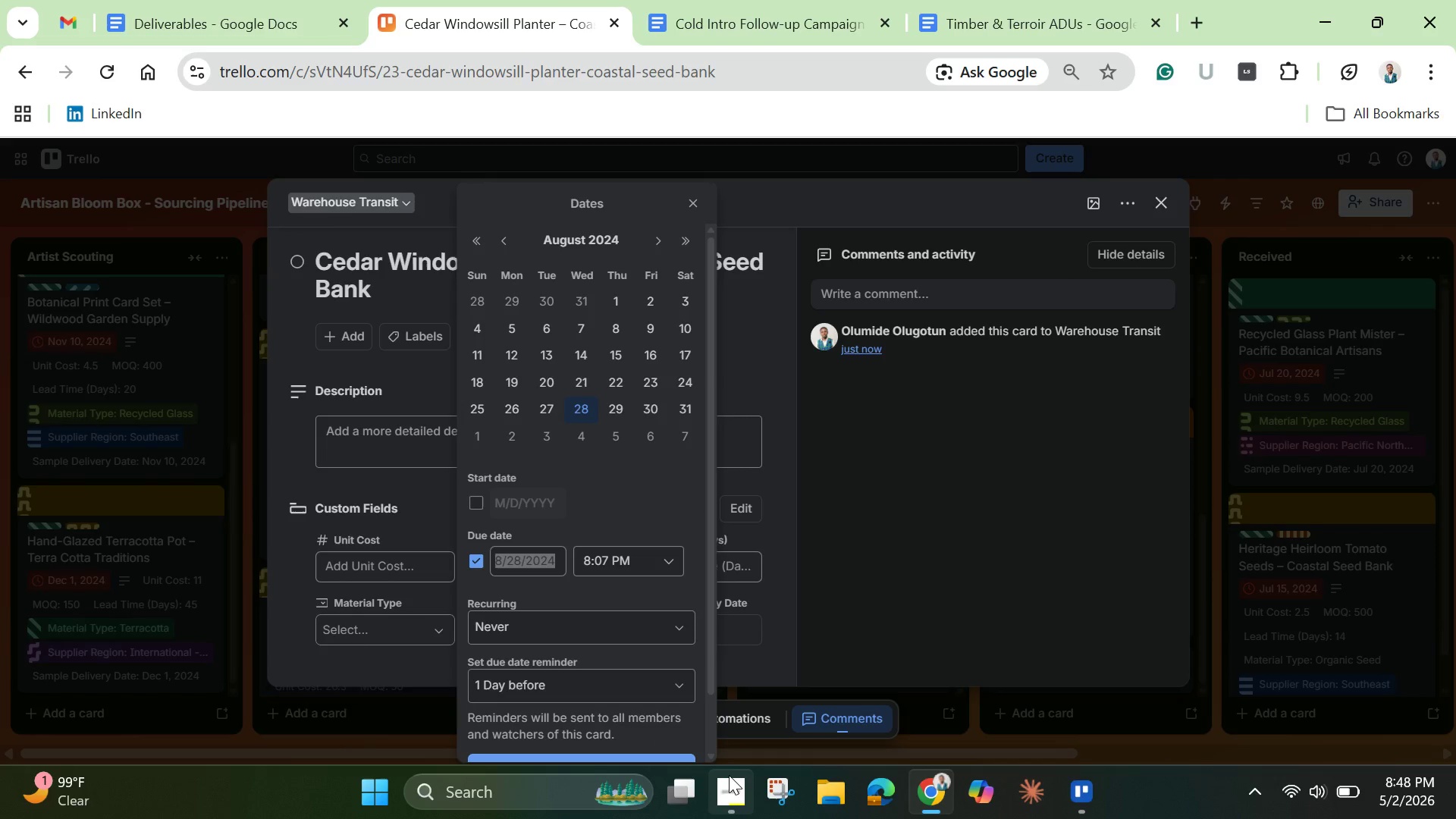 
scroll: coordinate [618, 692], scroll_direction: down, amount: 2.0
 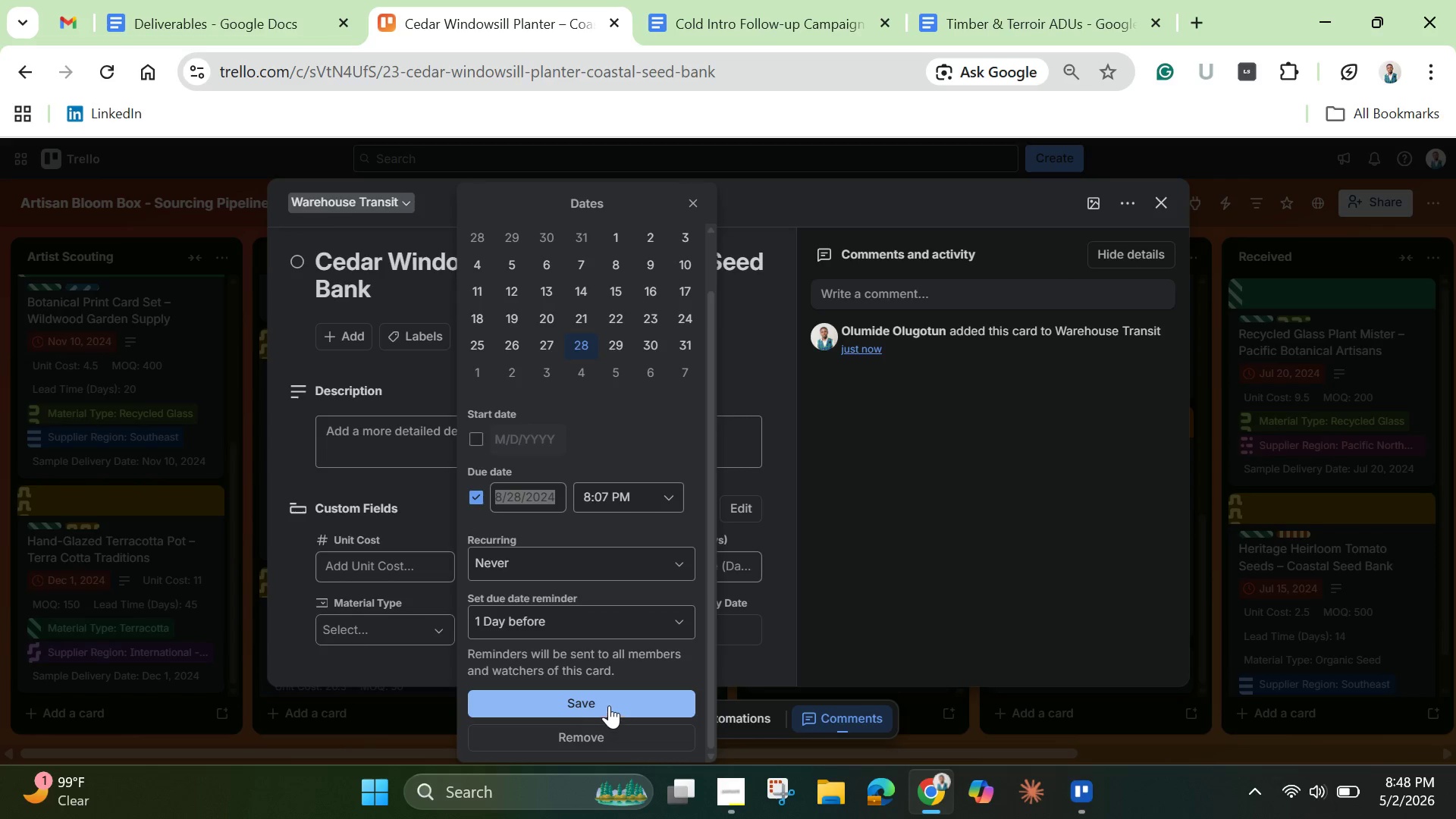 
left_click([609, 705])
 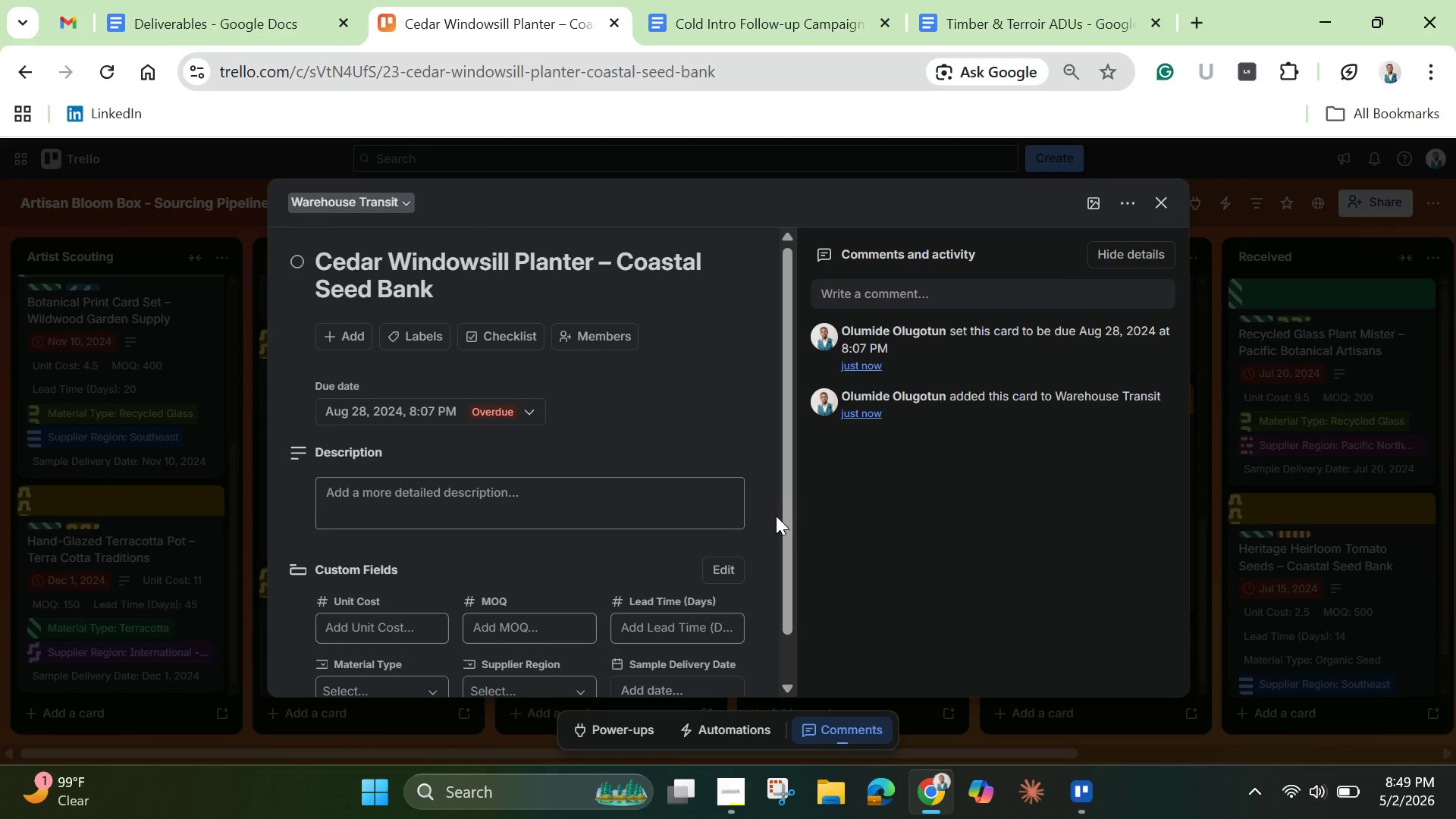 
left_click_drag(start_coordinate=[785, 528], to_coordinate=[780, 670])
 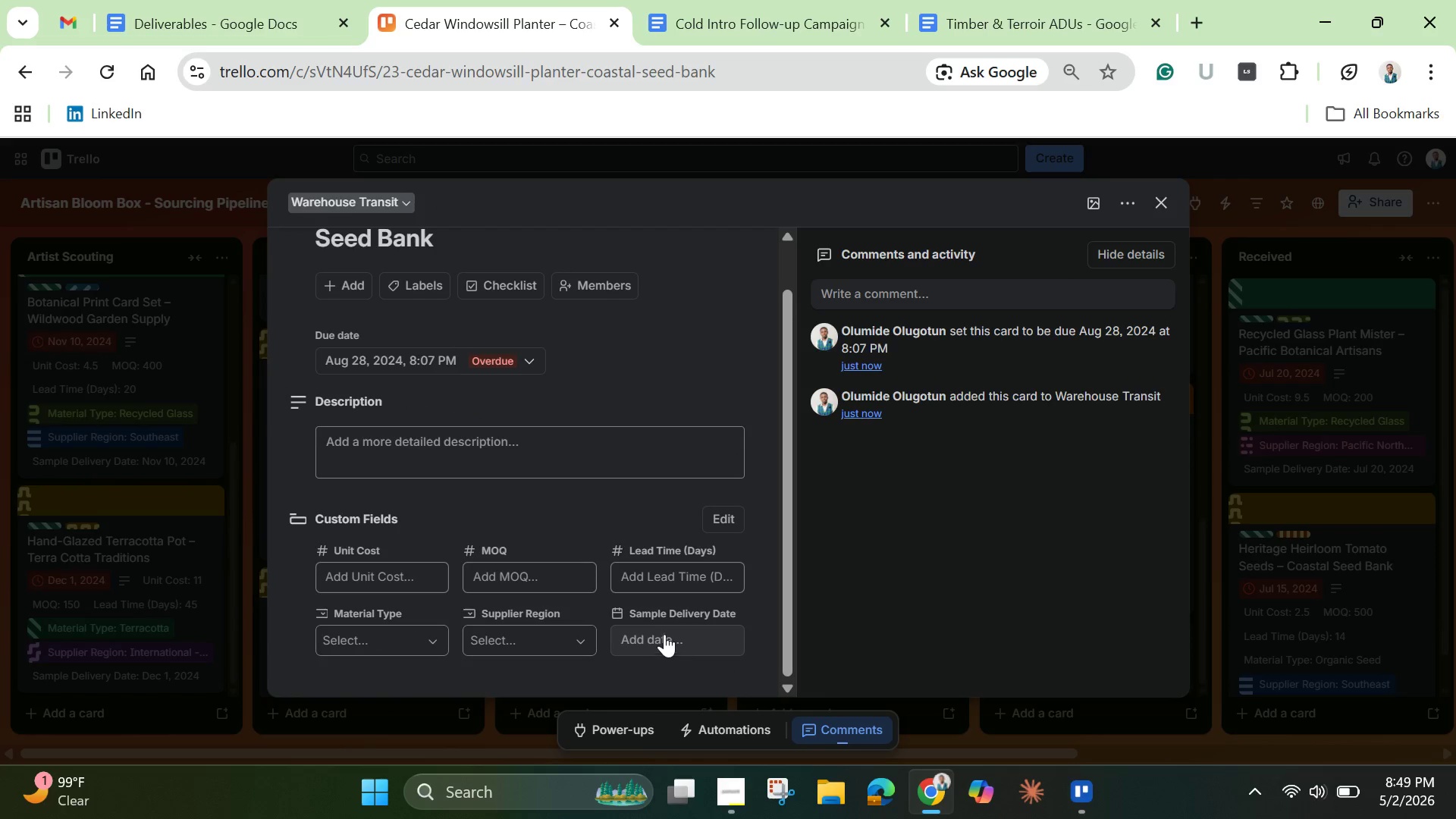 
mouse_move([666, 614])
 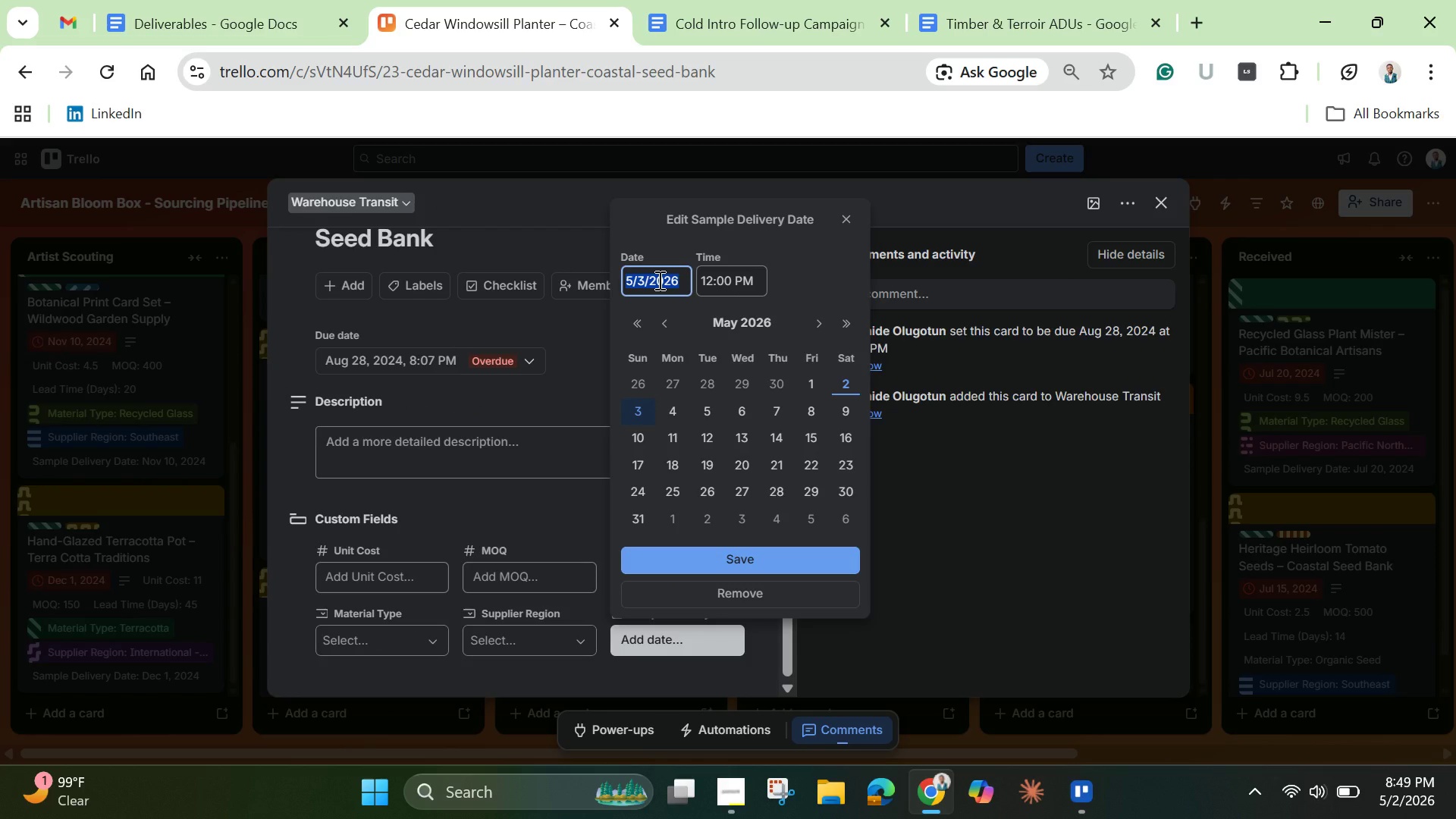 
key(Backspace)
 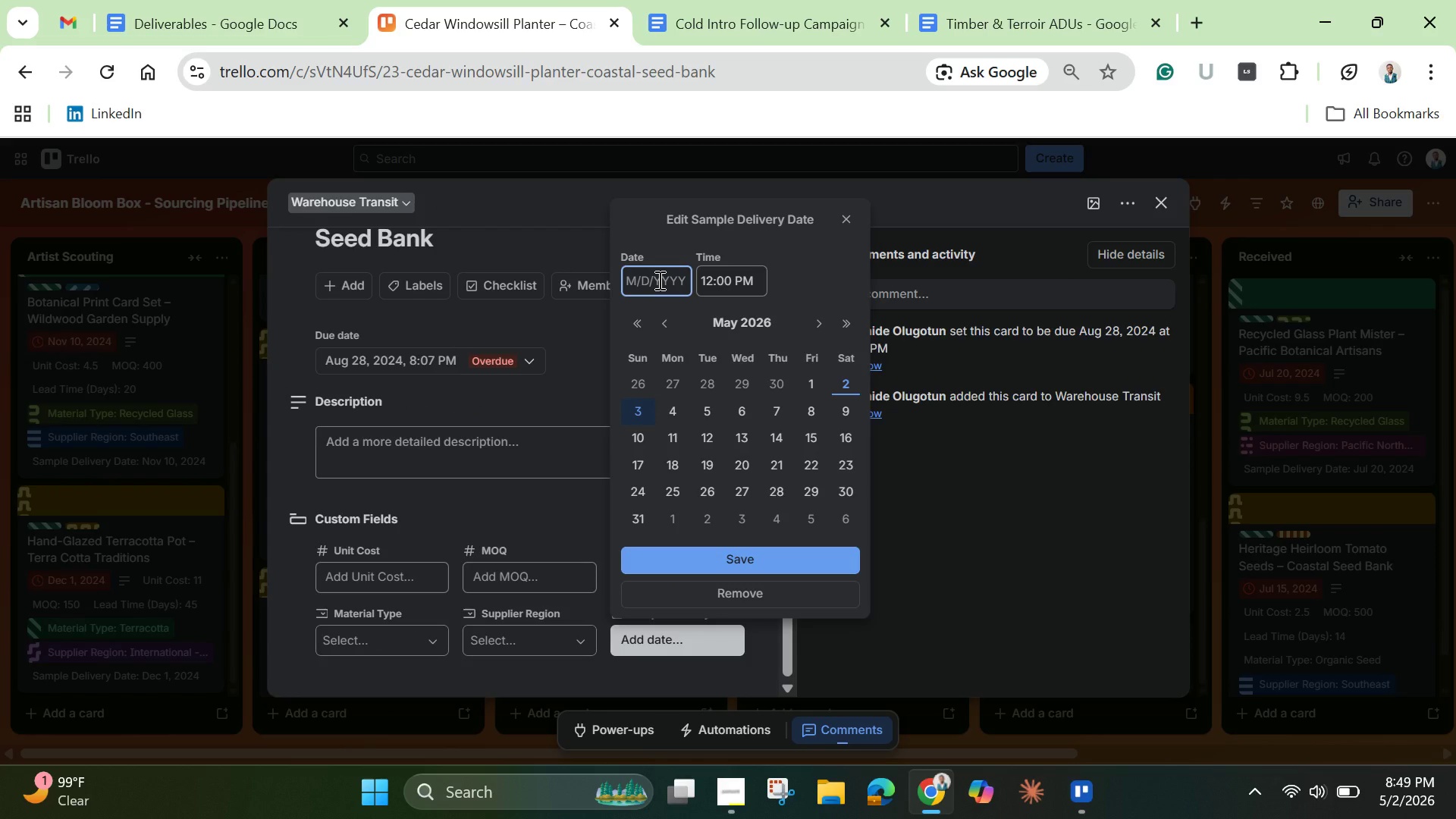 
key(Control+V)
 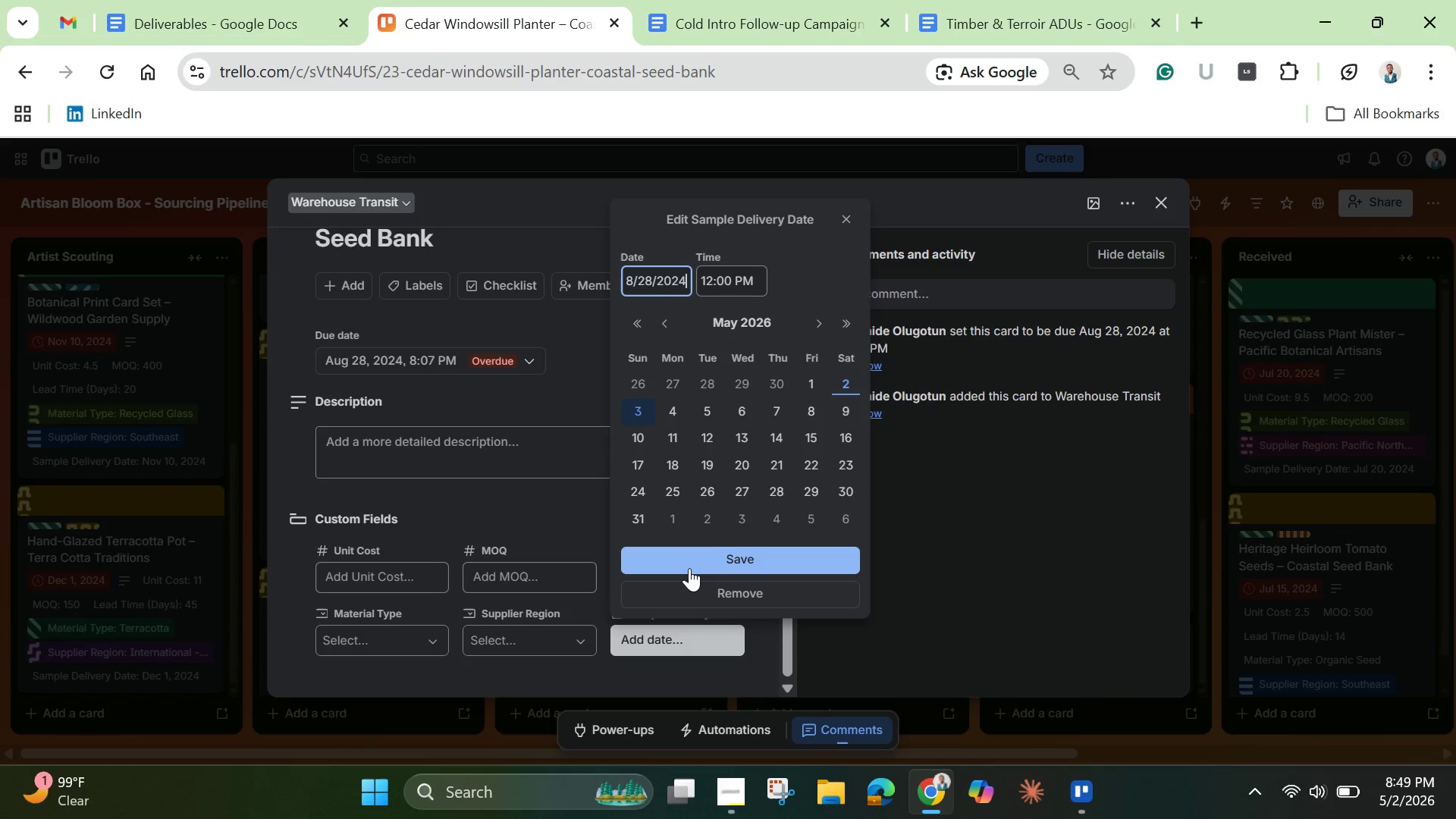 
left_click([695, 553])
 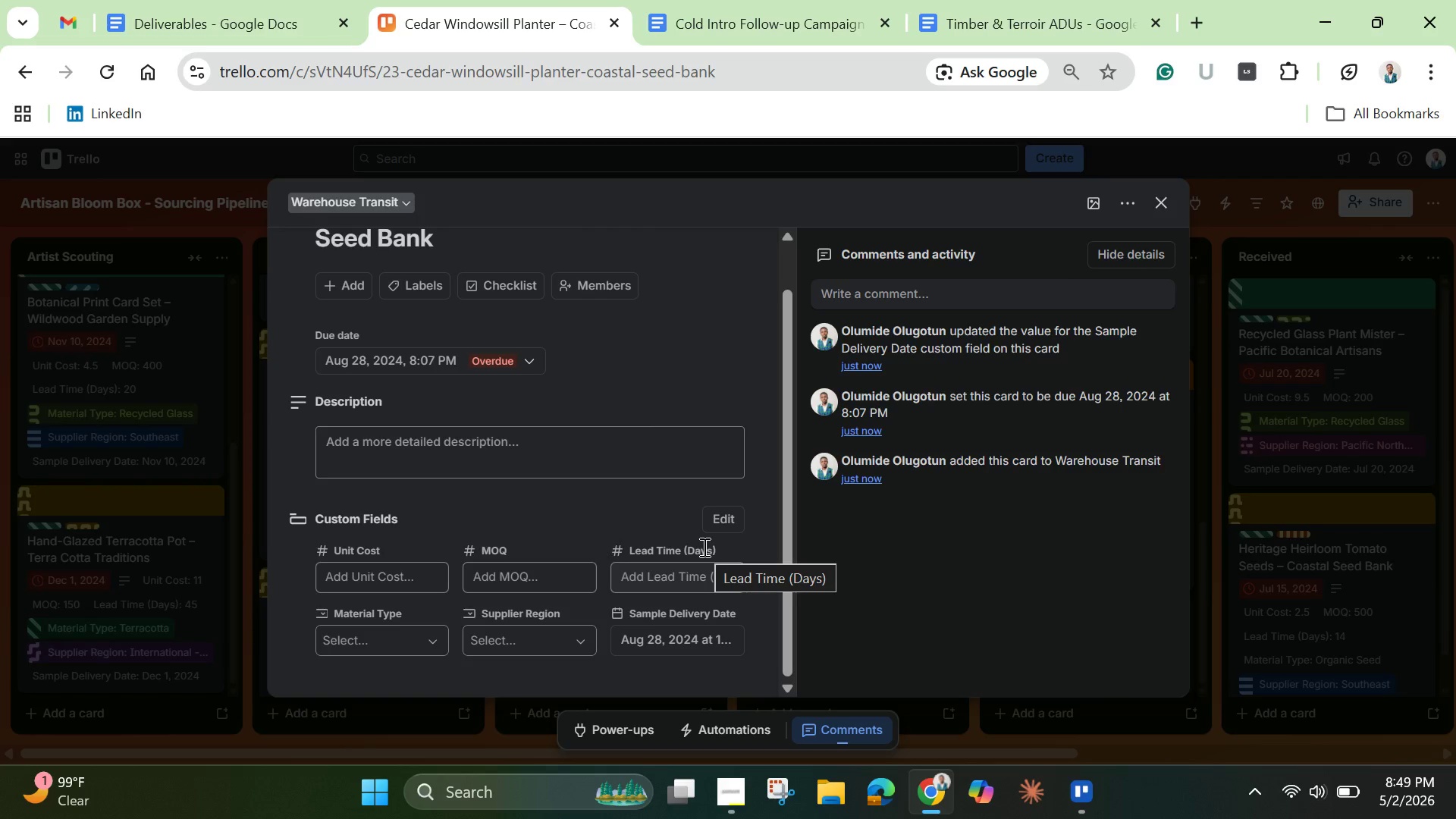 
wait(14.61)
 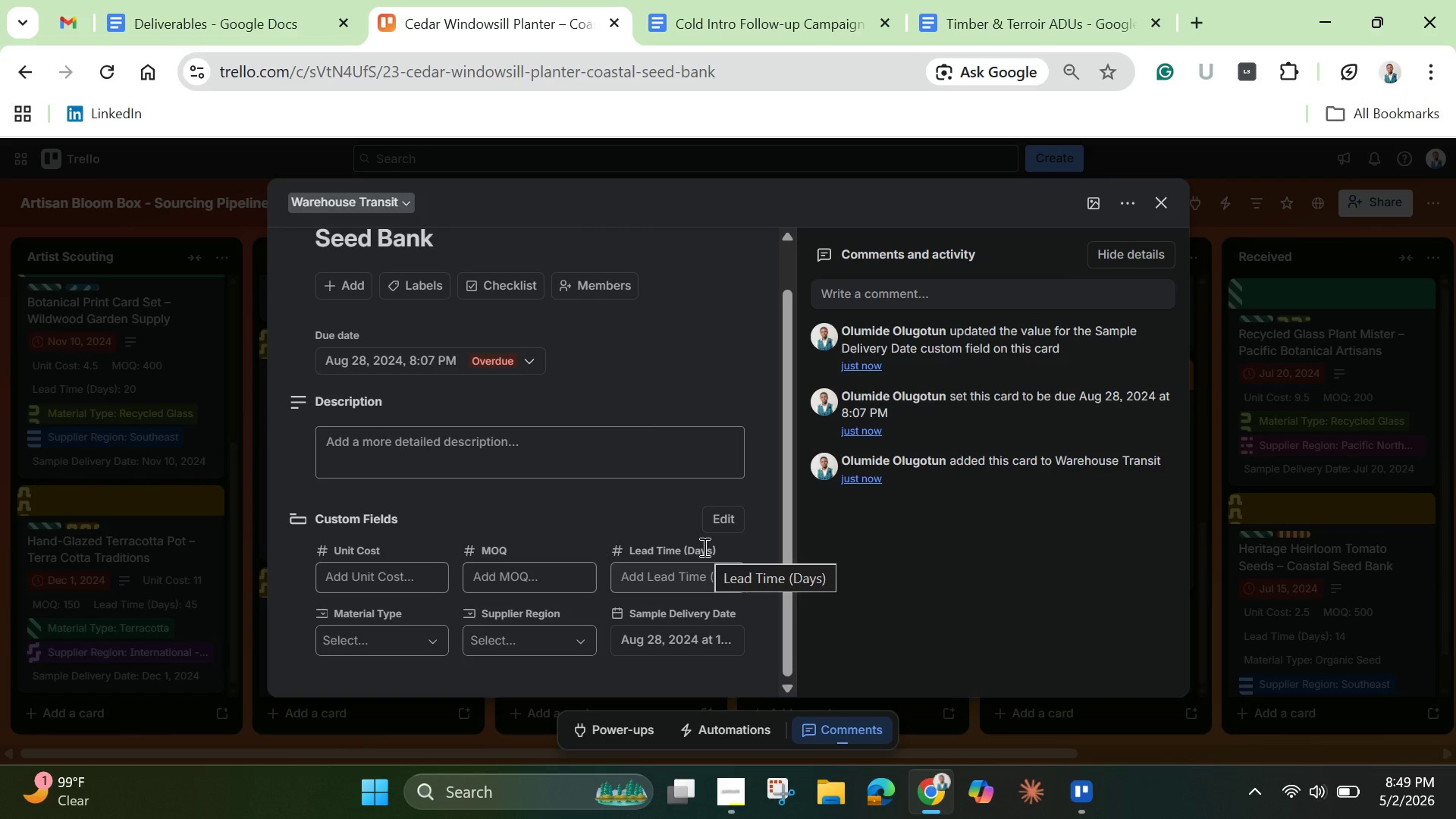 
left_click([428, 288])
 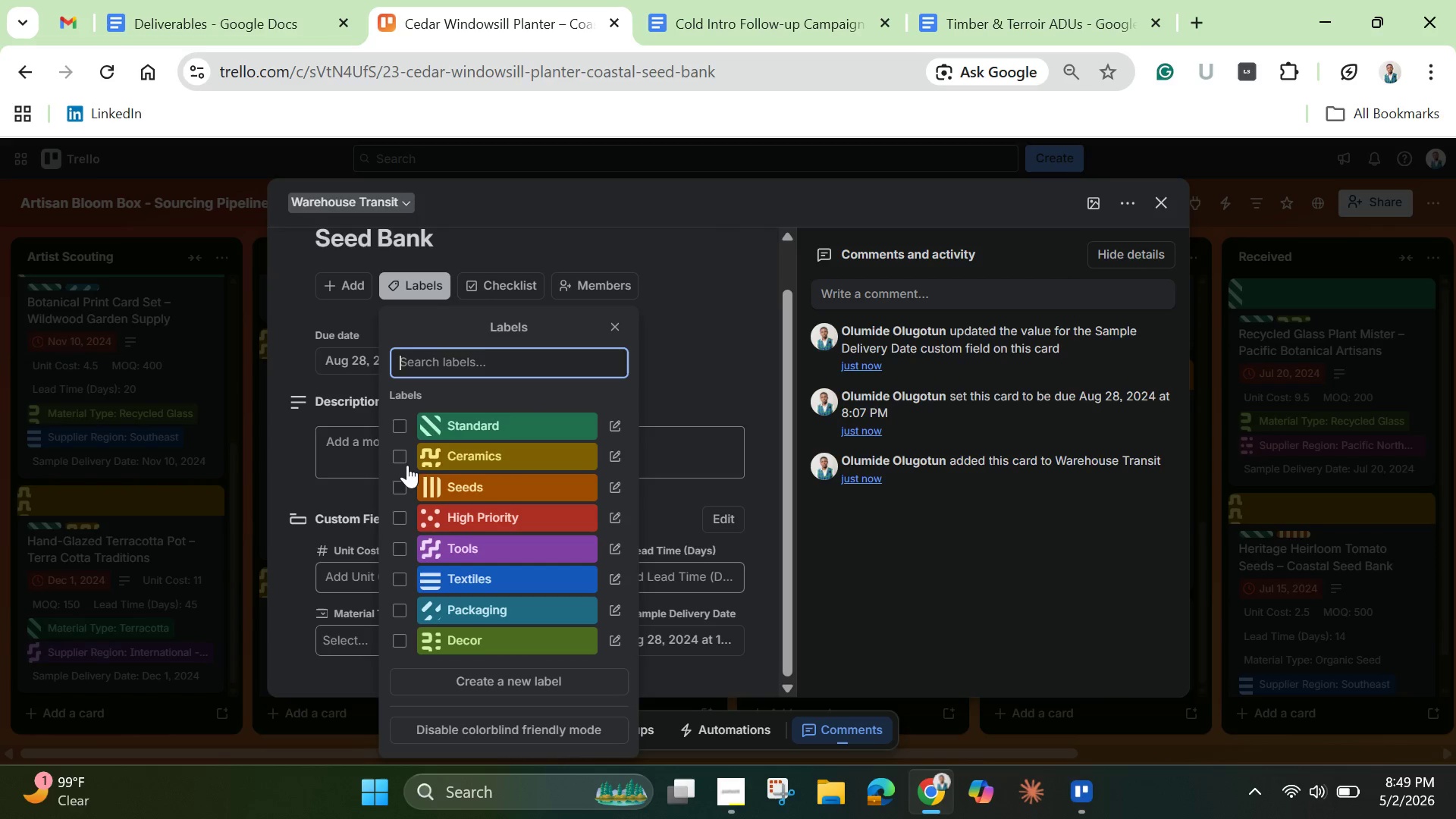 
left_click([399, 457])
 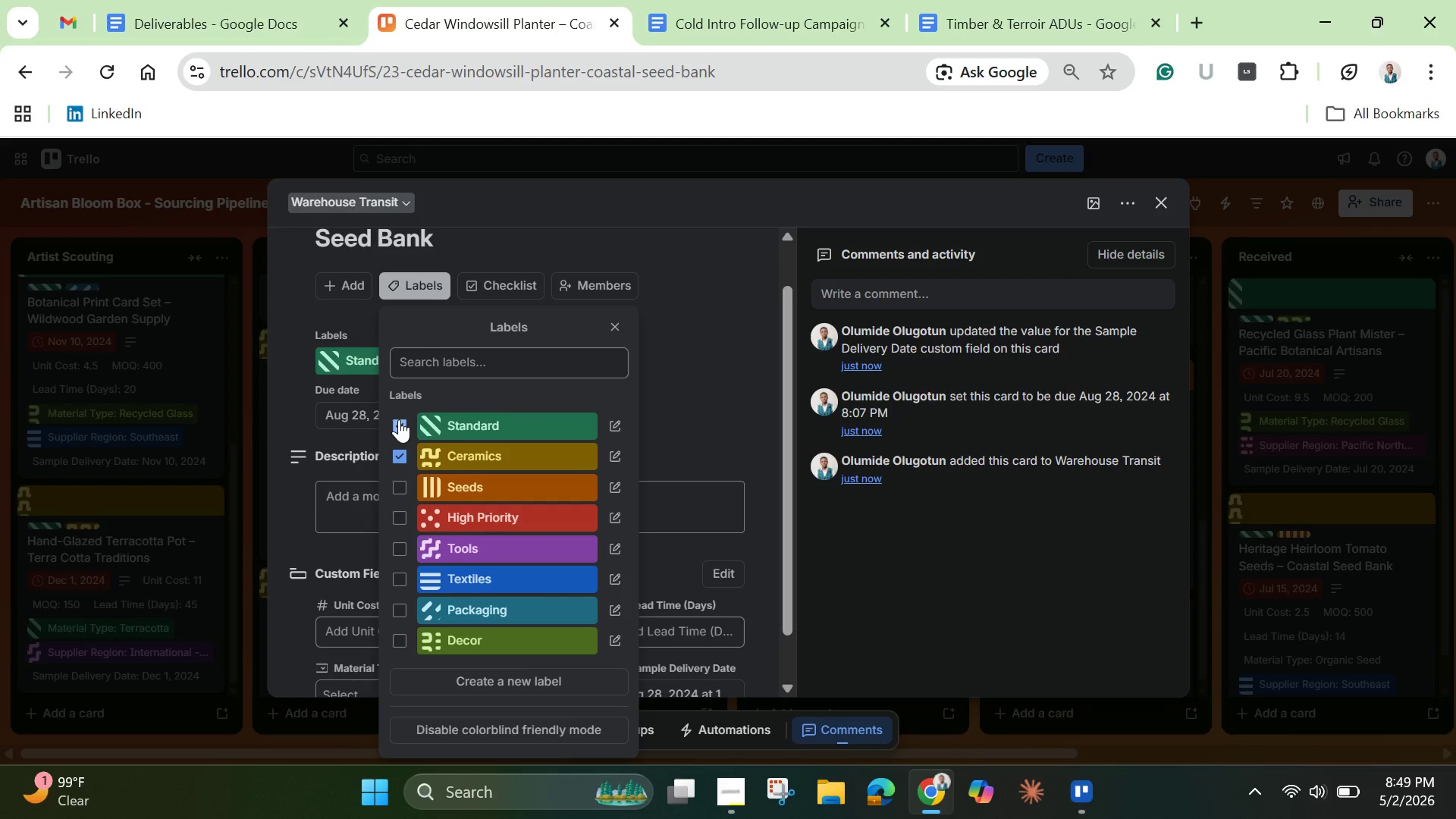 
left_click([699, 353])
 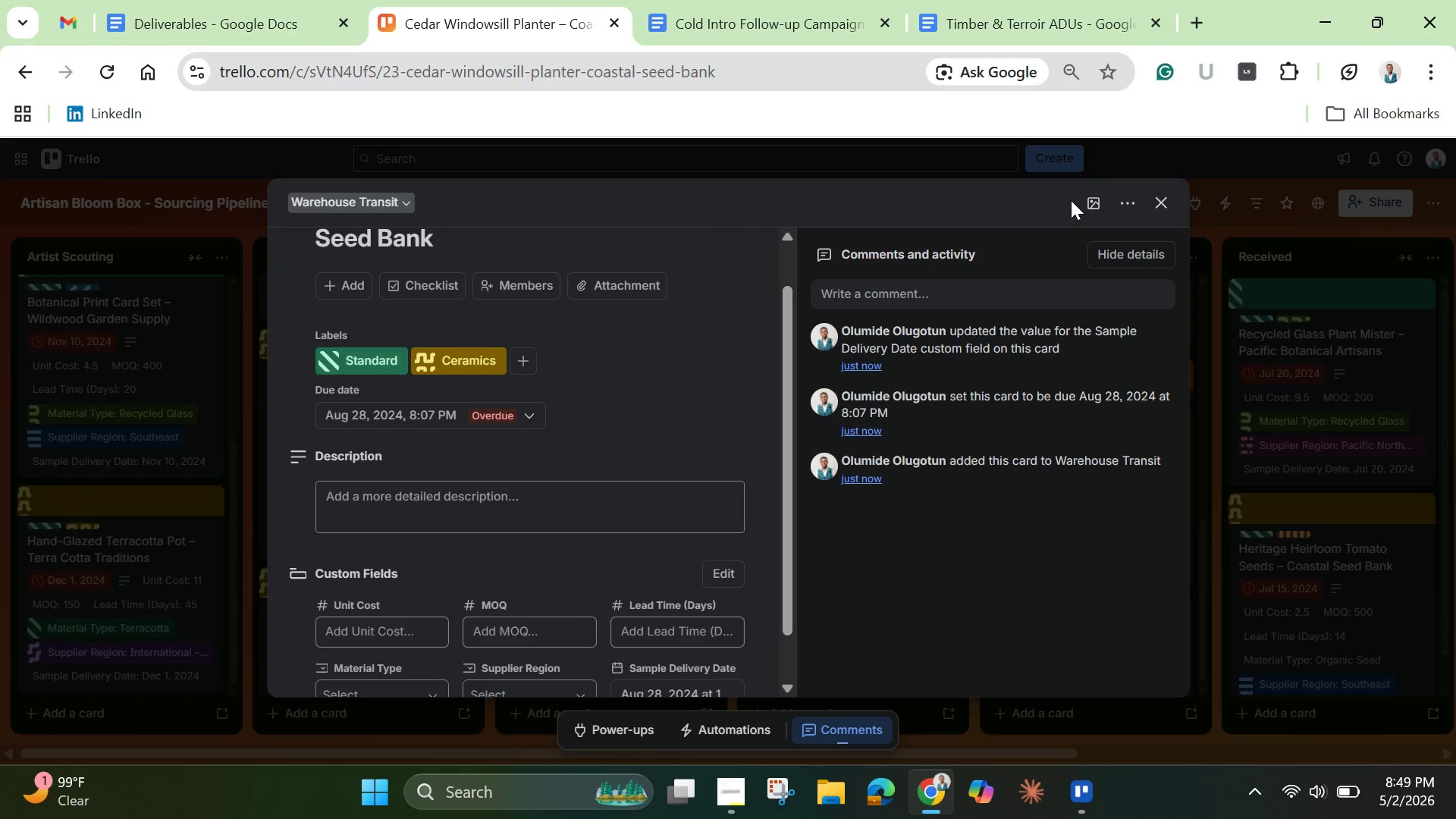 
left_click([1094, 198])
 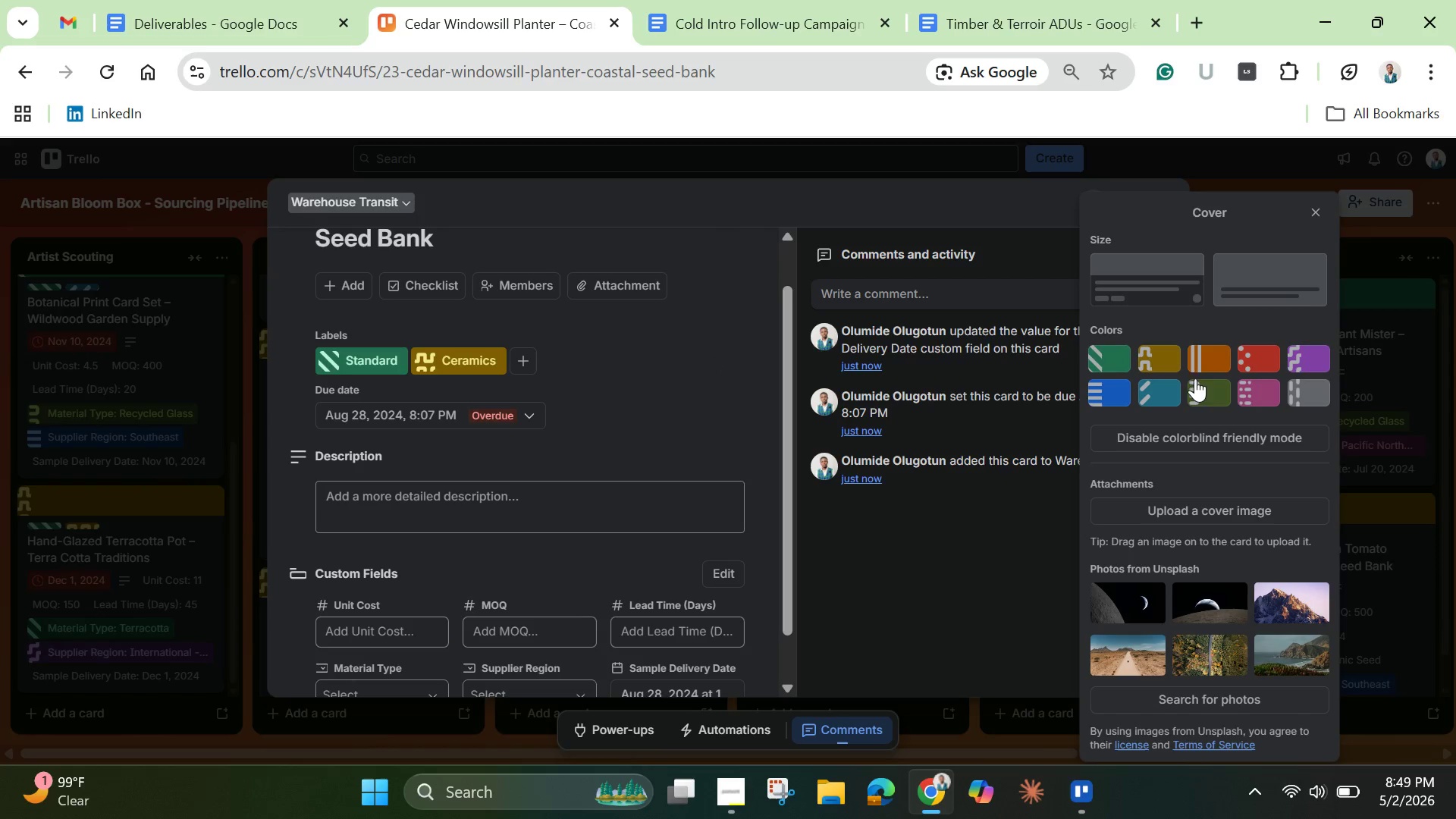 
left_click([1201, 351])
 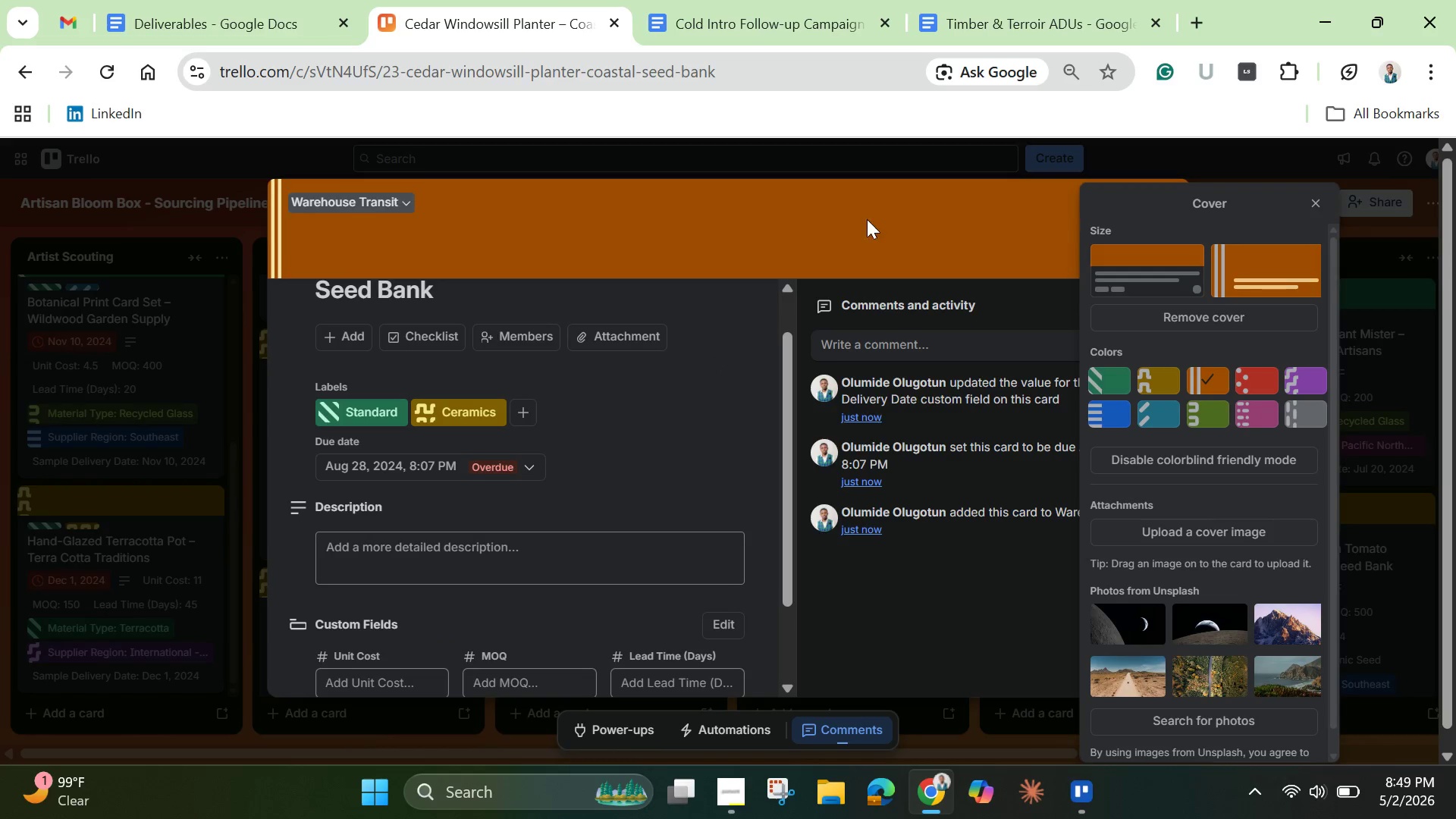 
left_click([864, 224])
 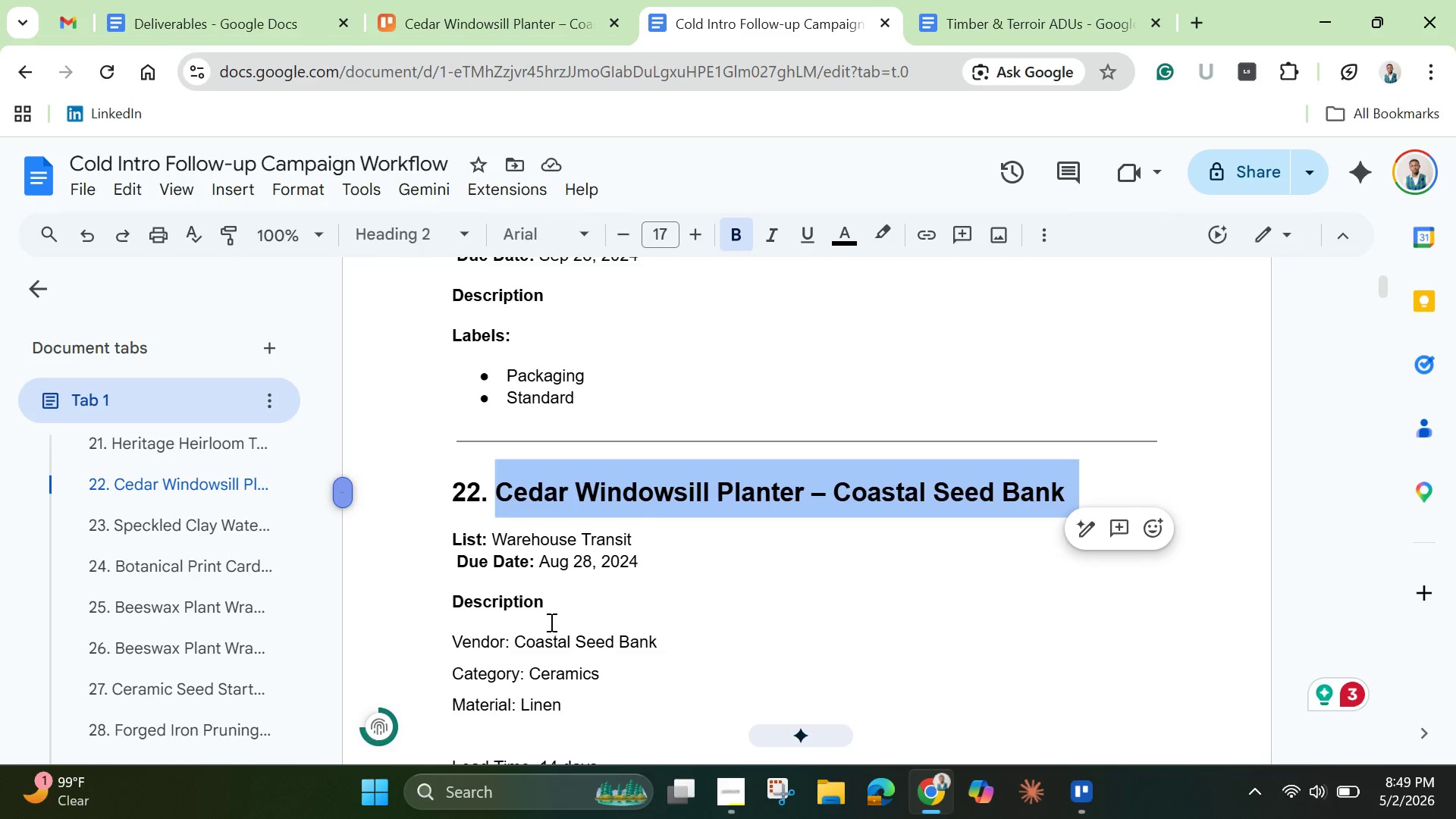 
left_click_drag(start_coordinate=[454, 640], to_coordinate=[804, 427])
 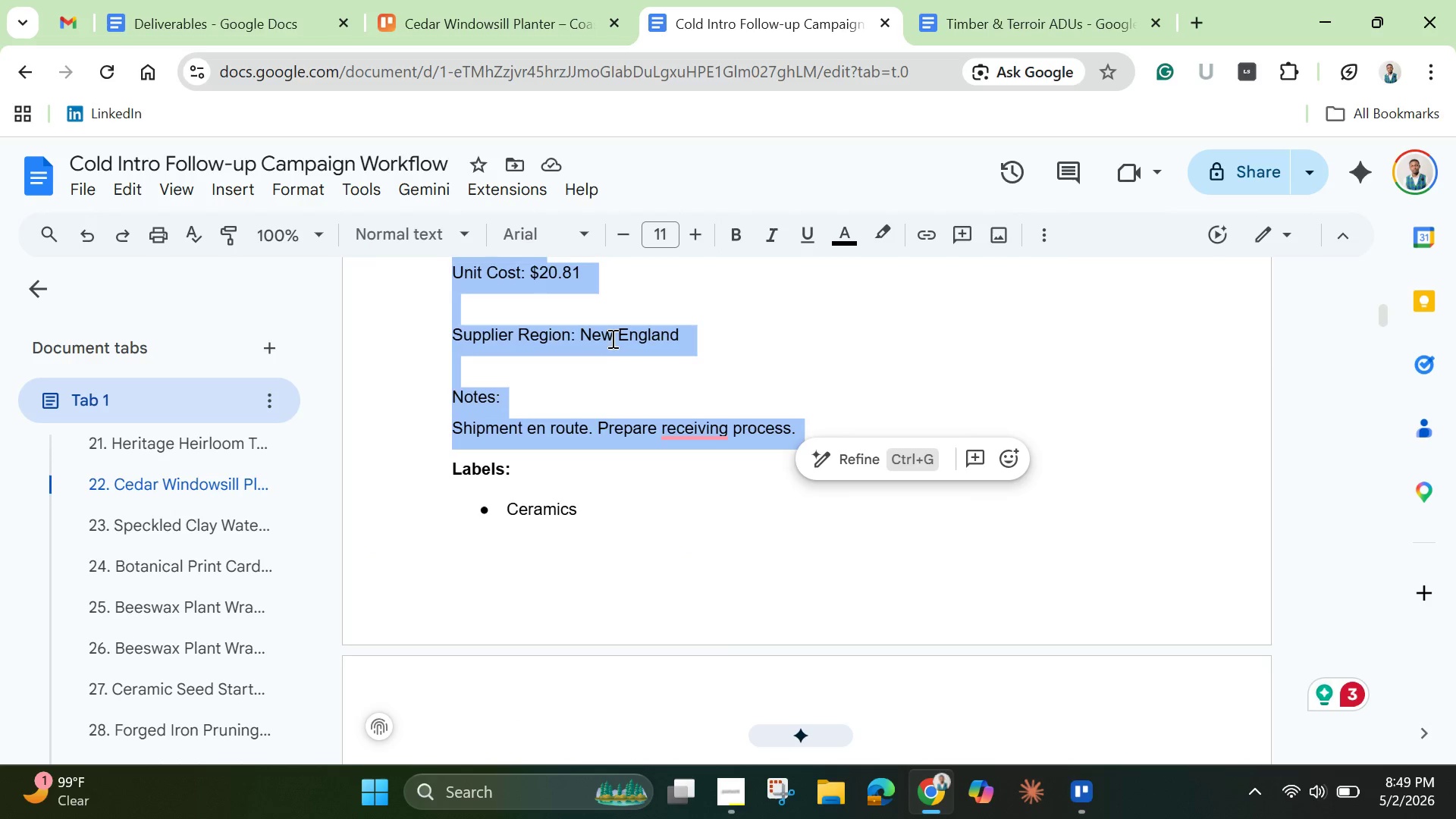 
right_click([611, 337])
 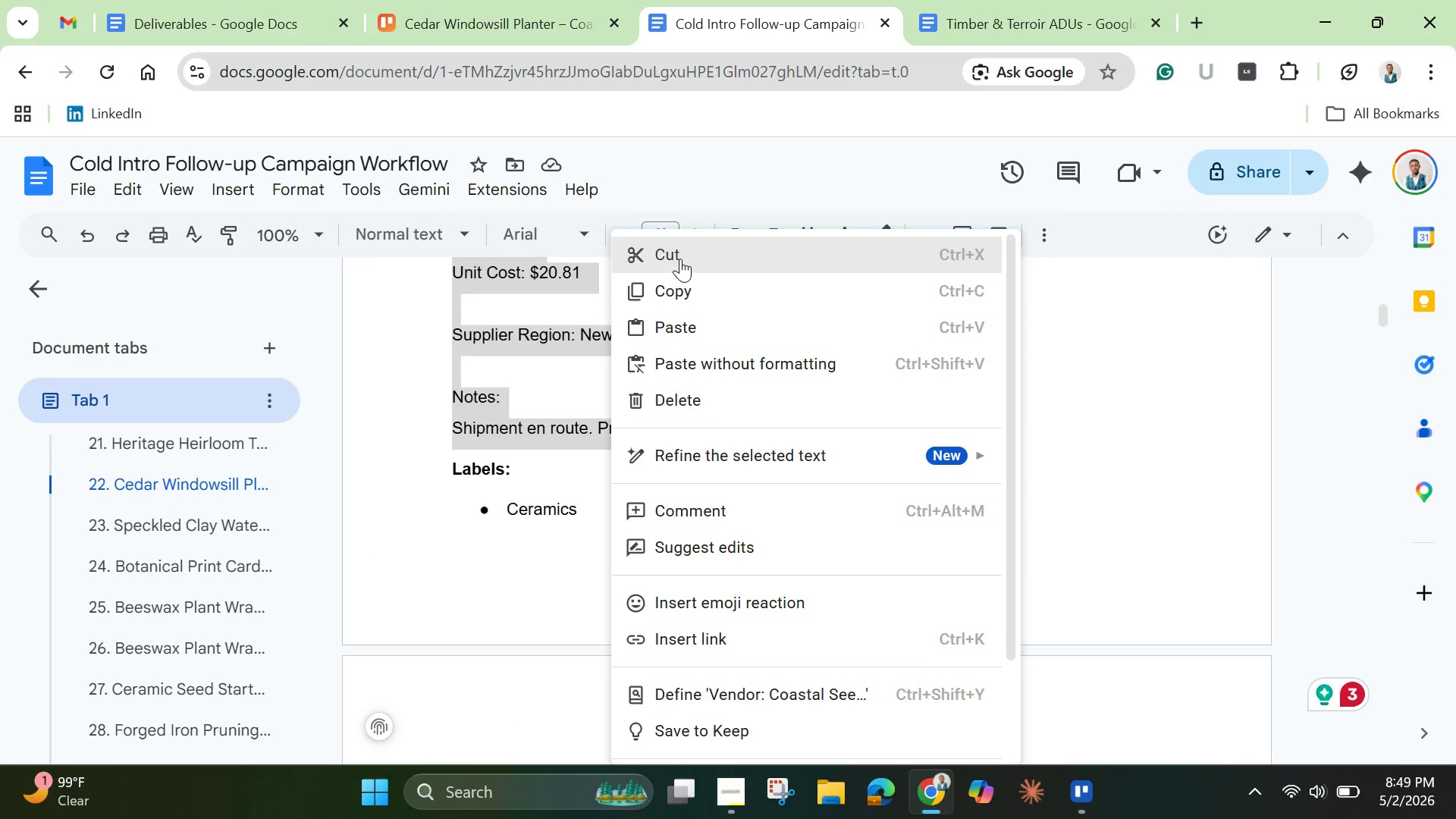 
left_click([680, 257])
 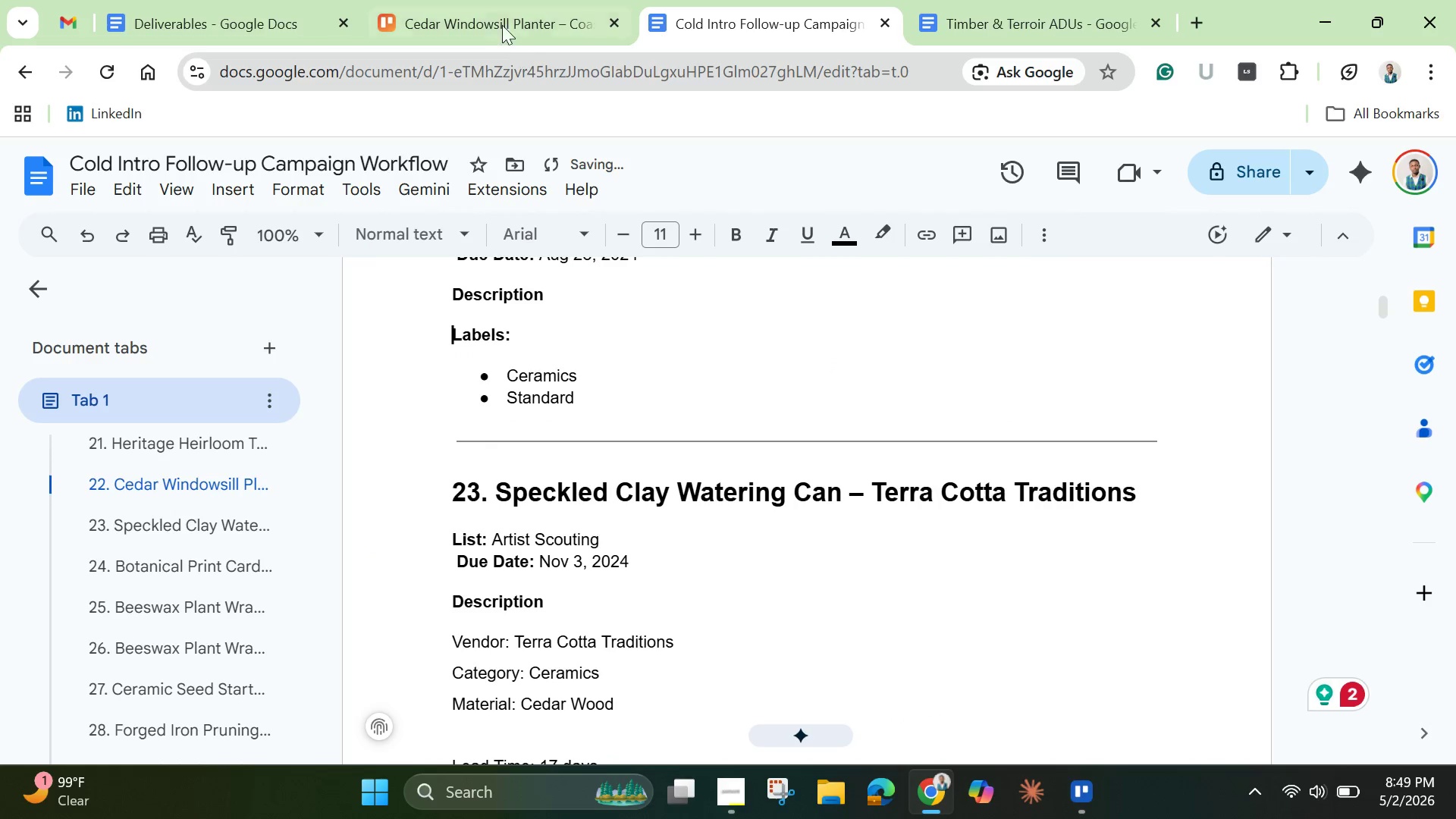 
left_click([489, 5])
 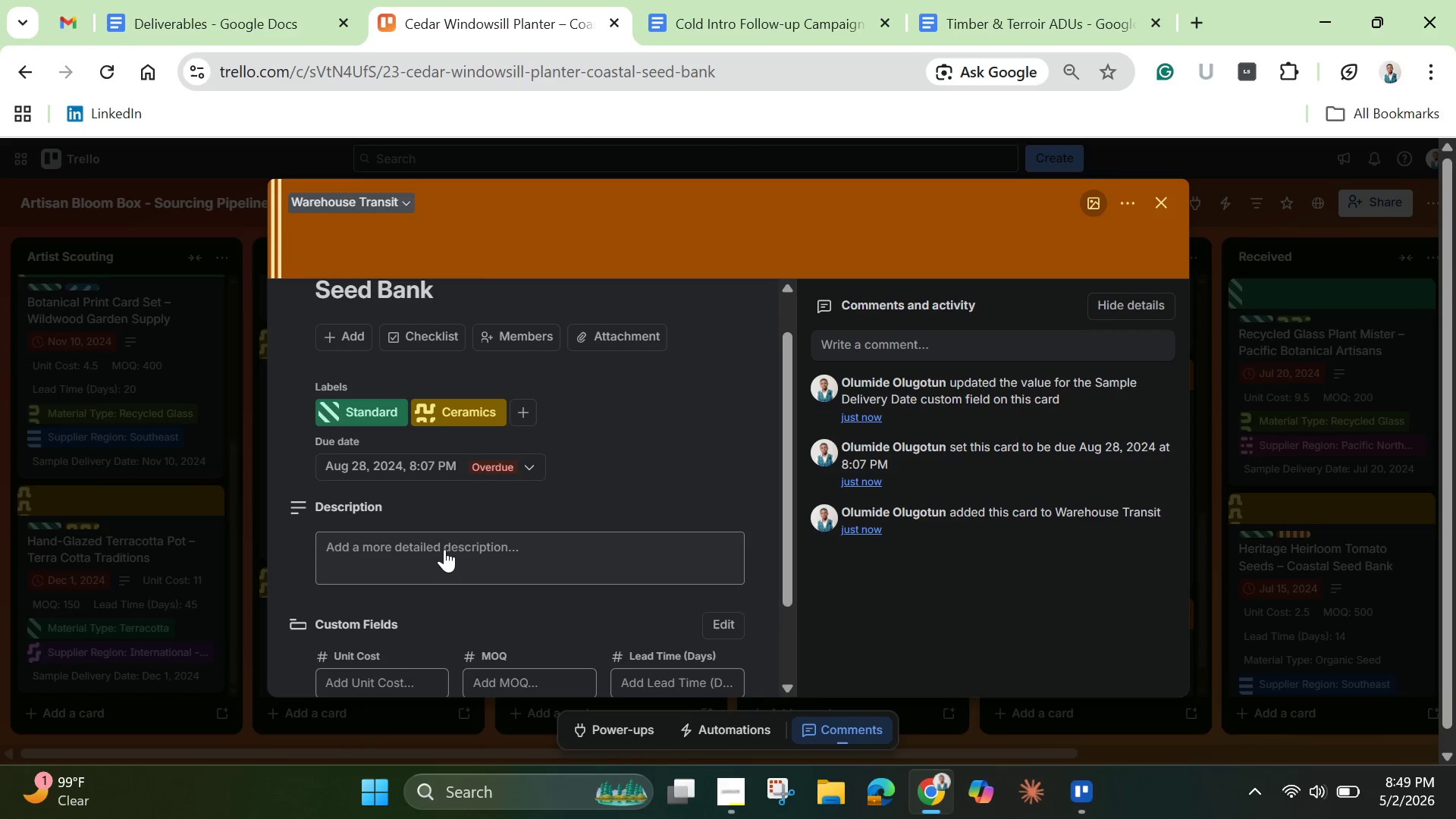 
left_click([440, 556])
 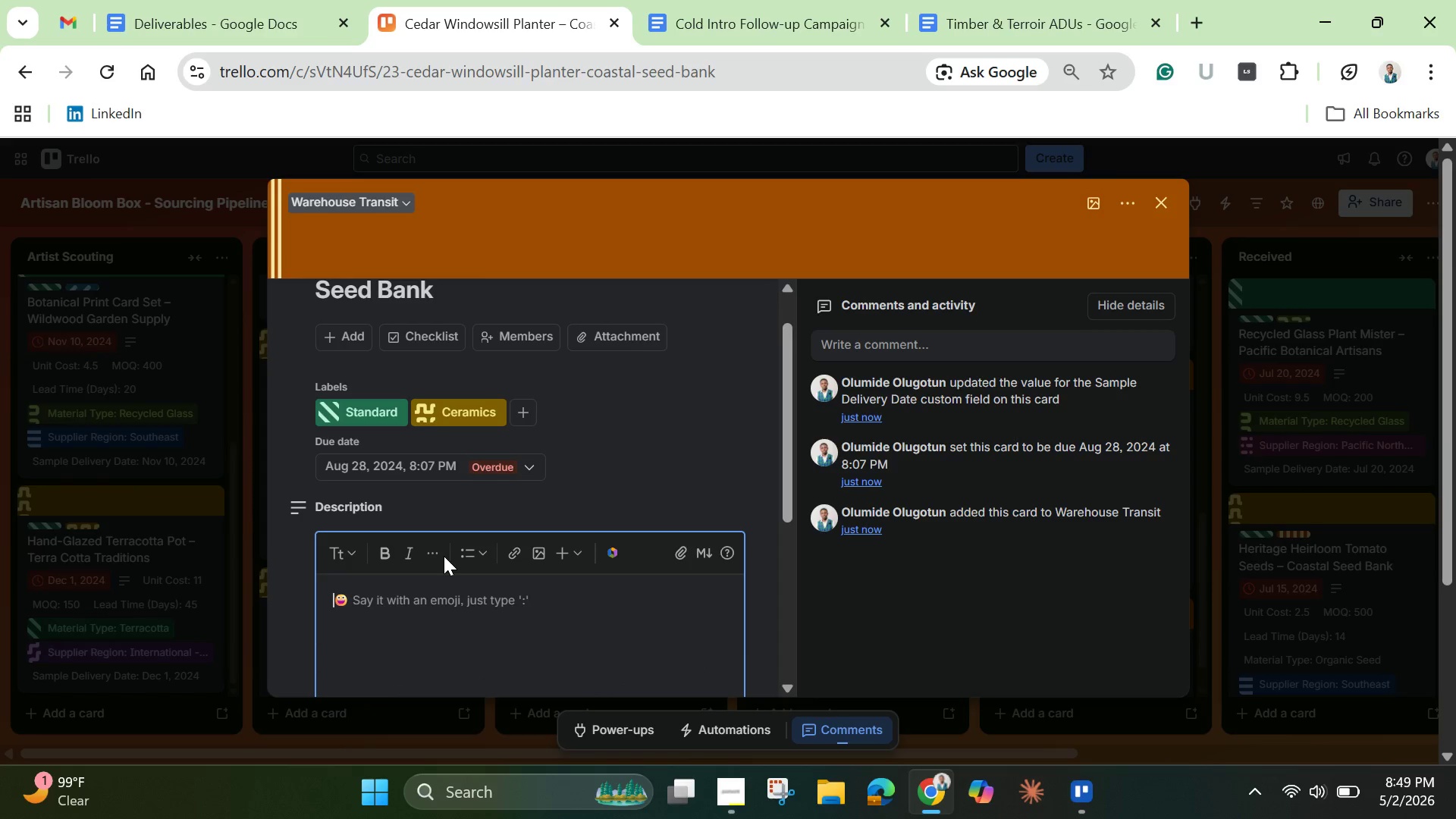 
key(Control+V)
 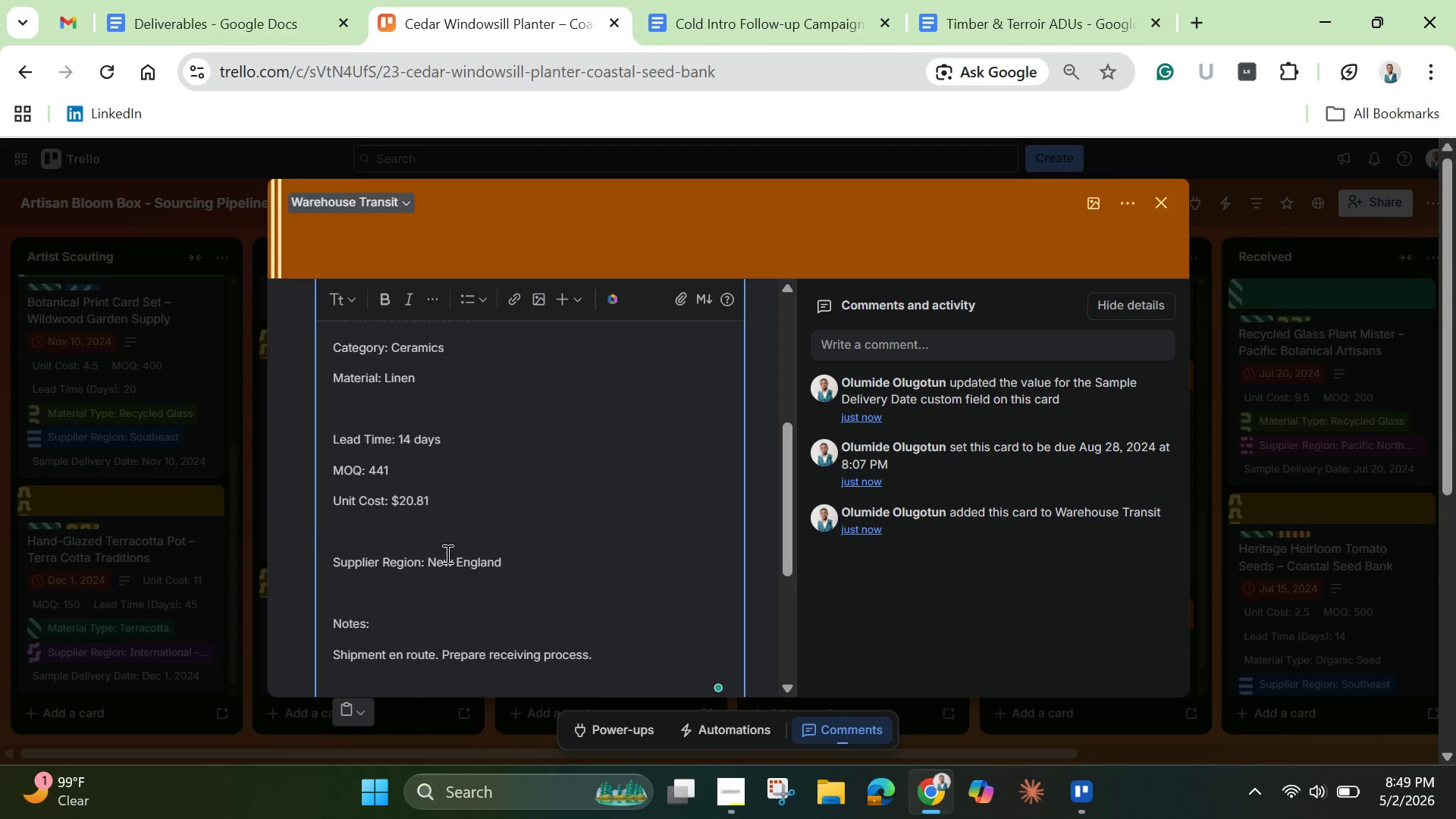 
scroll: coordinate [503, 477], scroll_direction: down, amount: 1.0
 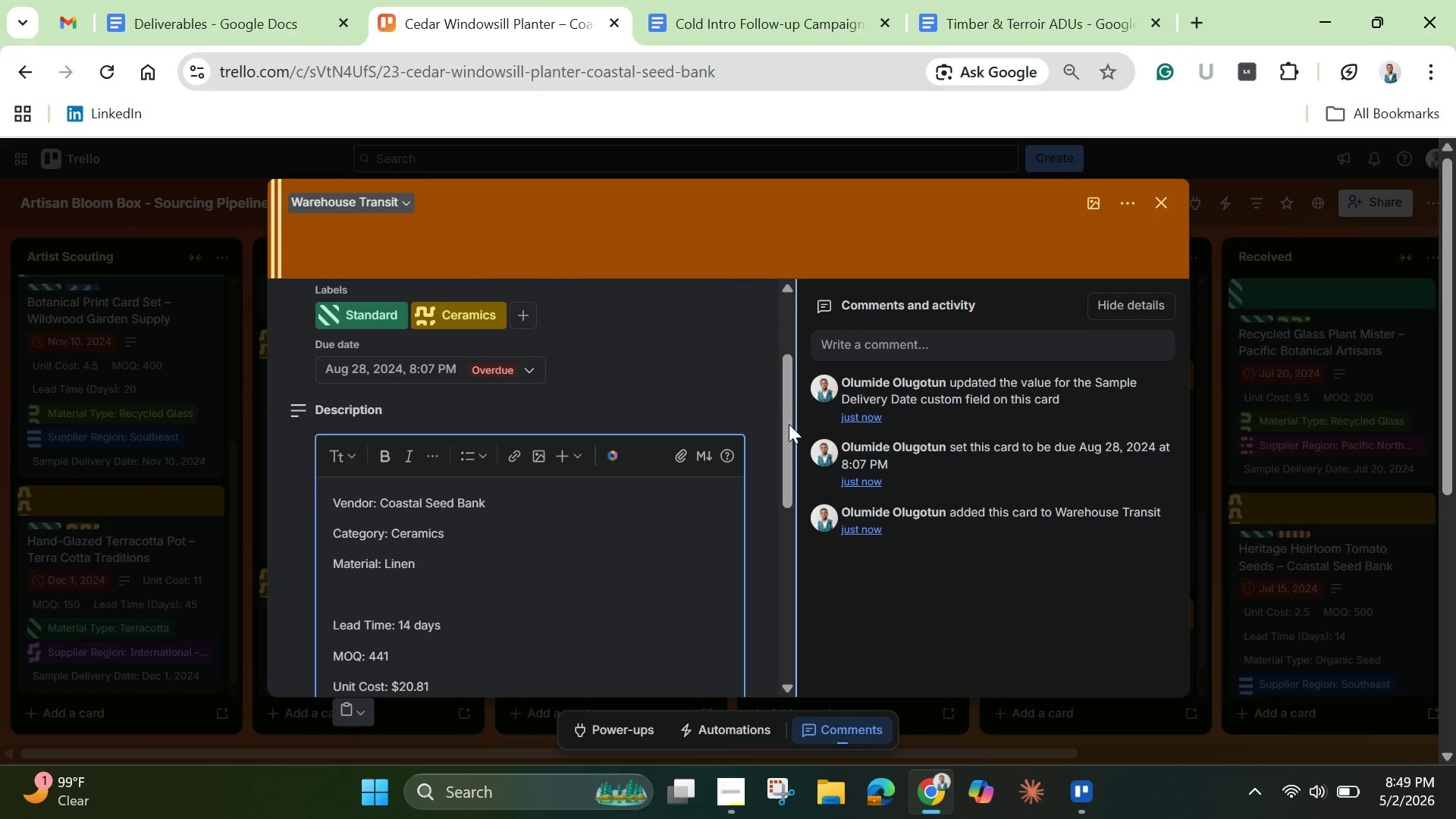 
left_click_drag(start_coordinate=[784, 428], to_coordinate=[770, 579])
 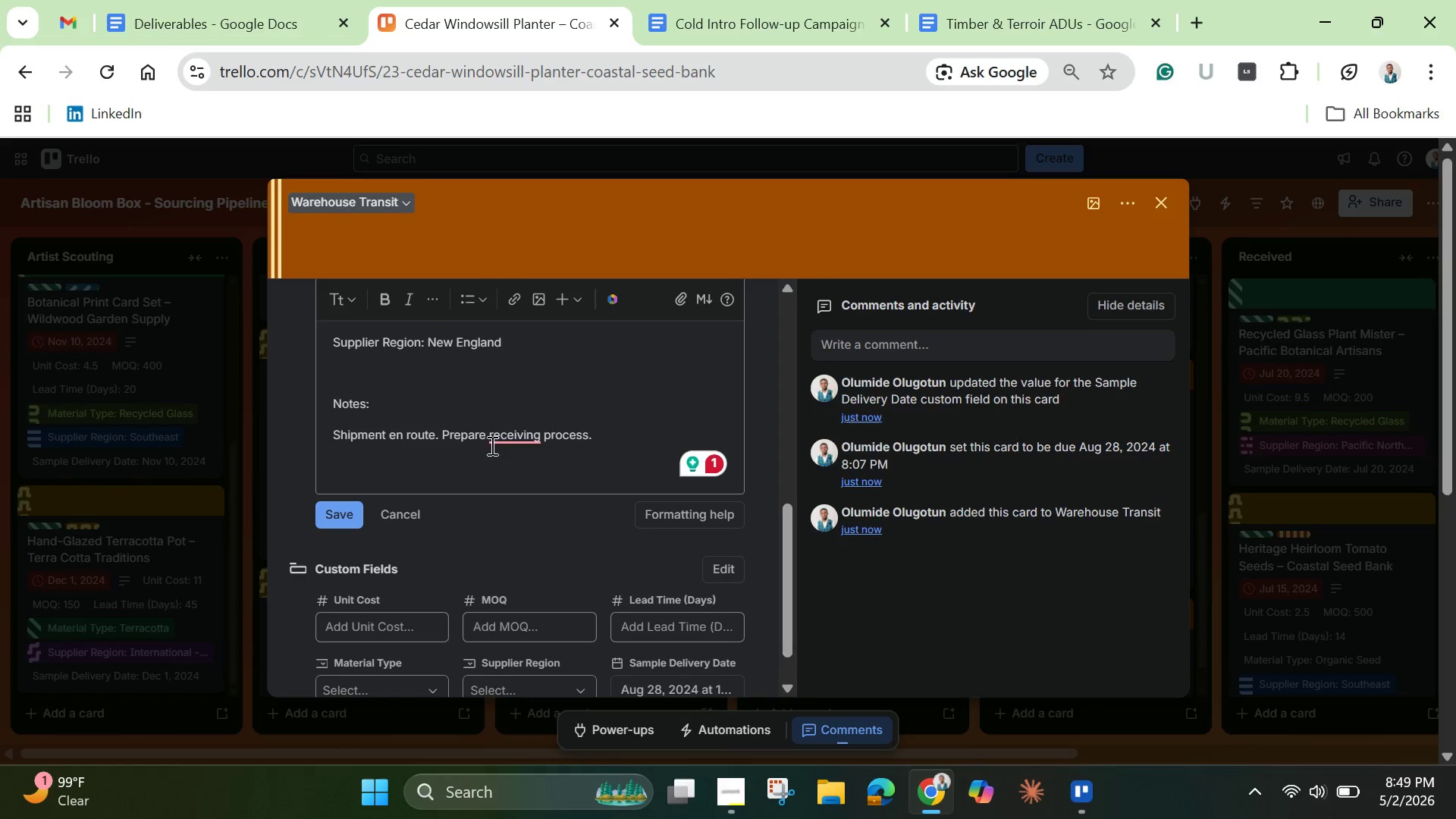 
left_click([496, 435])
 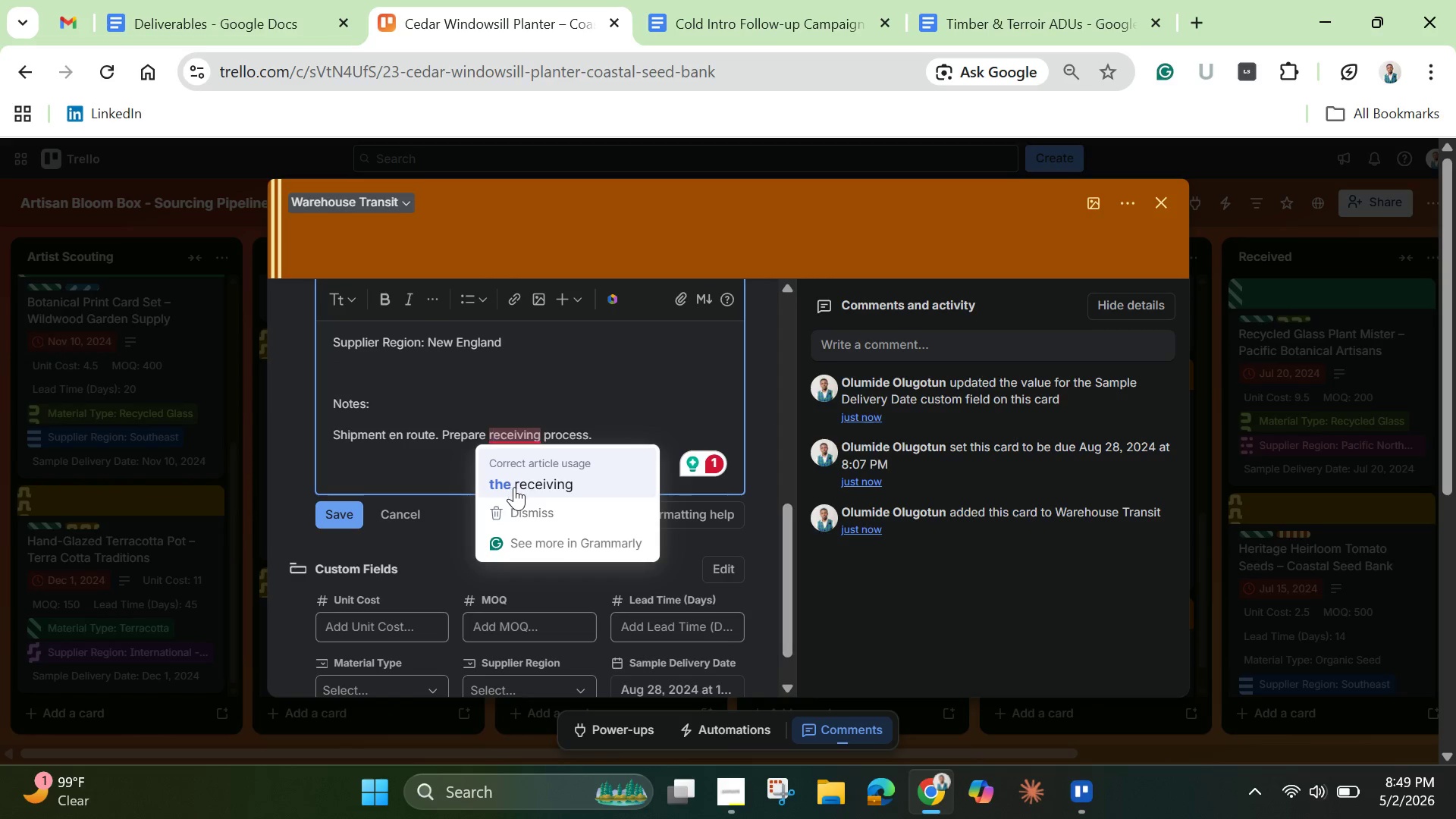 
left_click([514, 487])
 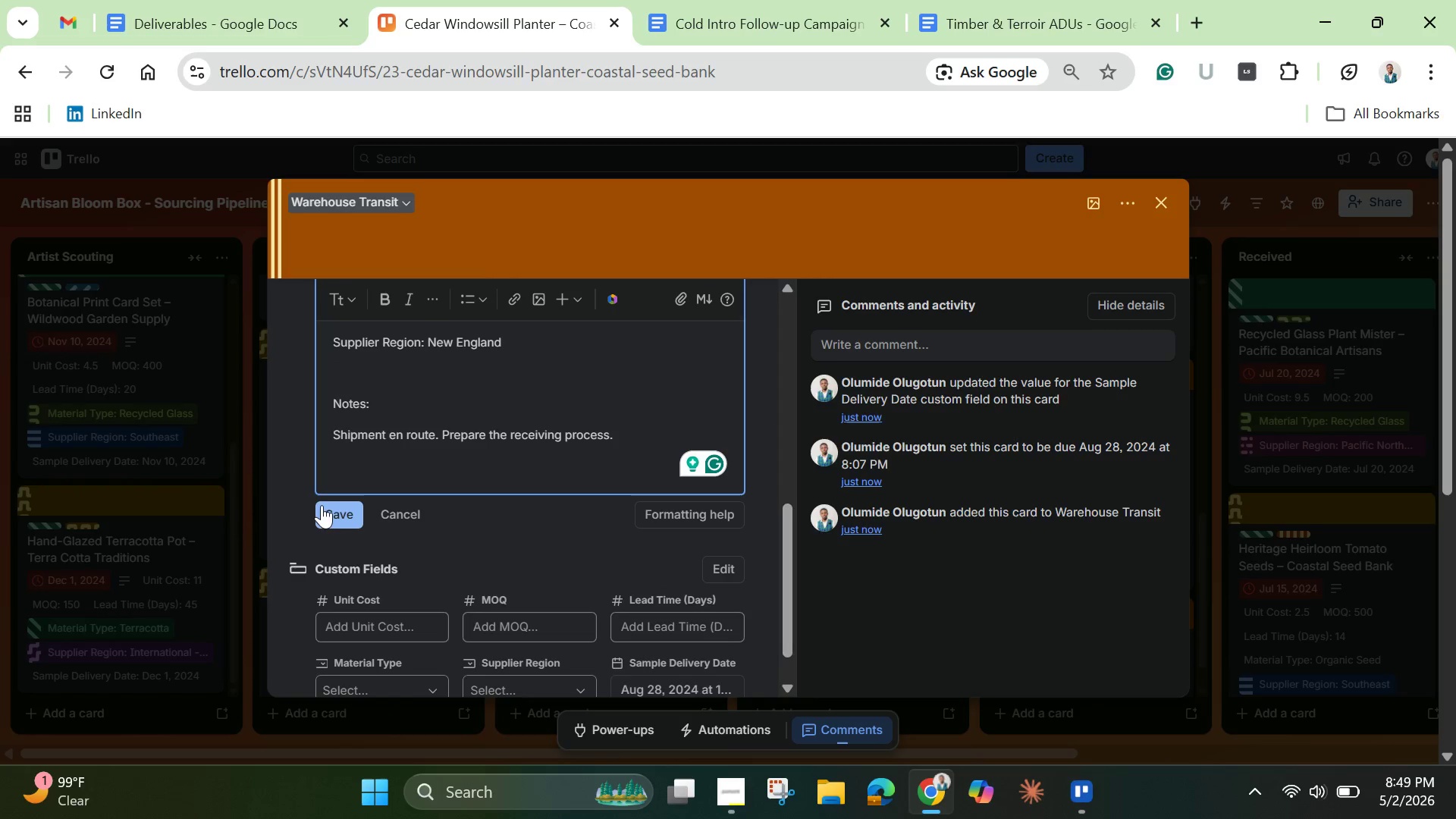 
left_click([332, 508])
 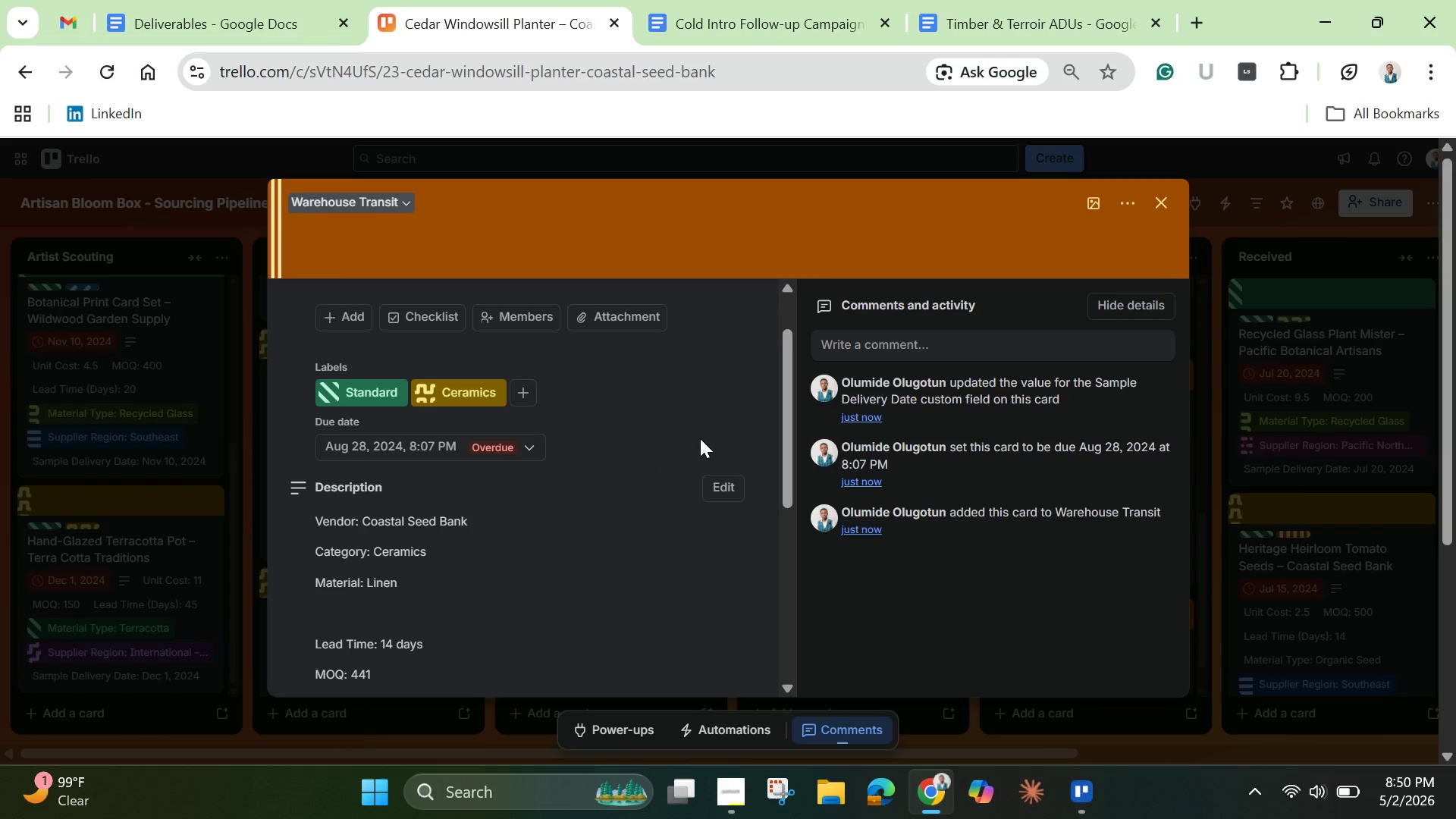 
wait(5.47)
 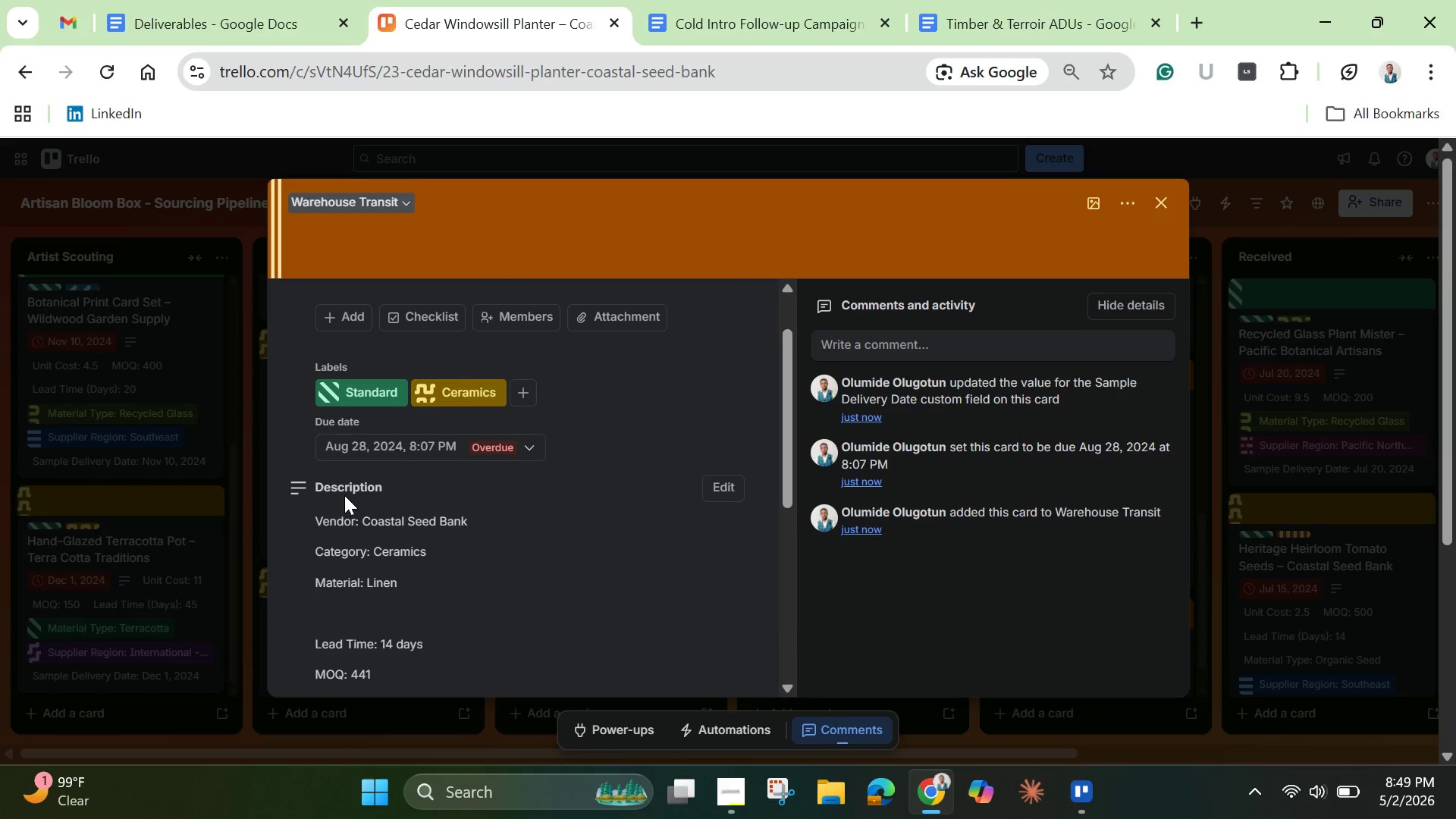 
left_click_drag(start_coordinate=[781, 459], to_coordinate=[761, 628])
 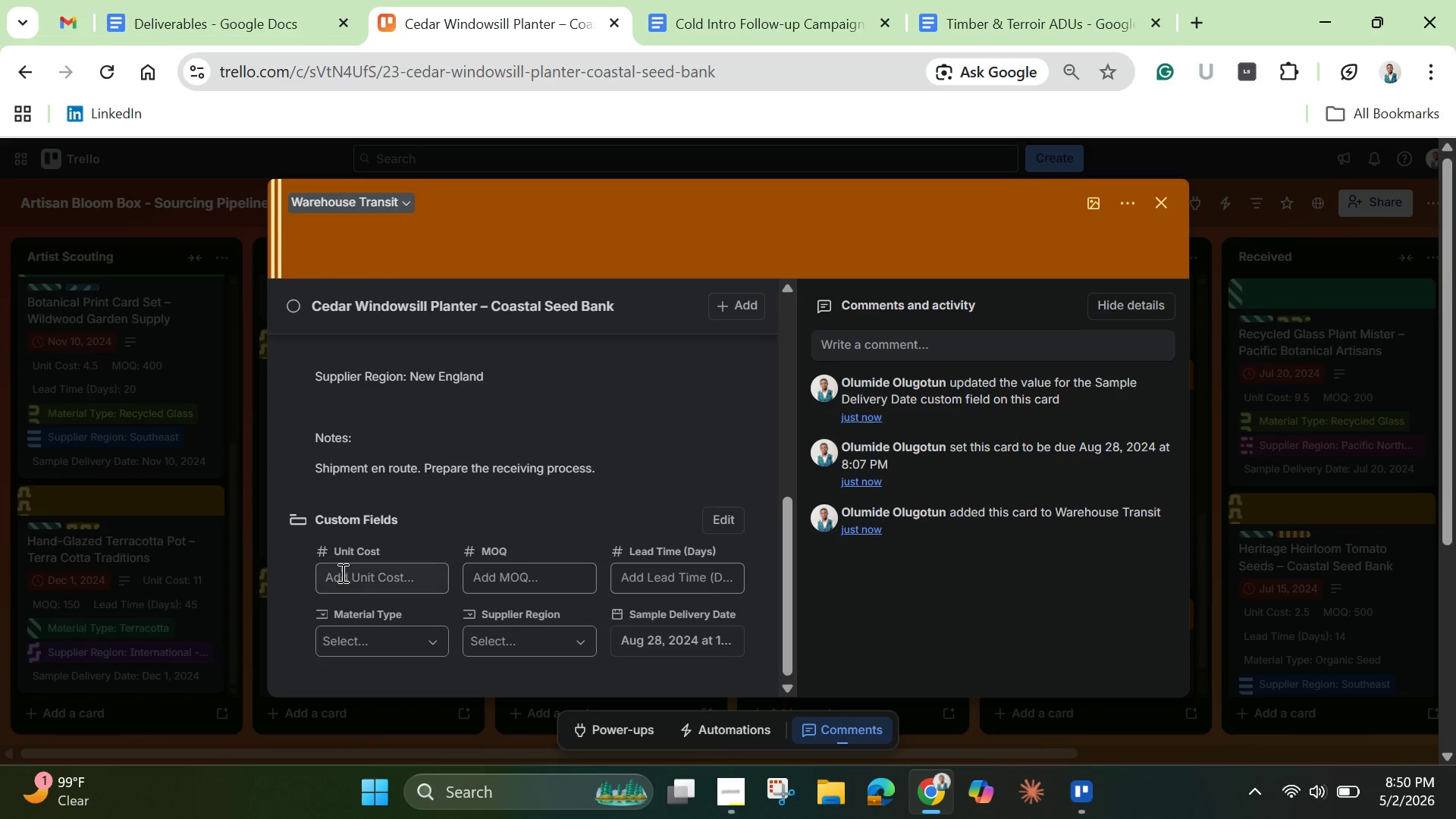 
left_click([344, 569])
 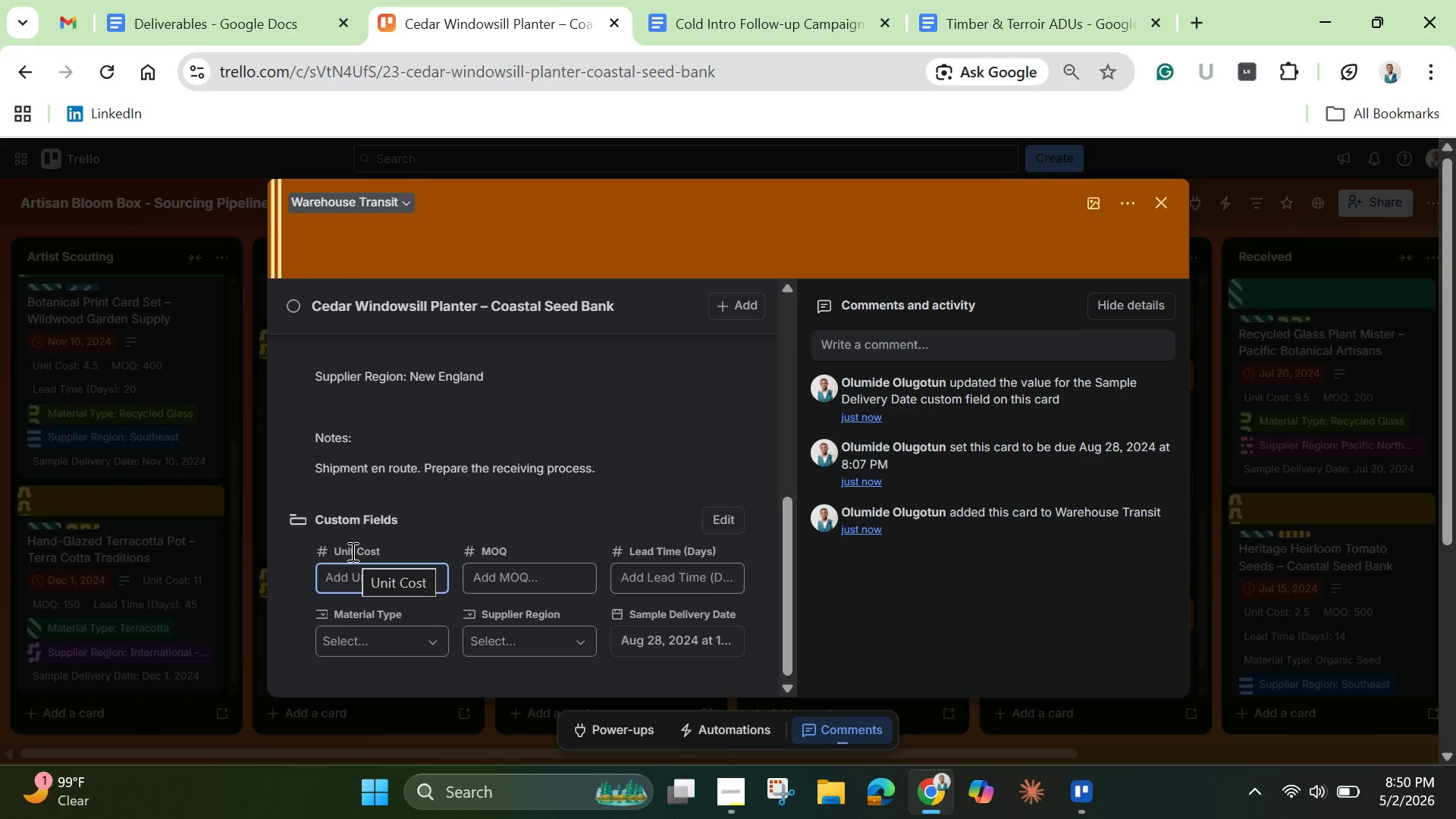 
type(3)
key(Backspace)
type(20.81)
 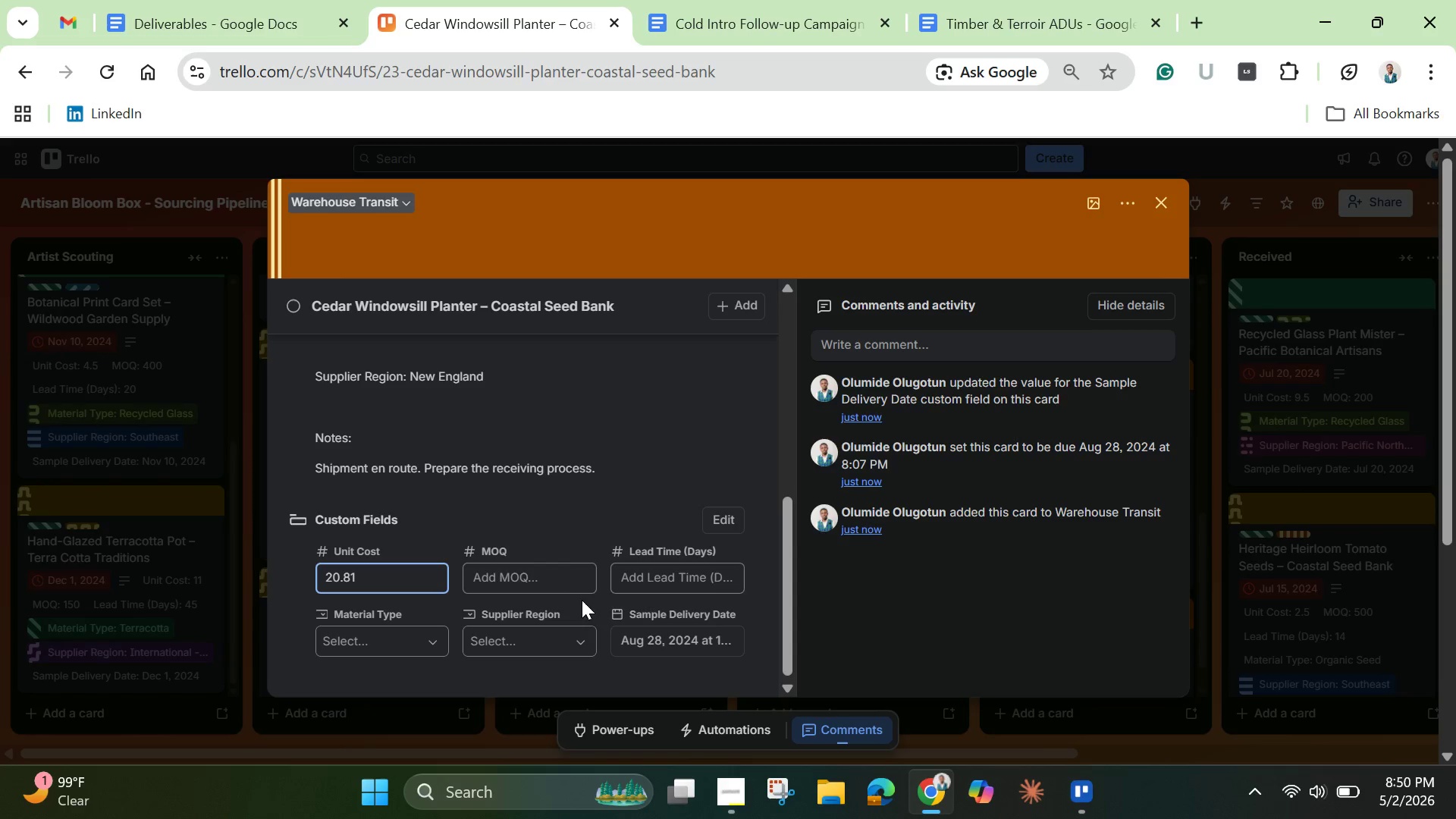 
left_click([553, 582])
 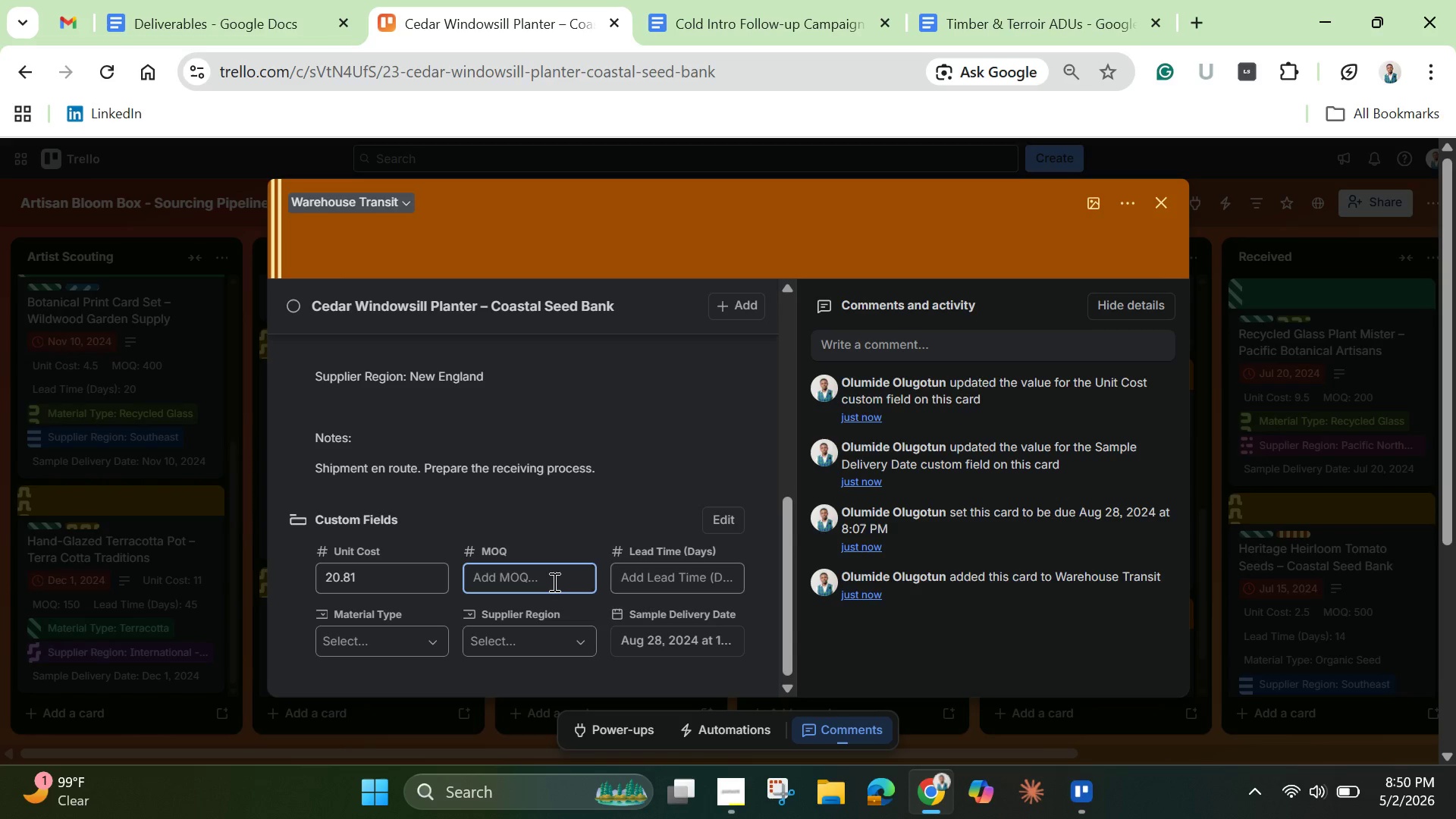 
key(4)
 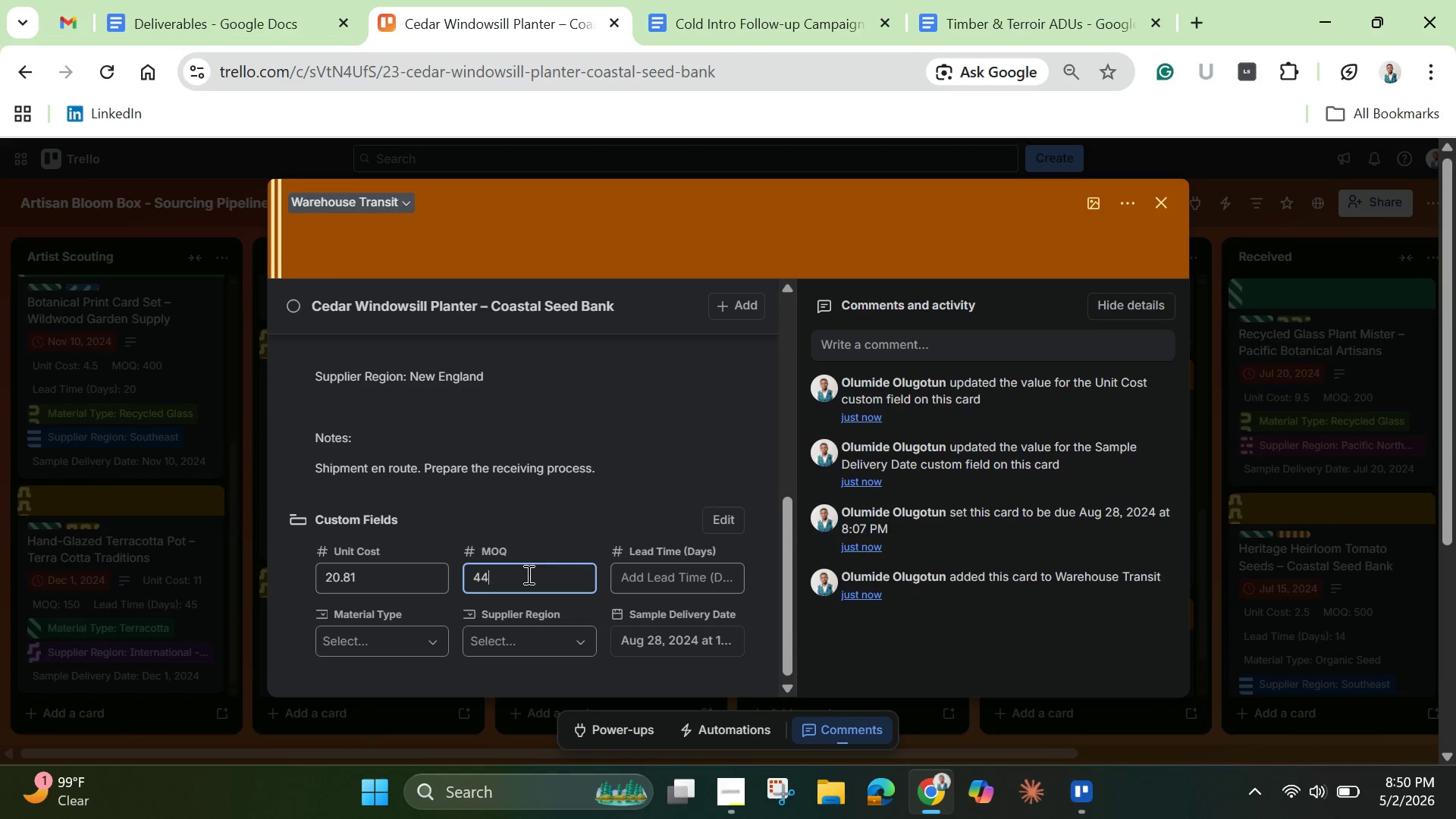 
type(41)
 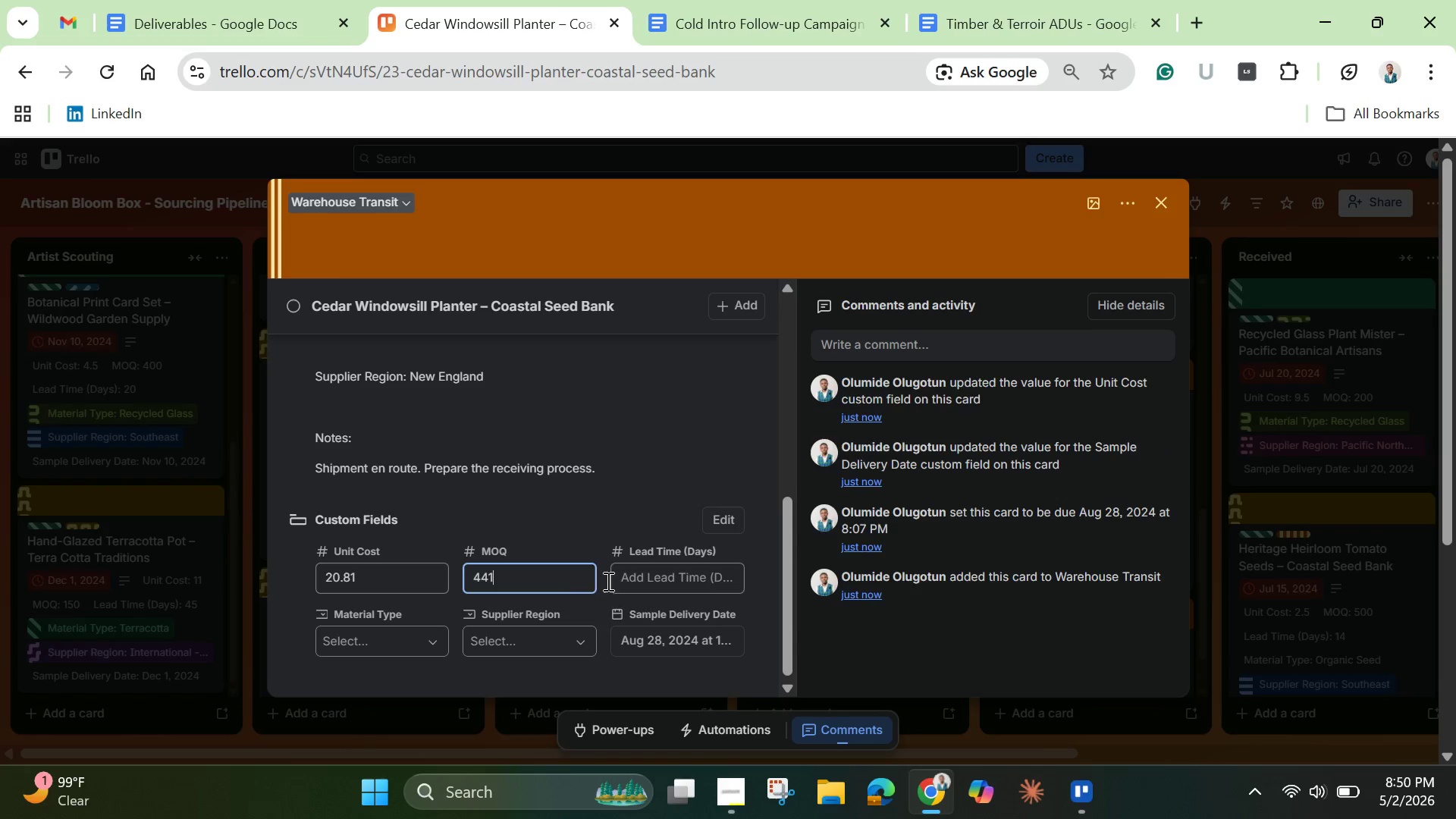 
left_click([645, 576])
 